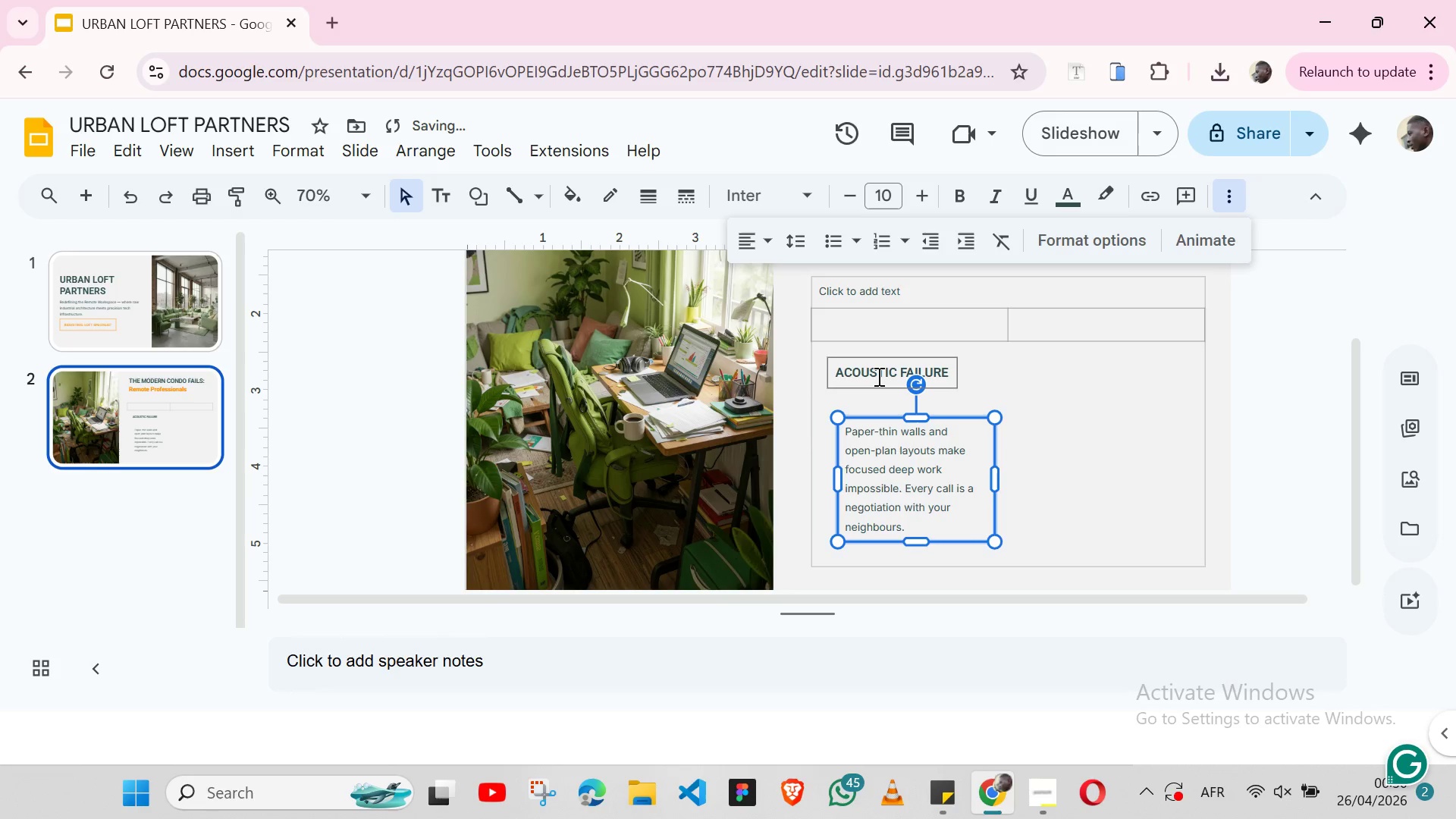 
key(Shift+ArrowLeft)
 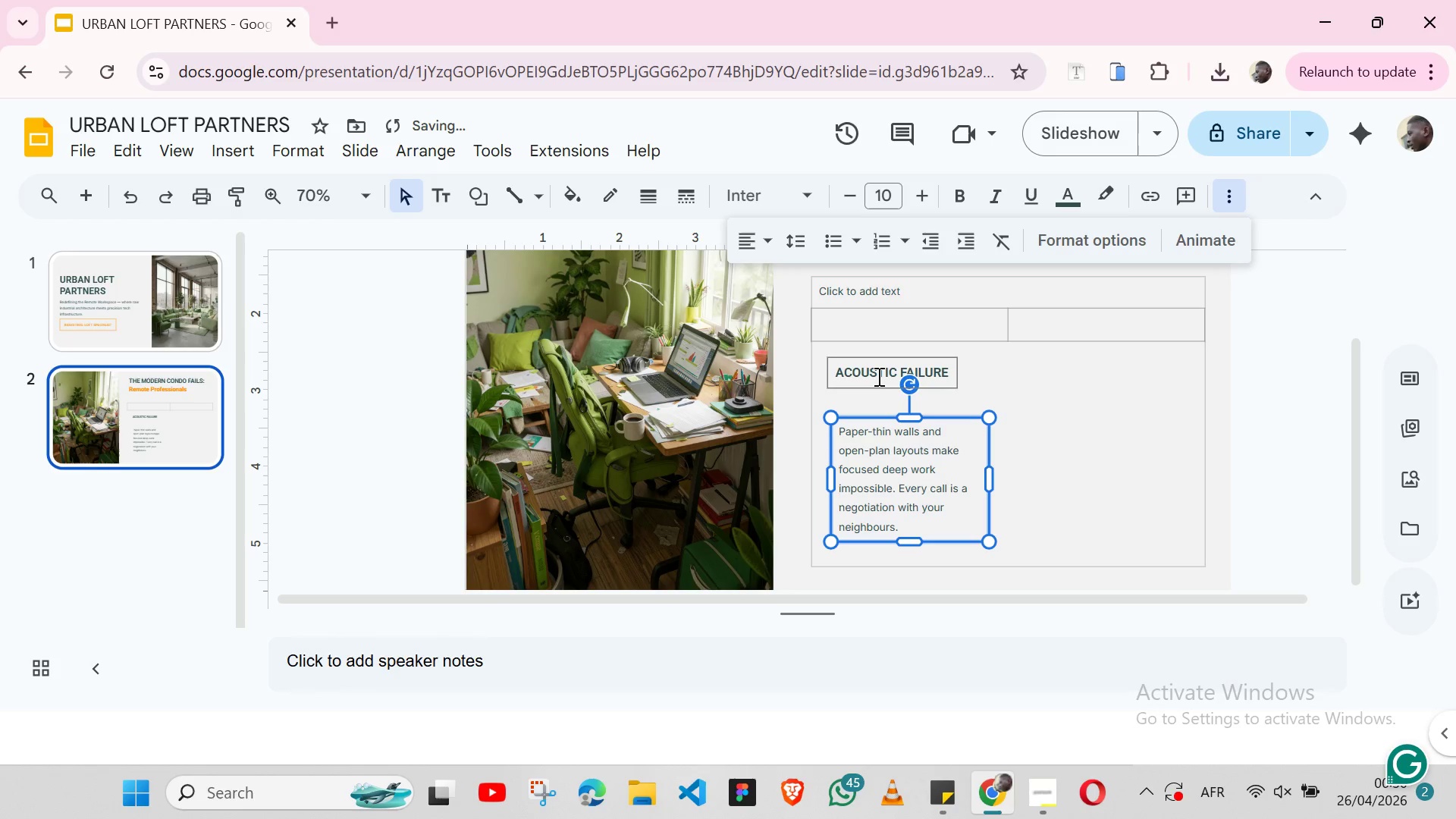 
key(Shift+ArrowLeft)
 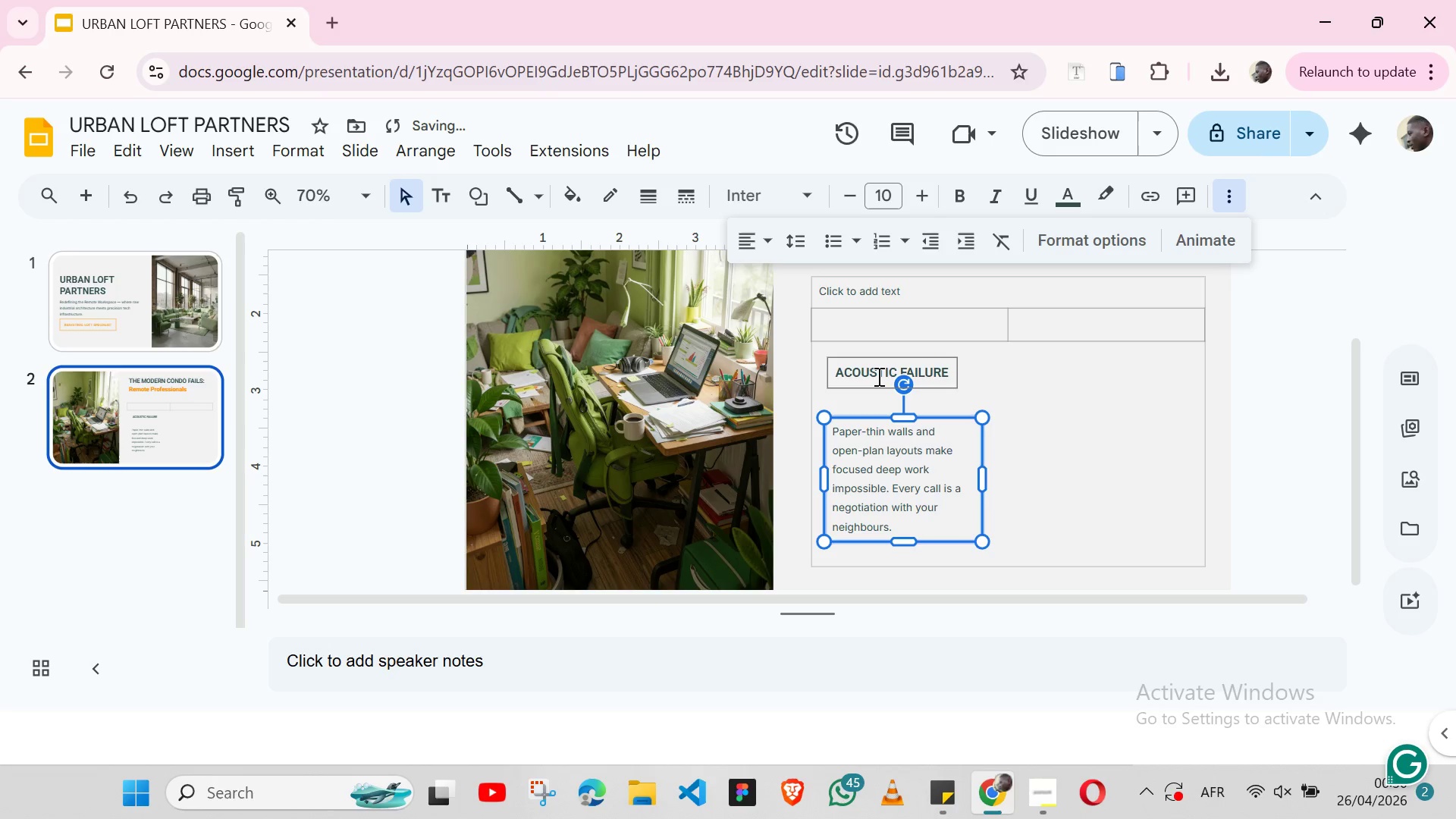 
key(Shift+ArrowLeft)
 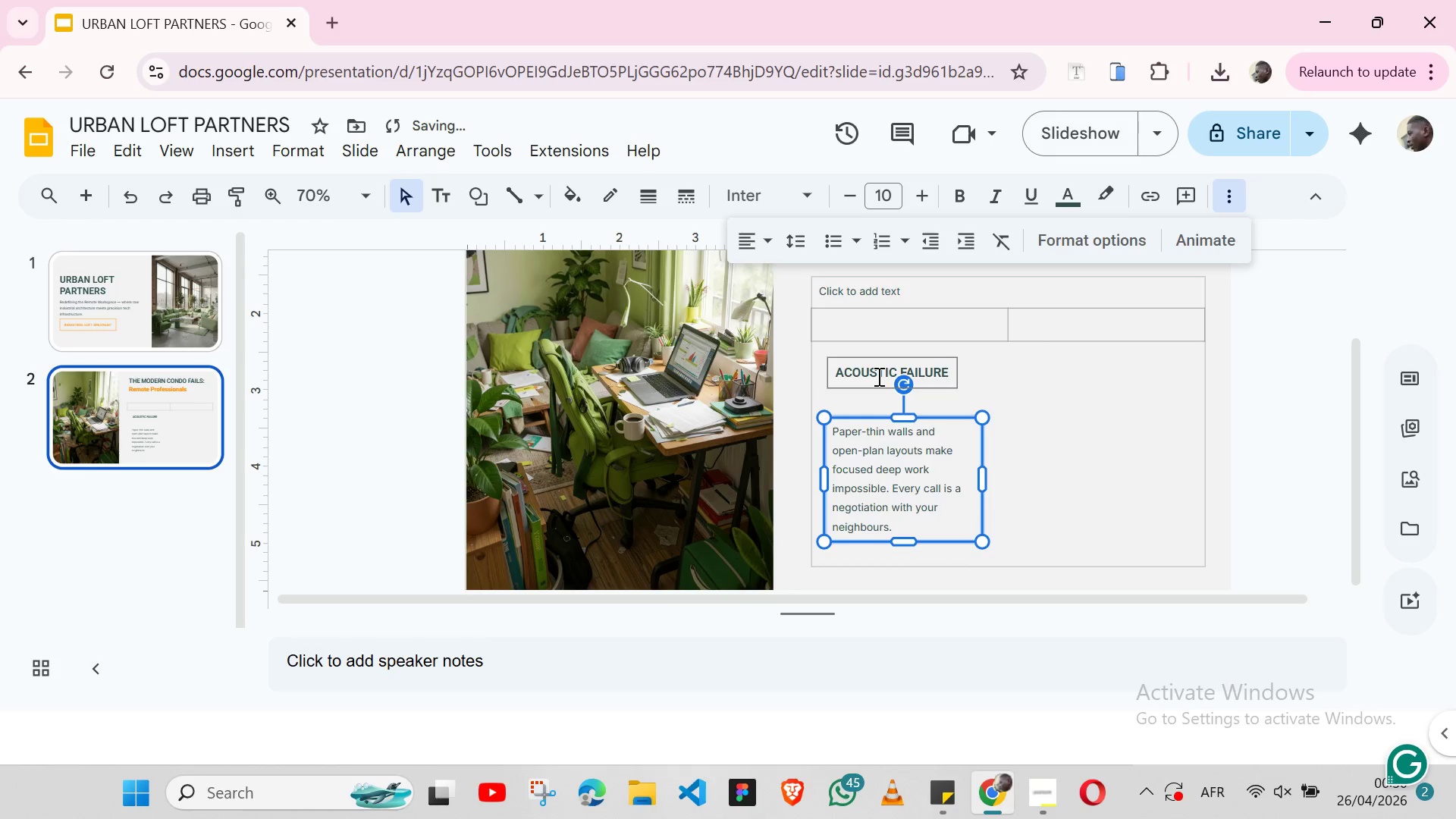 
key(Shift+ArrowUp)
 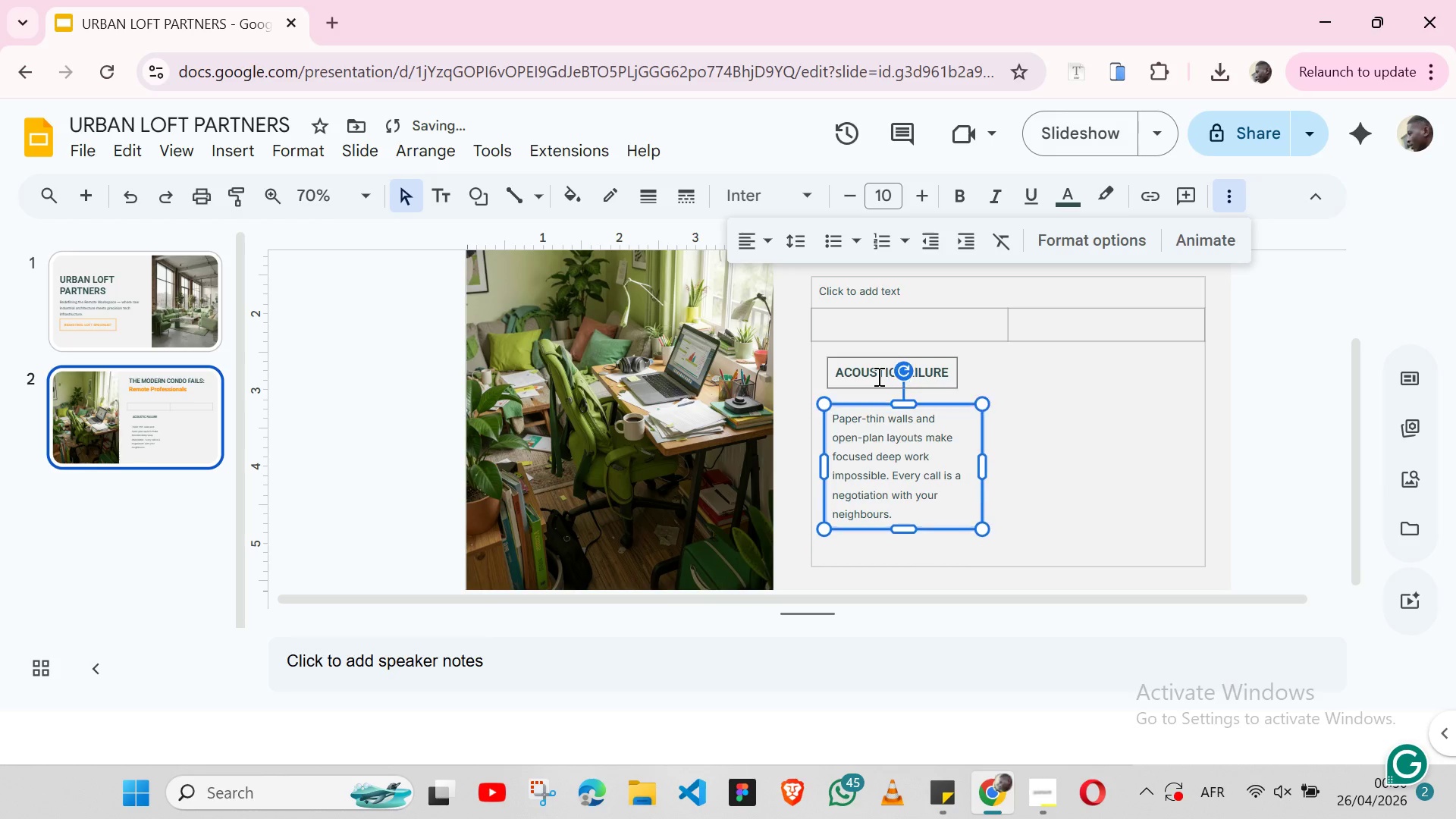 
key(Shift+ArrowUp)
 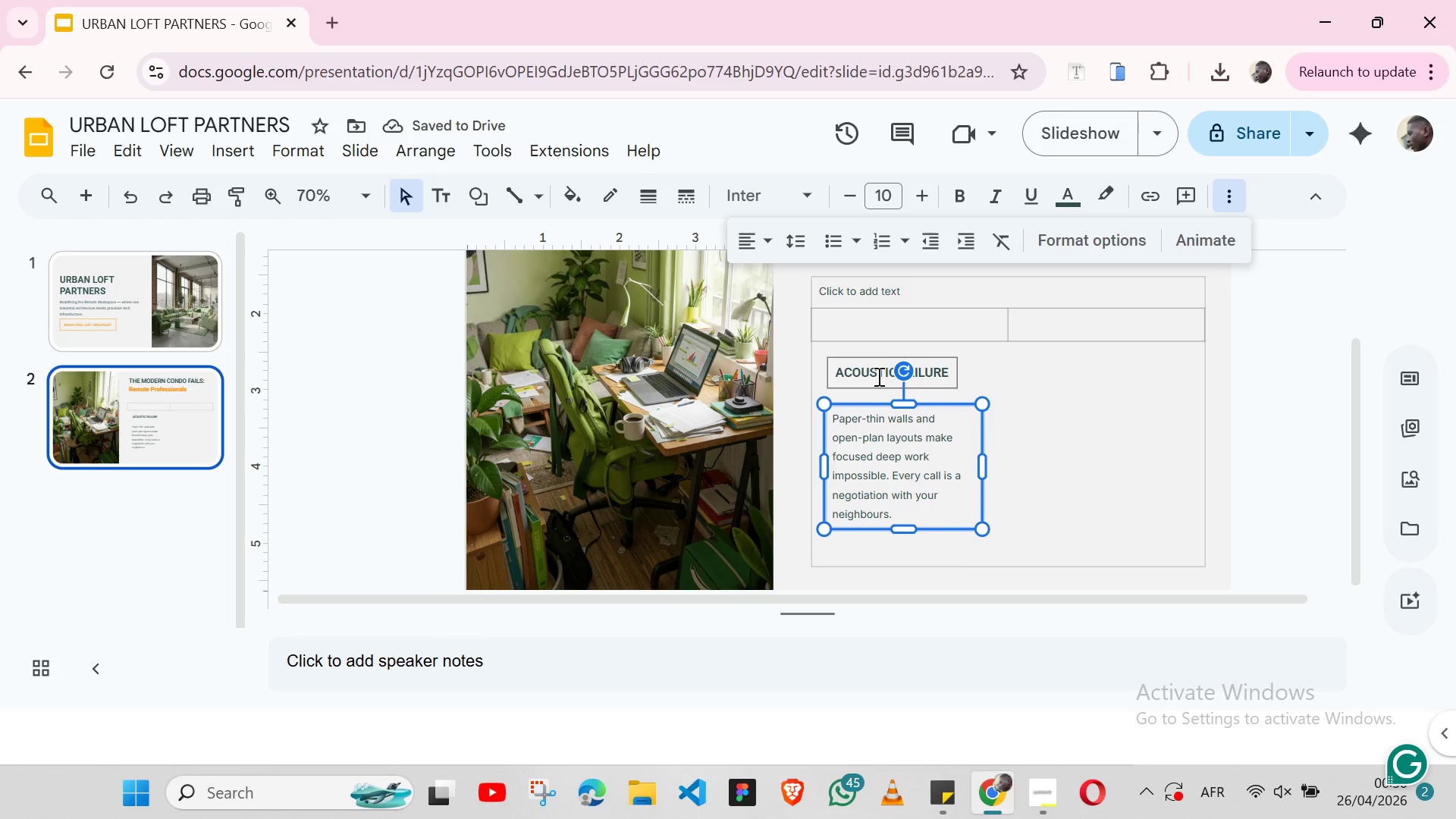 
wait(10.36)
 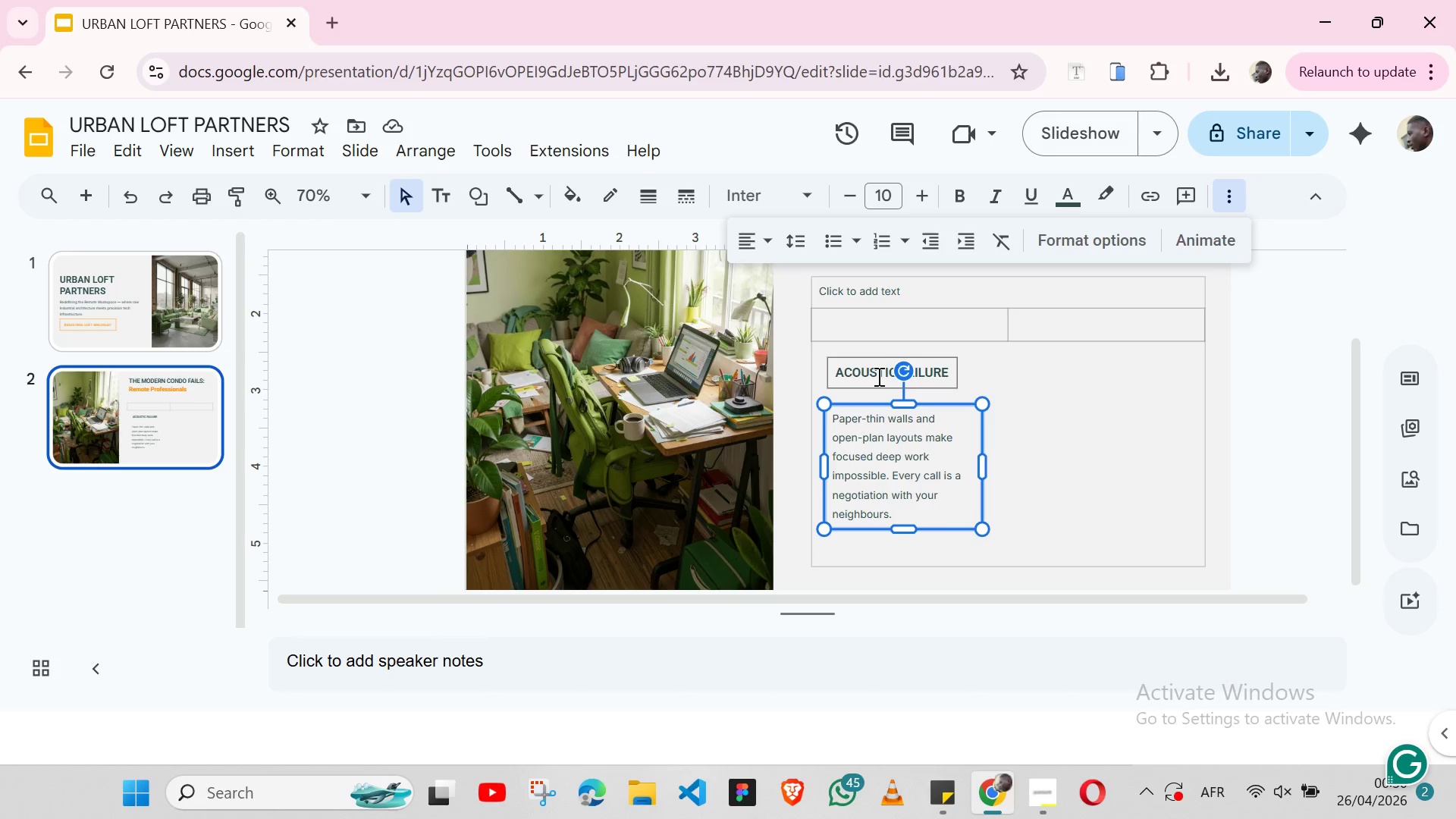 
key(Shift+ArrowUp)
 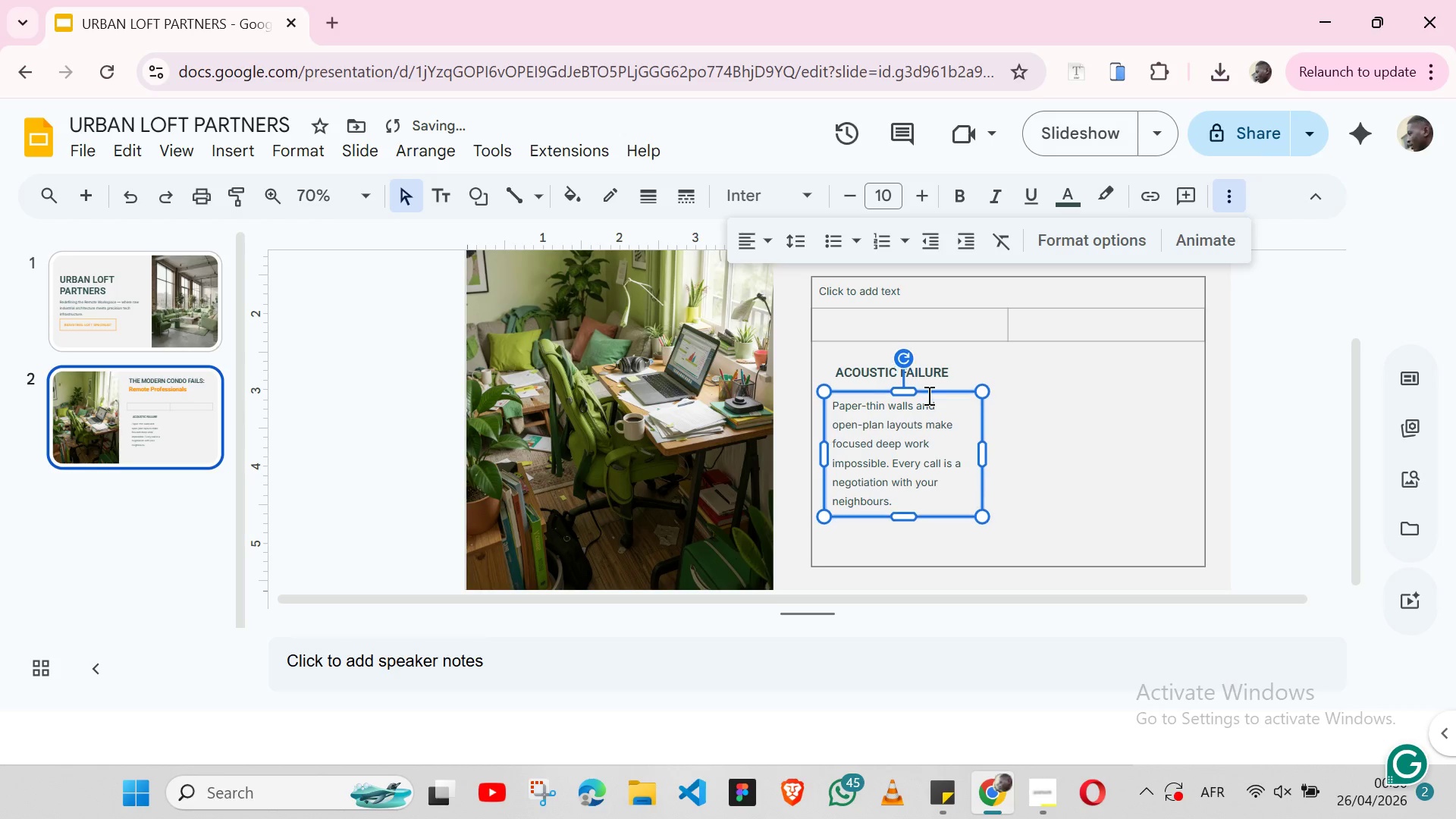 
key(Shift+ArrowUp)
 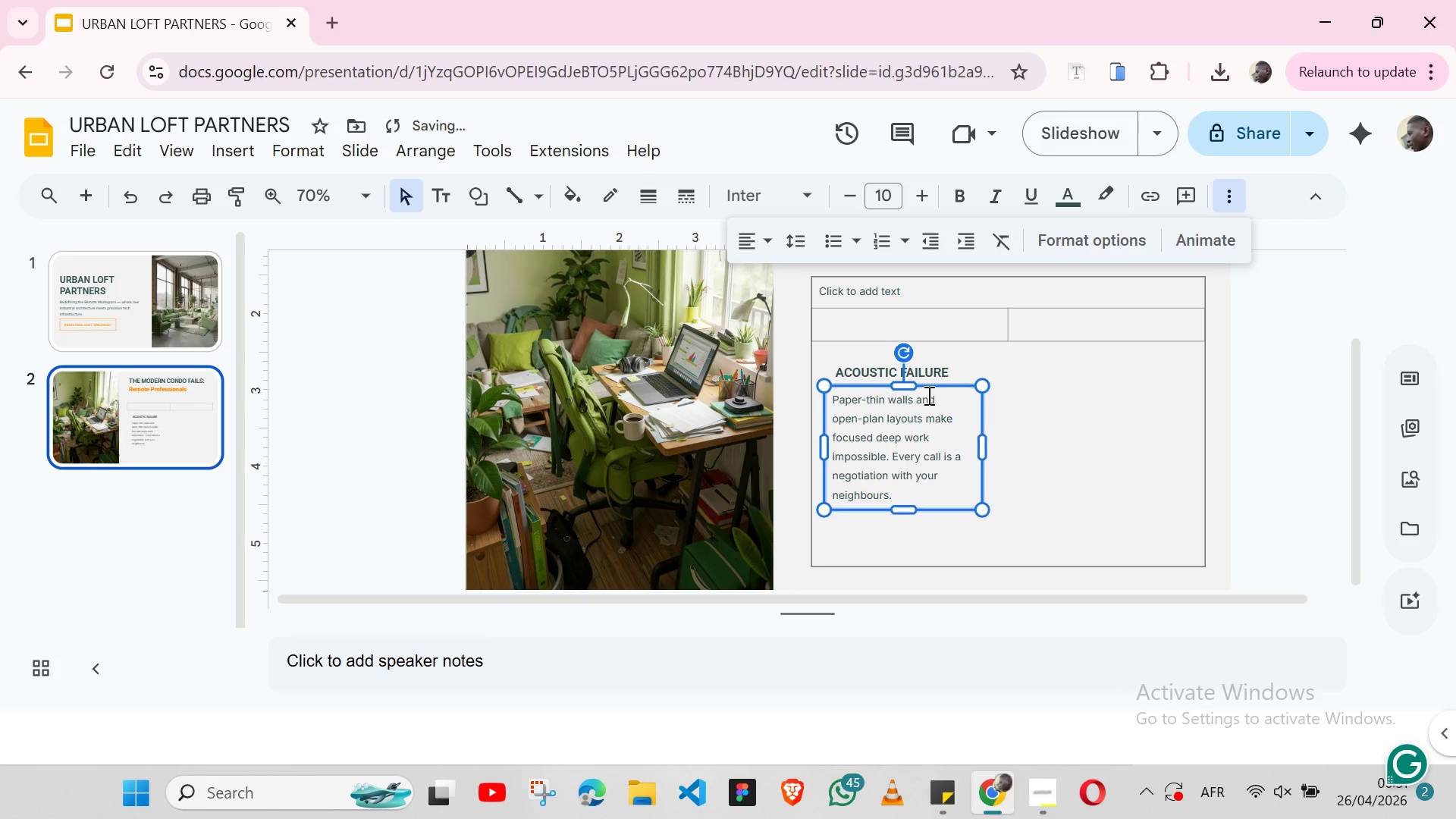 
key(Shift+ArrowUp)
 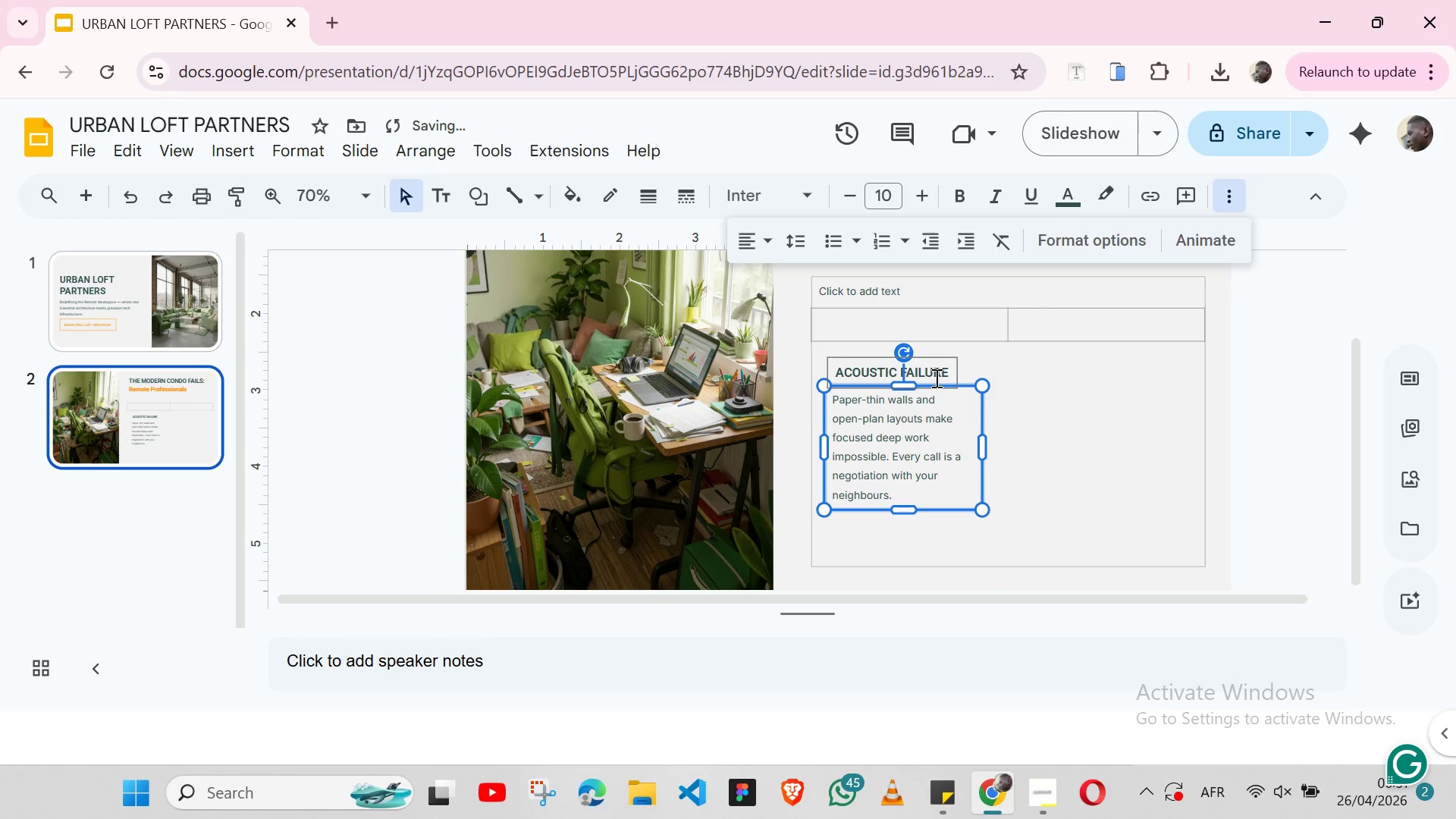 
hold_key(key=ShiftLeft, duration=1.53)
left_click([942, 361])
 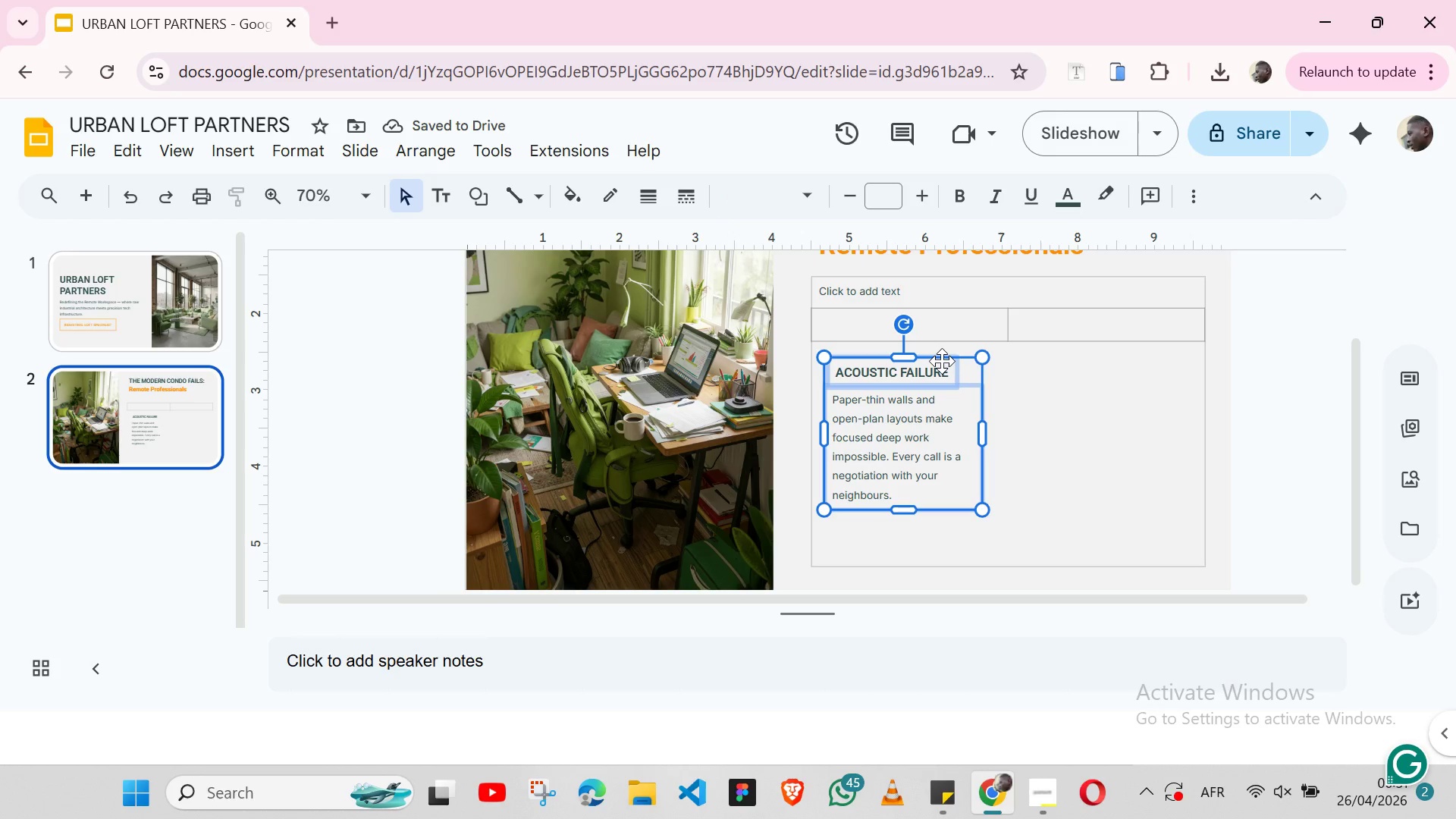 
key(Shift+ShiftLeft)
 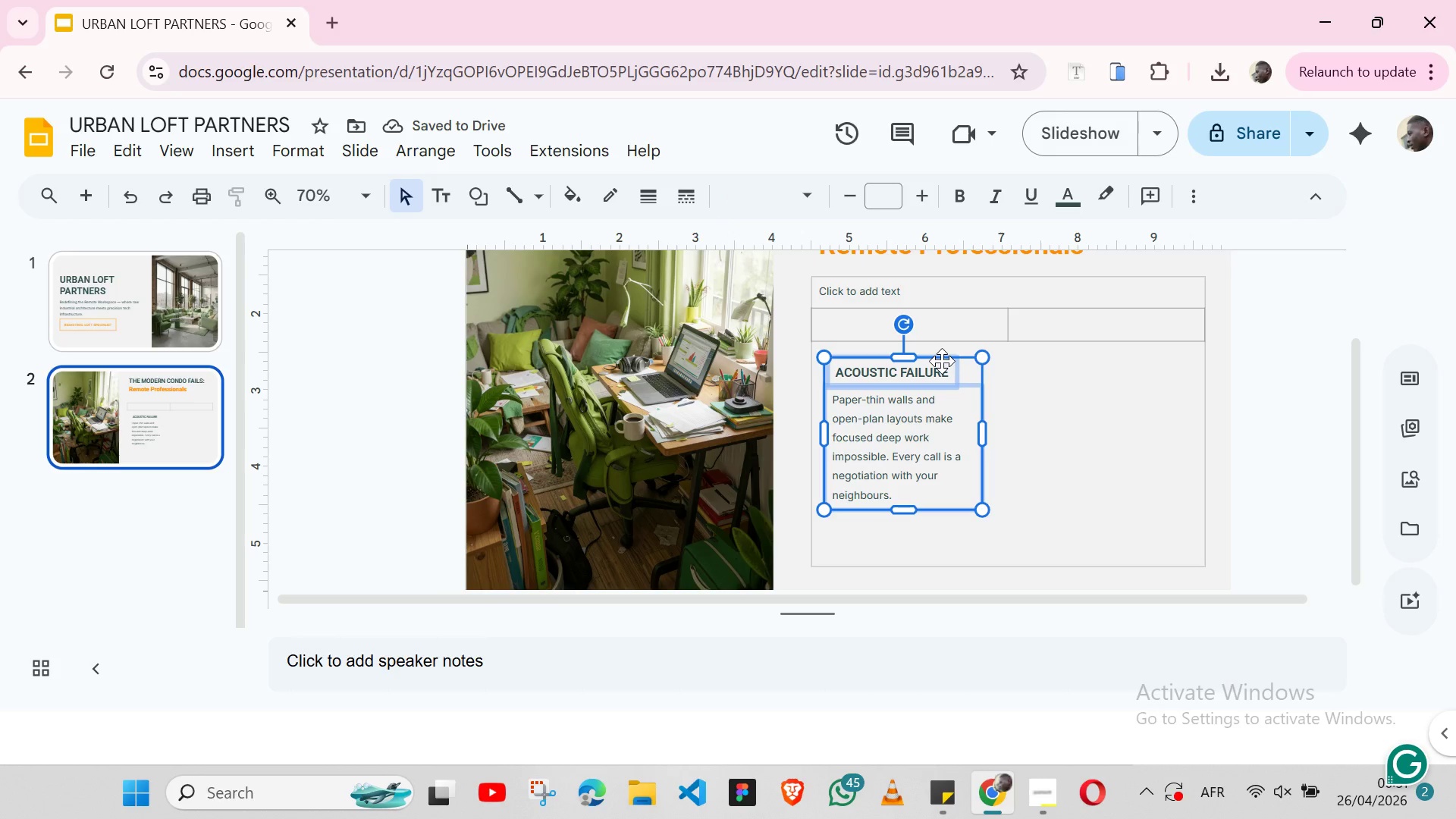 
key(Shift+ShiftLeft)
 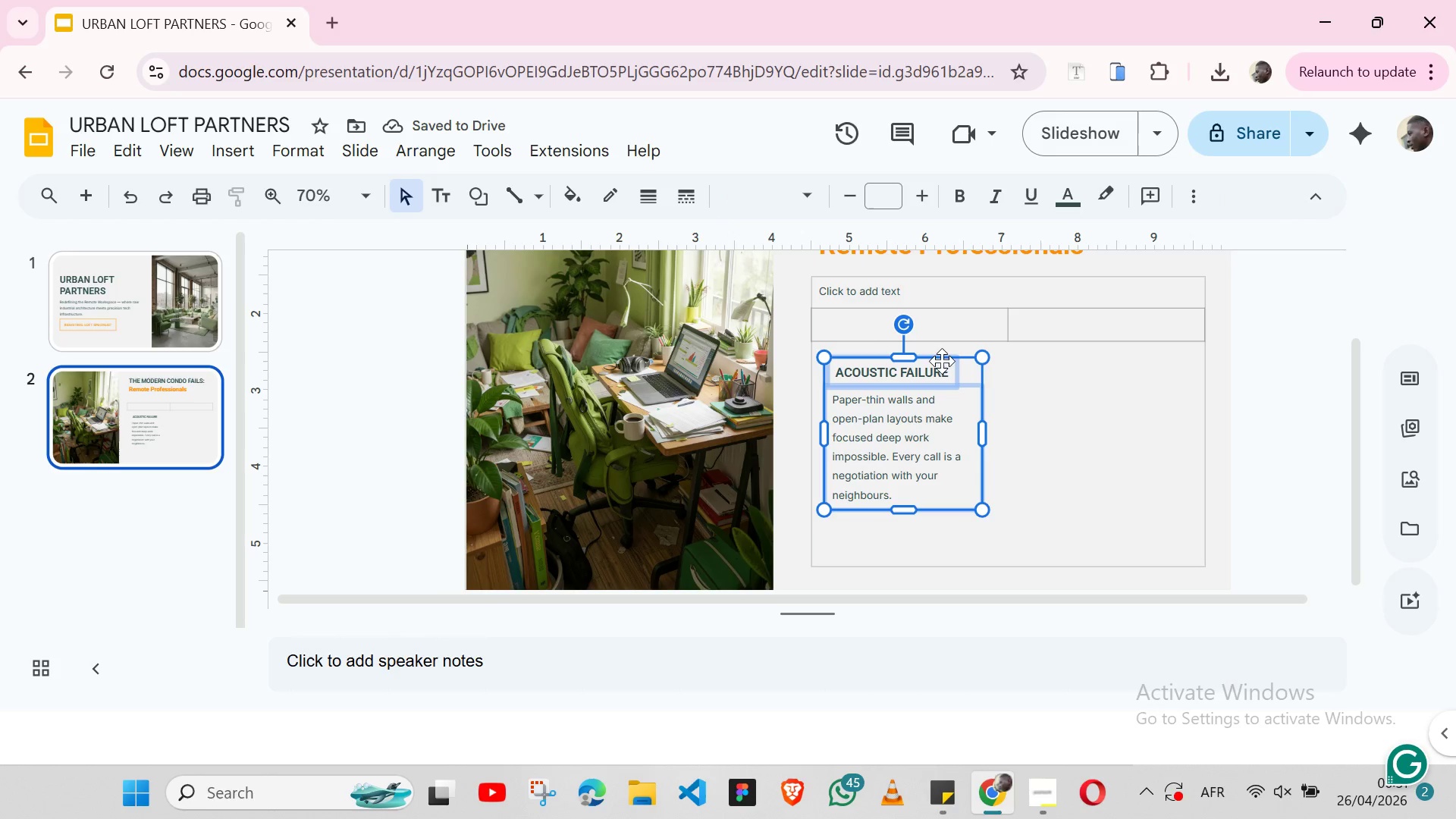 
key(Shift+ShiftLeft)
 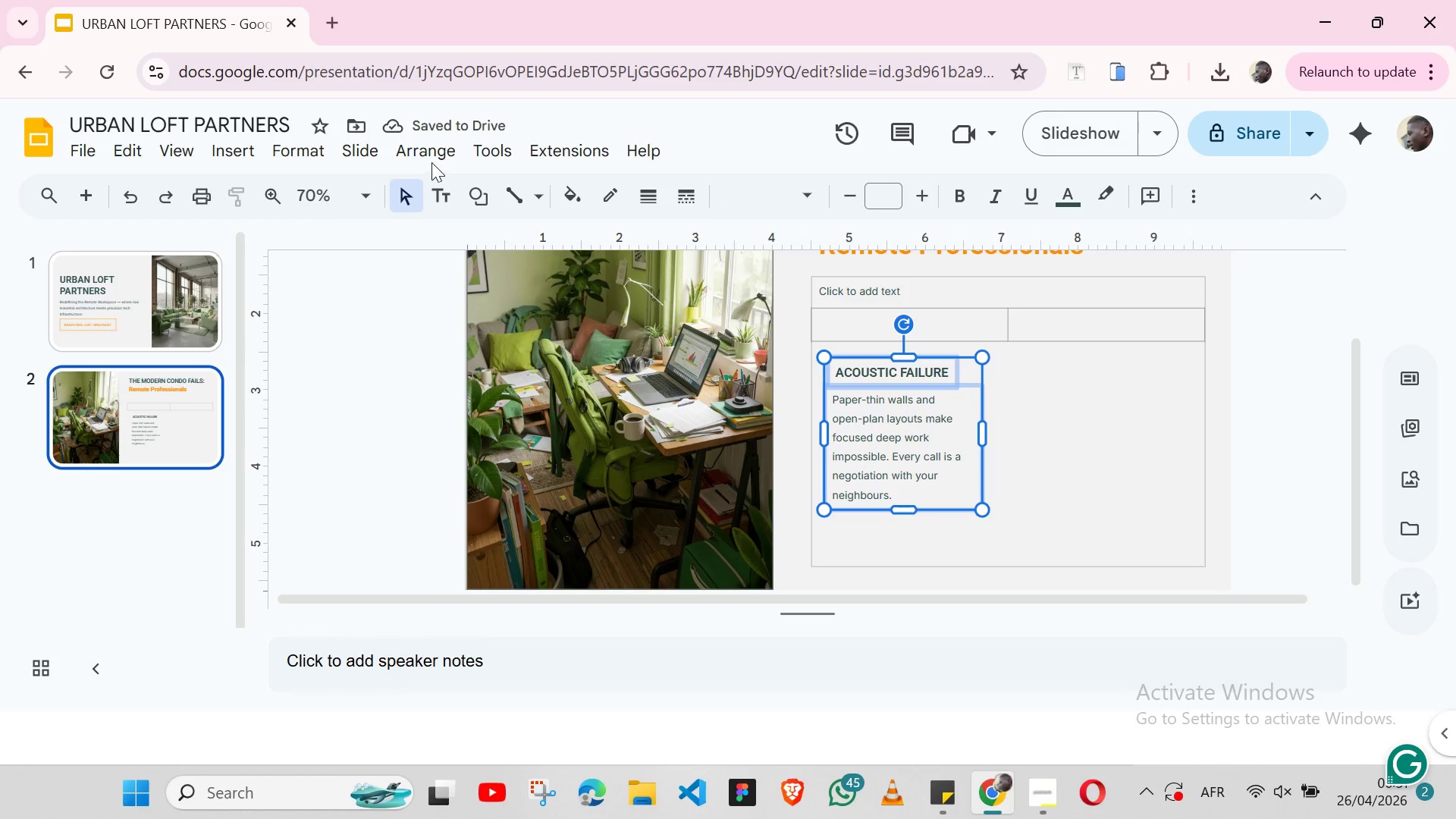 
left_click([430, 144])
 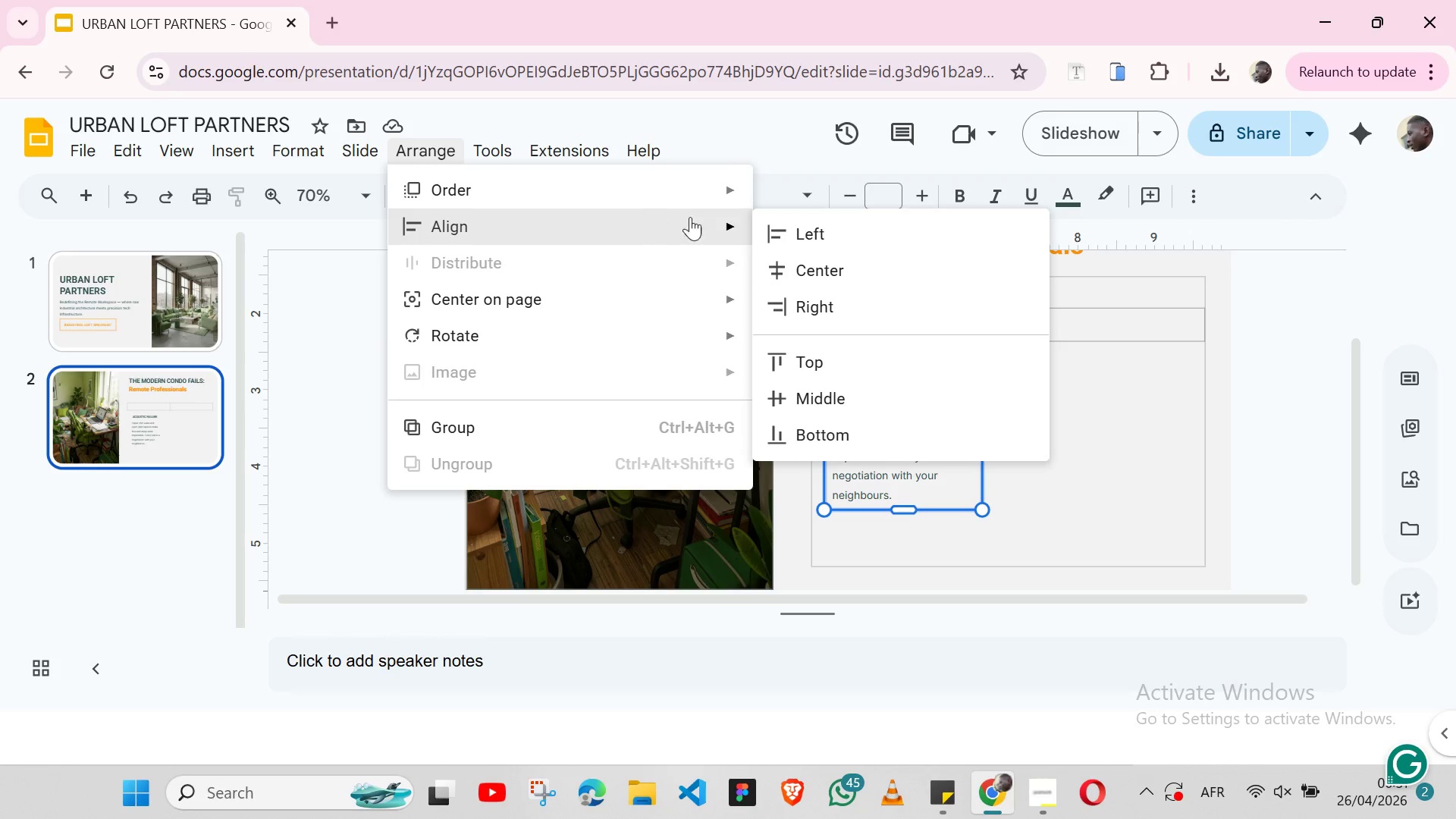 
left_click([771, 223])
 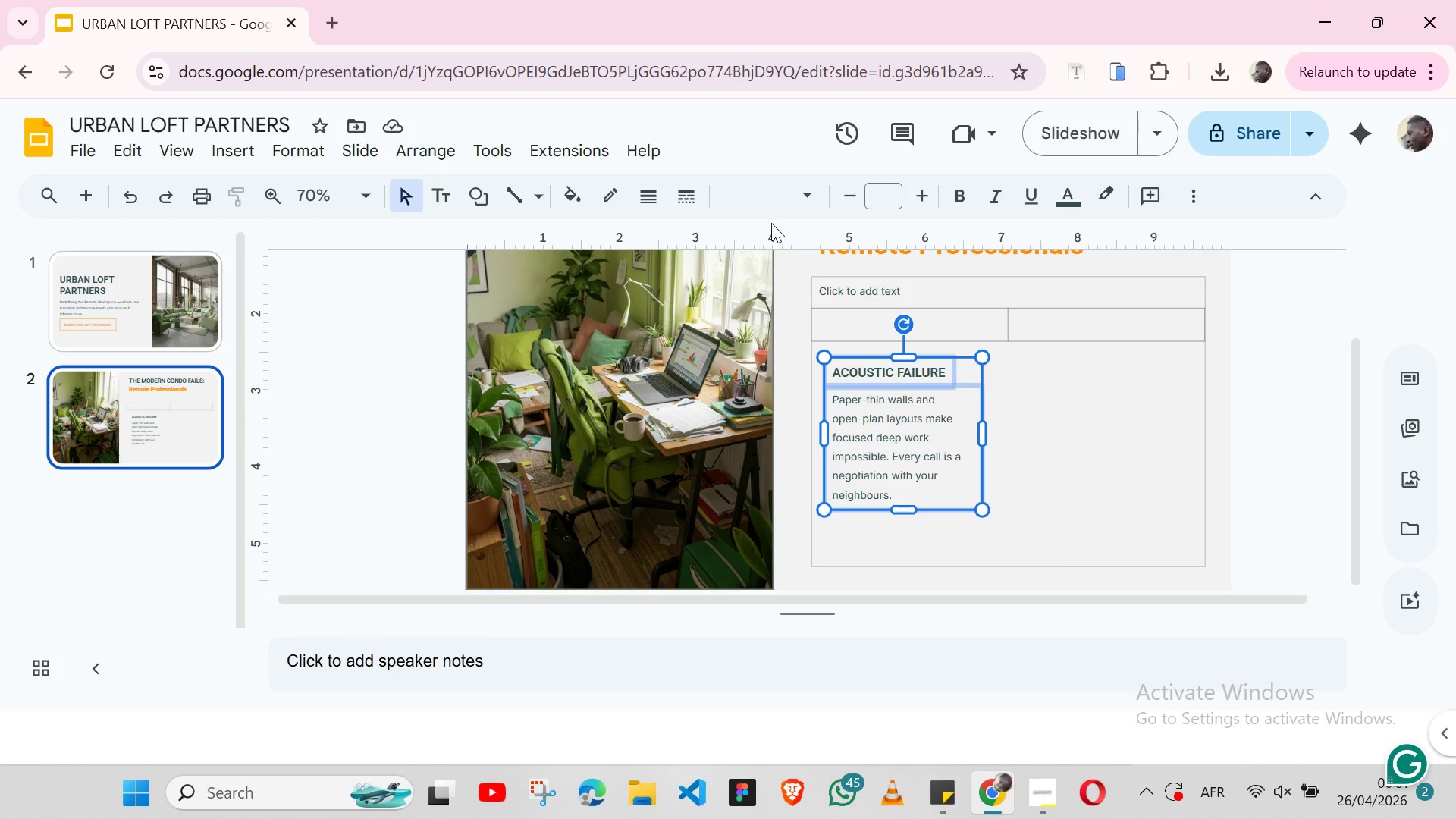 
wait(12.12)
 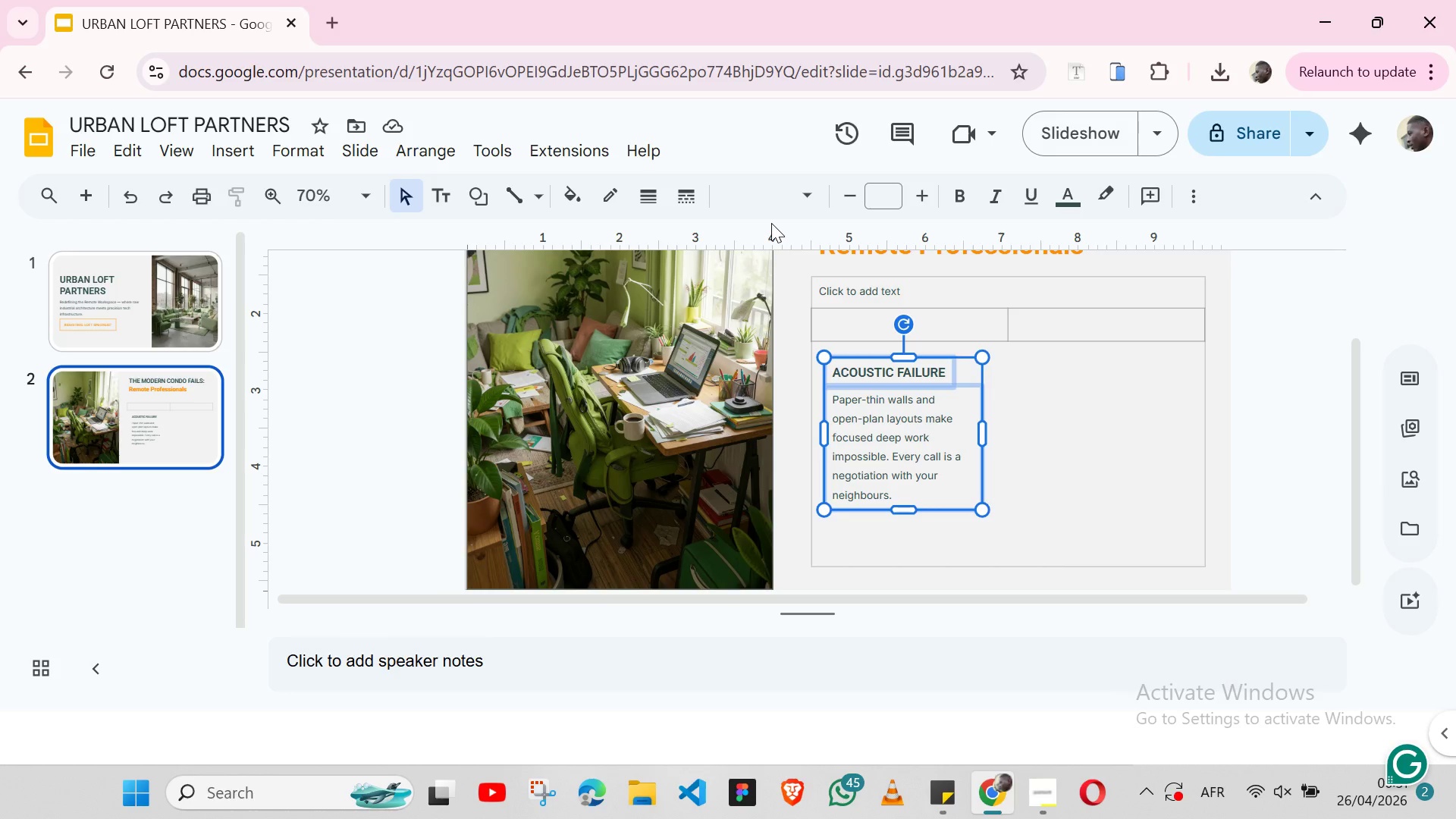 
left_click([444, 147])
 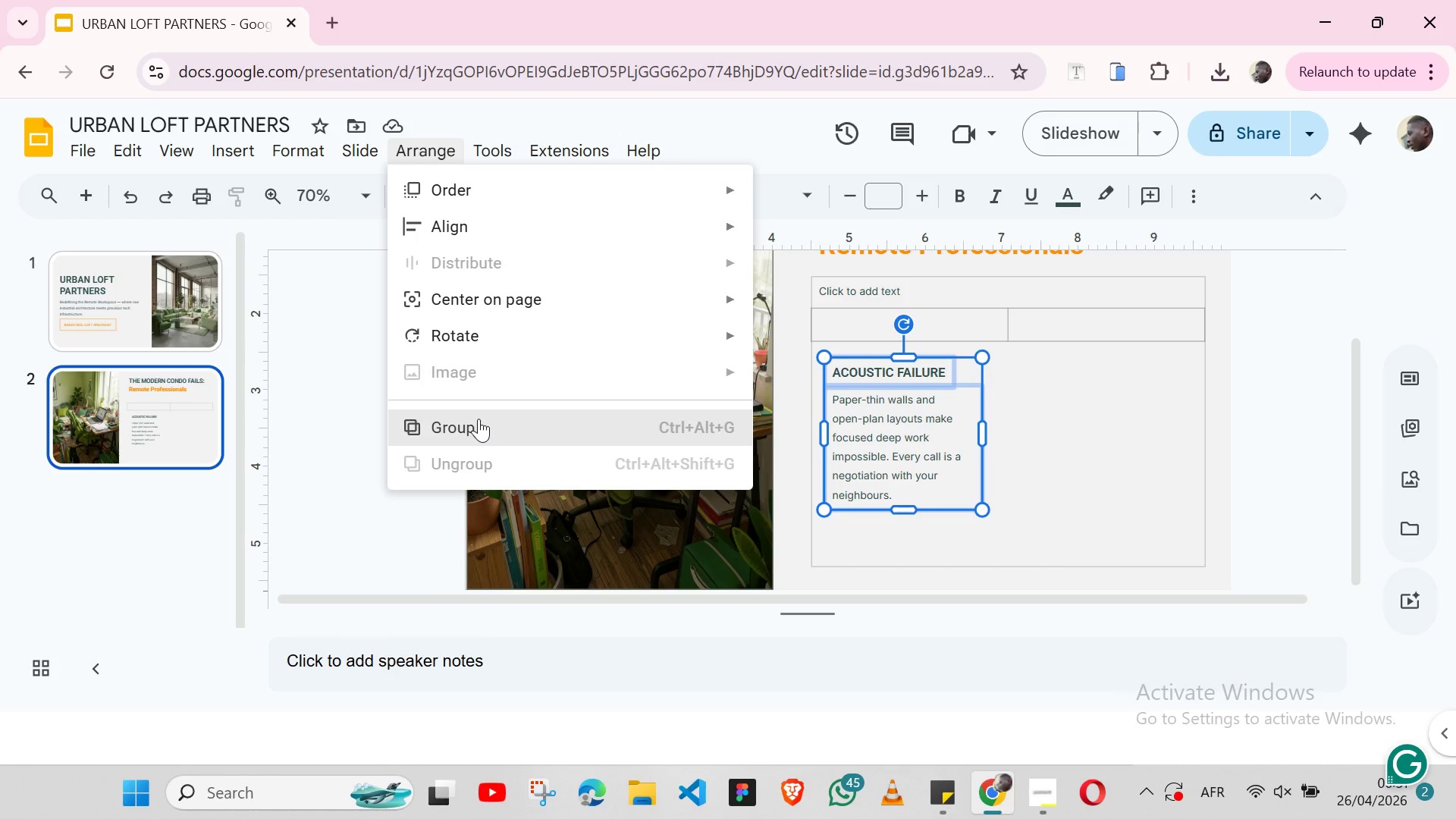 
left_click([479, 419])
 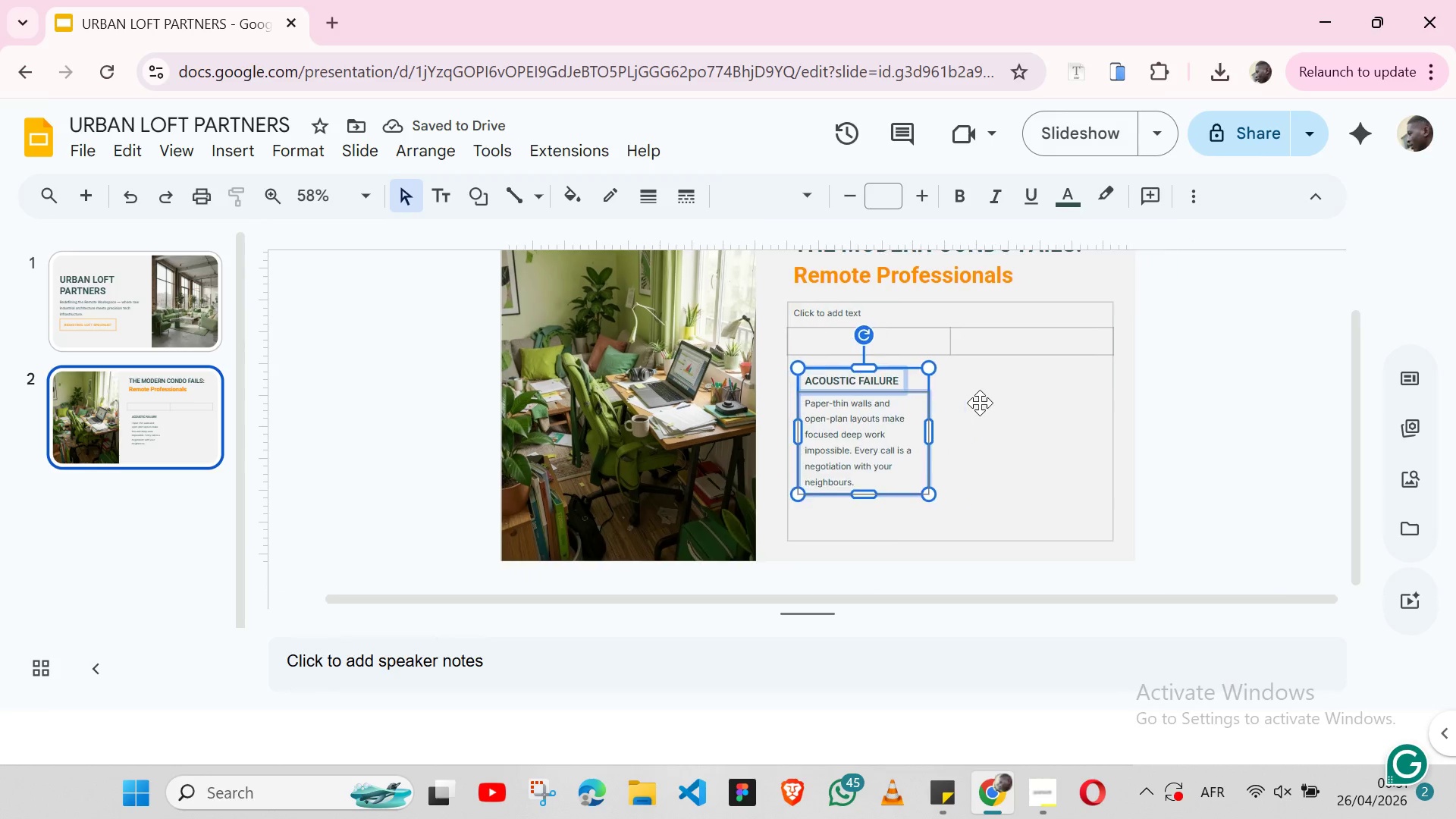 
wait(5.86)
 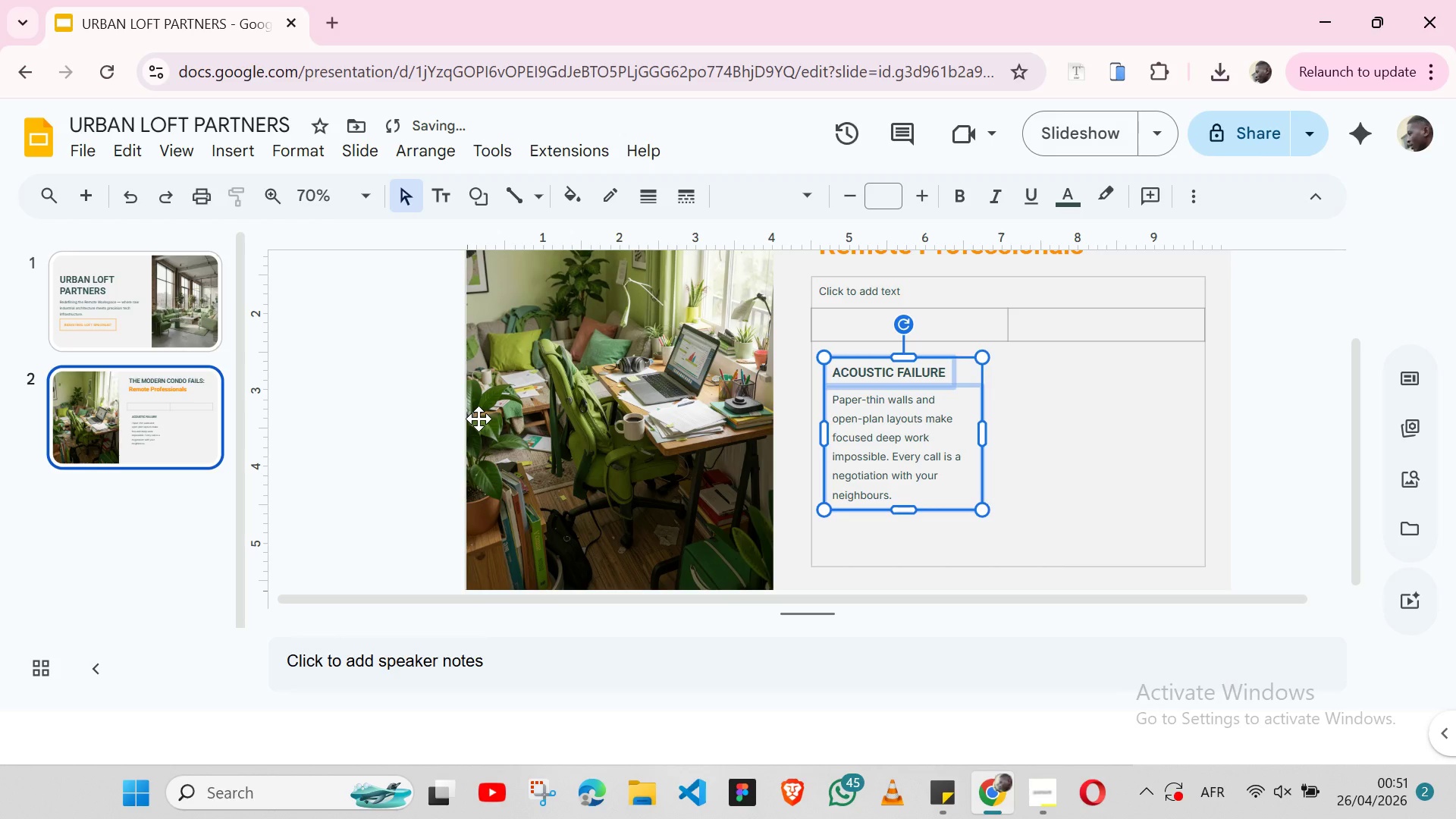 
left_click_drag(start_coordinate=[875, 416], to_coordinate=[1222, 378])
 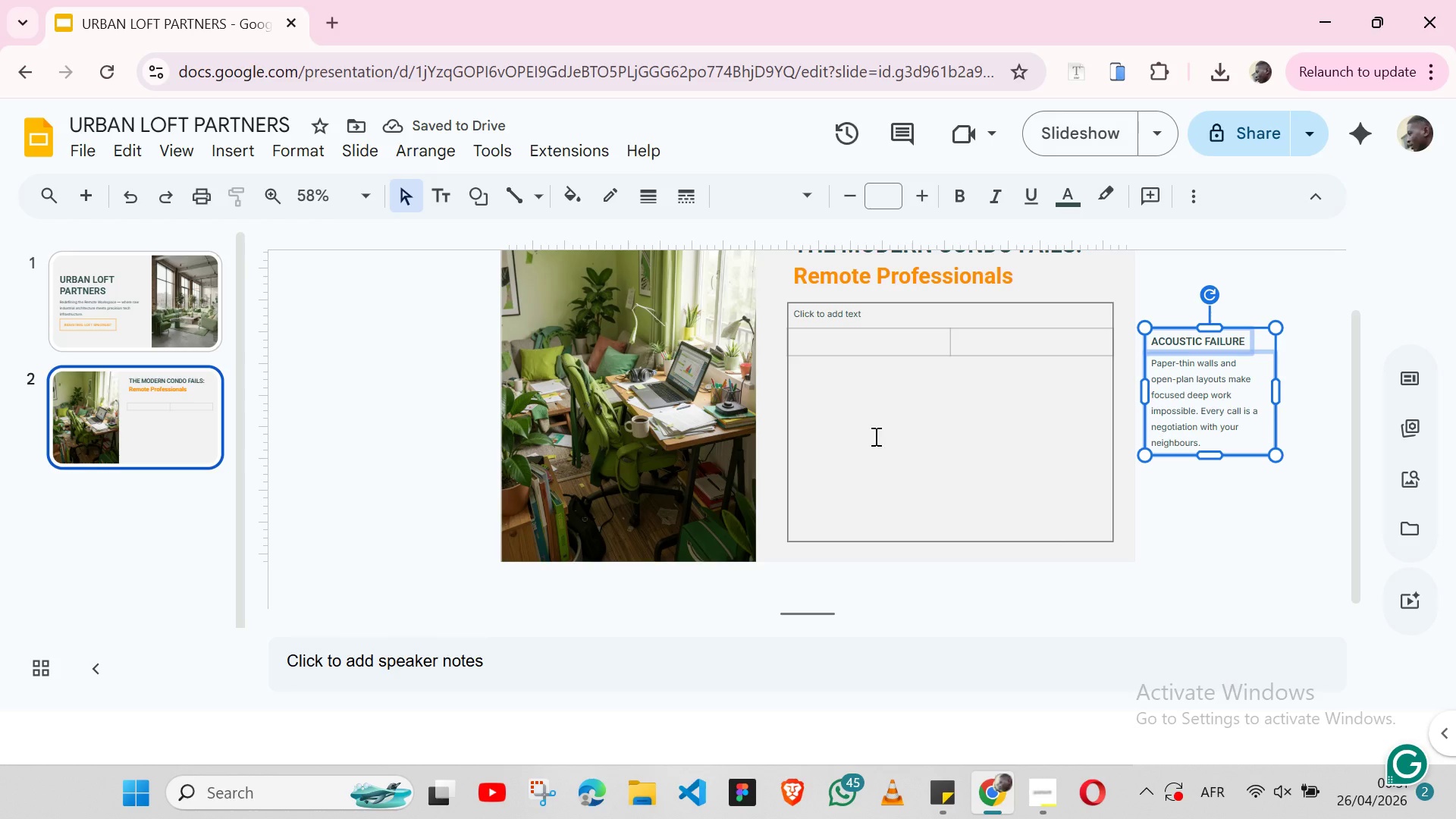 
wait(5.25)
 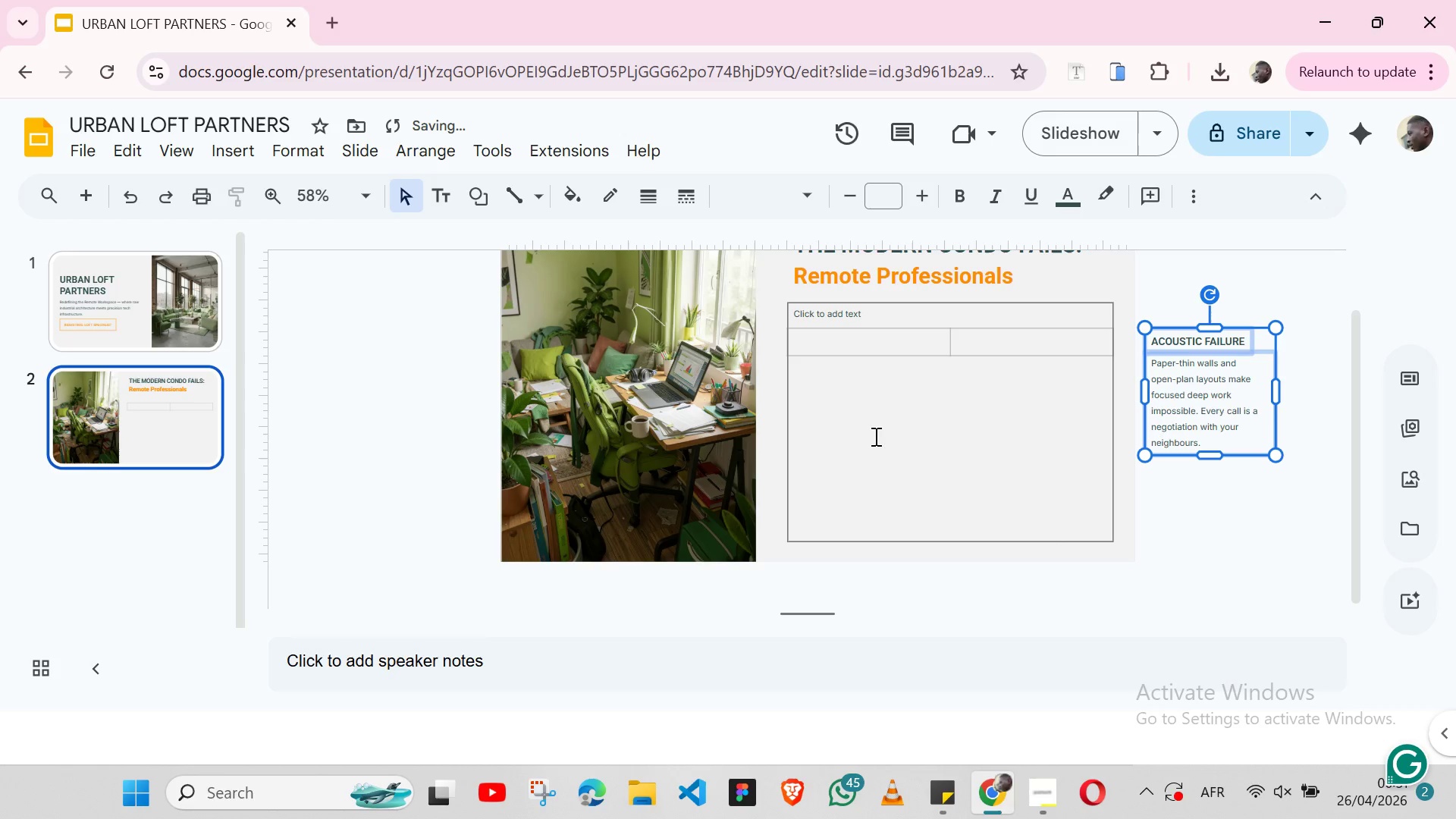 
left_click([394, 395])
 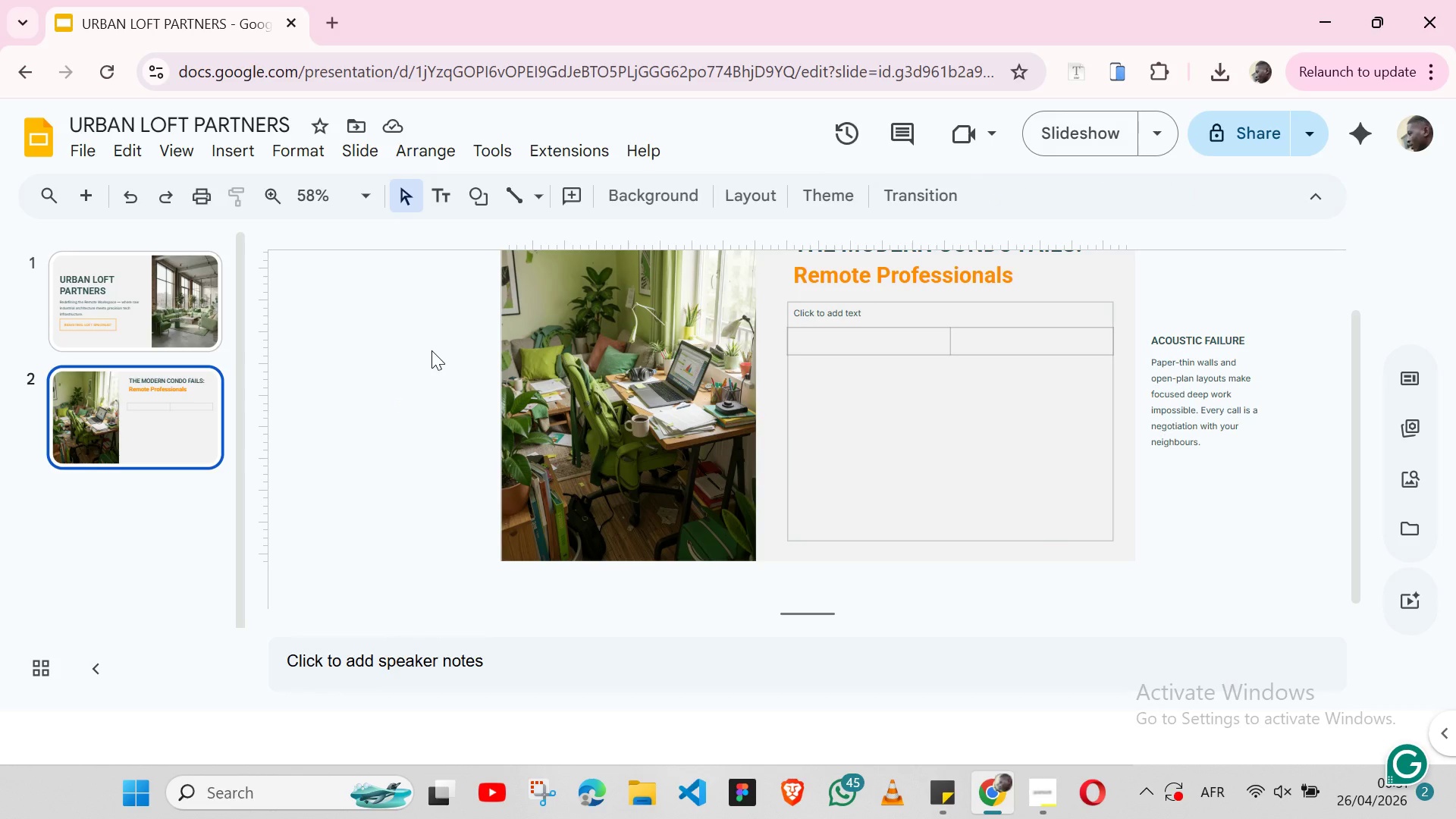 
wait(12.7)
 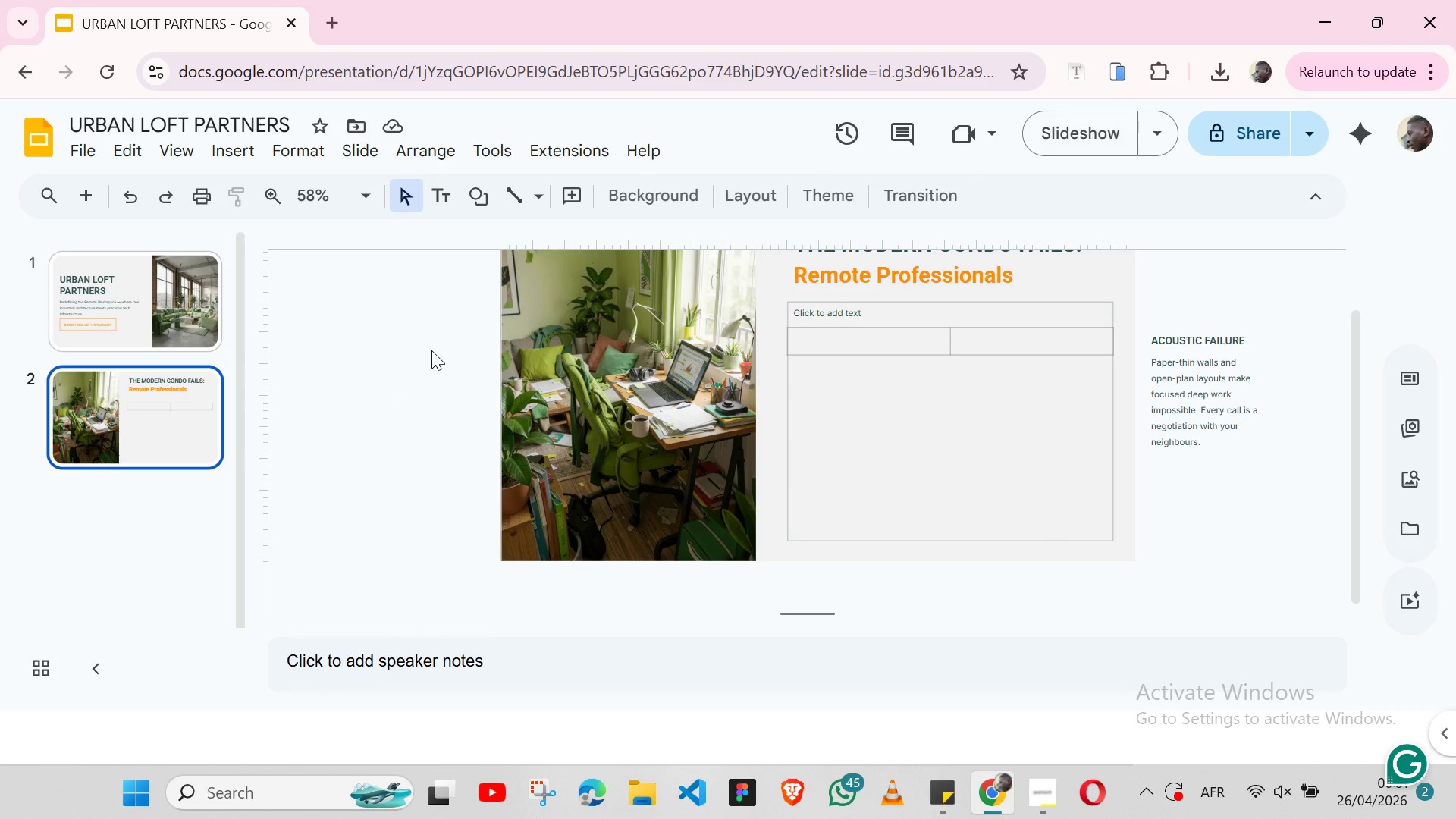 
left_click([494, 202])
 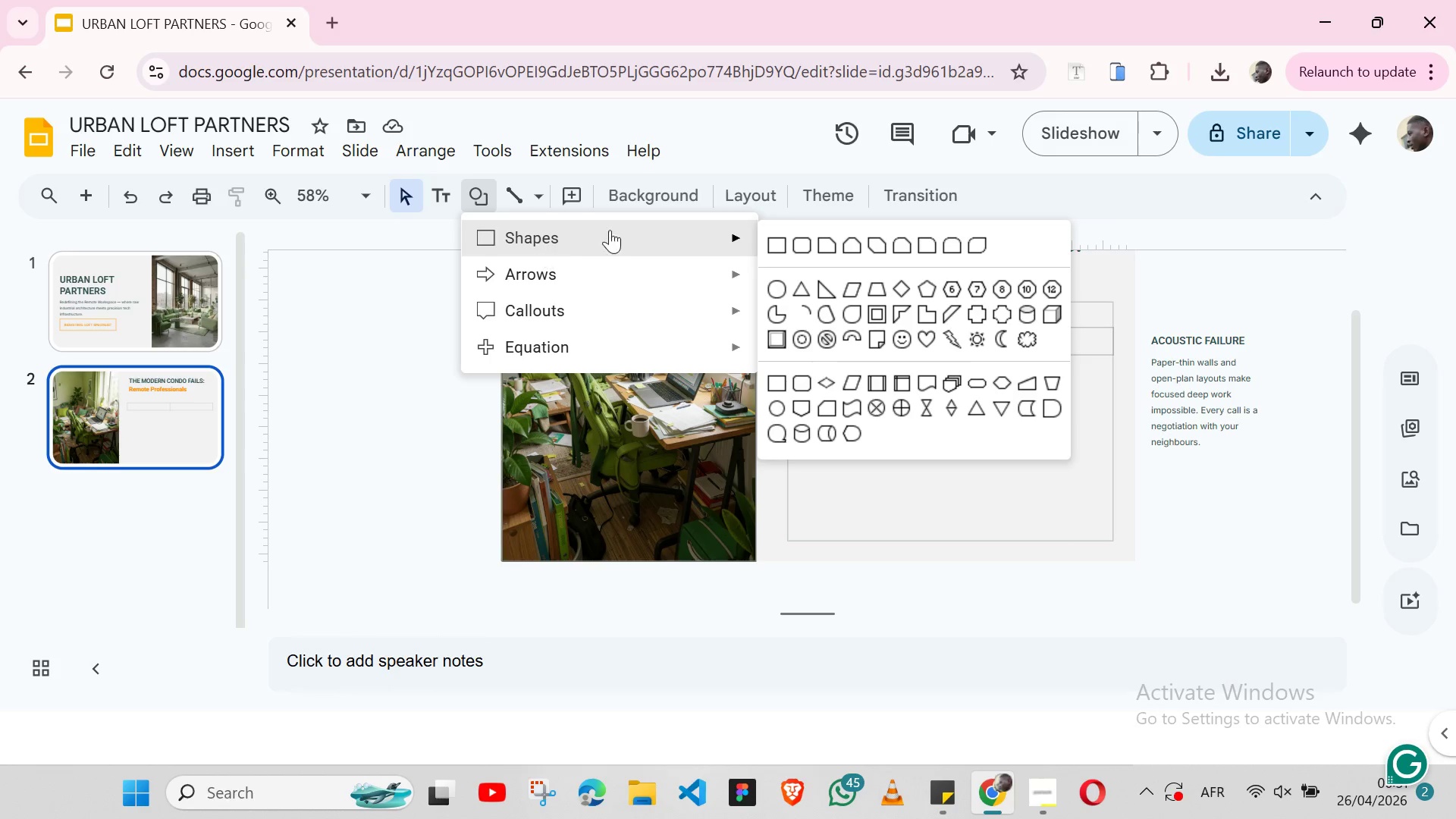 
left_click([763, 240])
 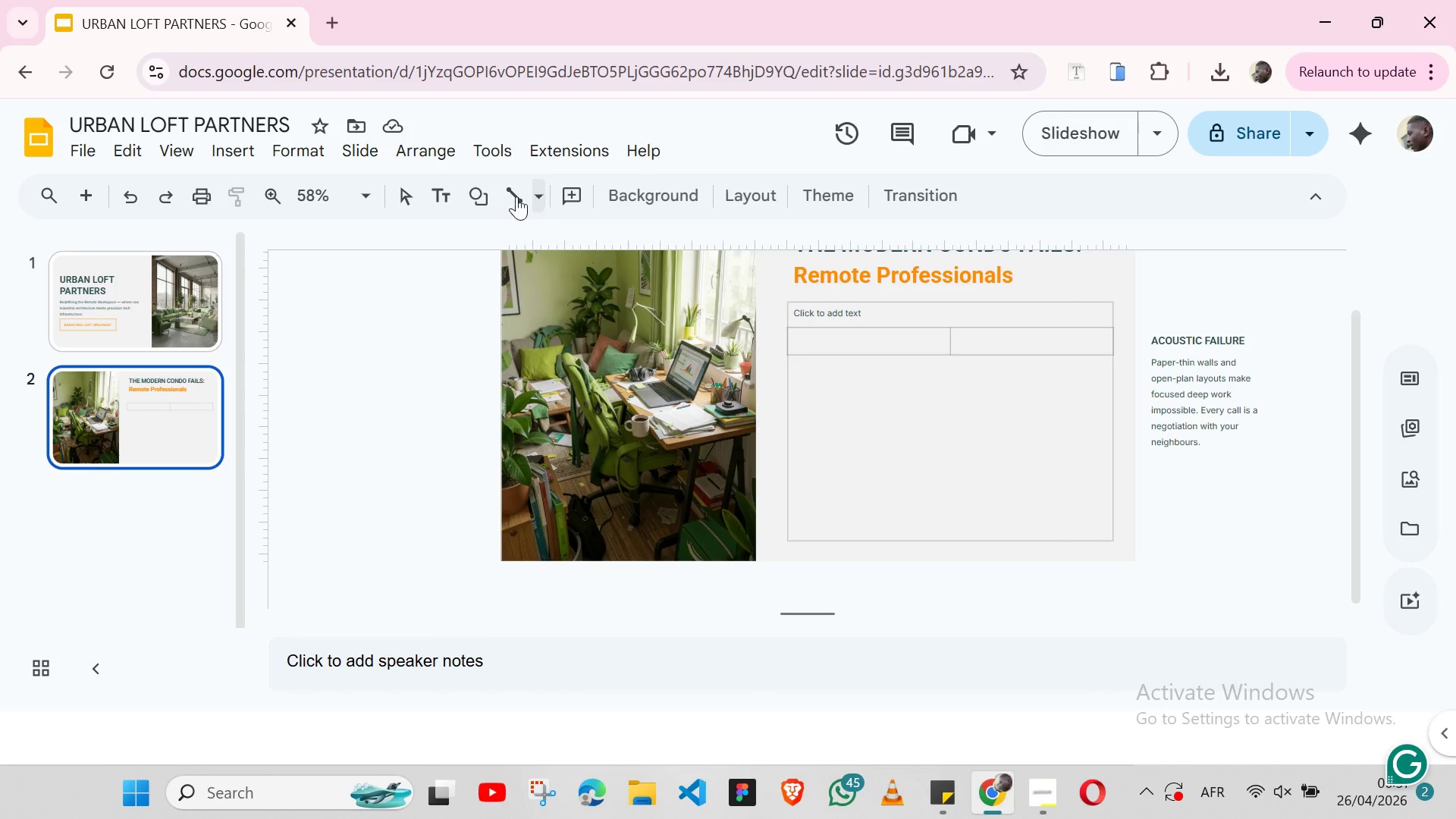 
left_click([494, 196])
 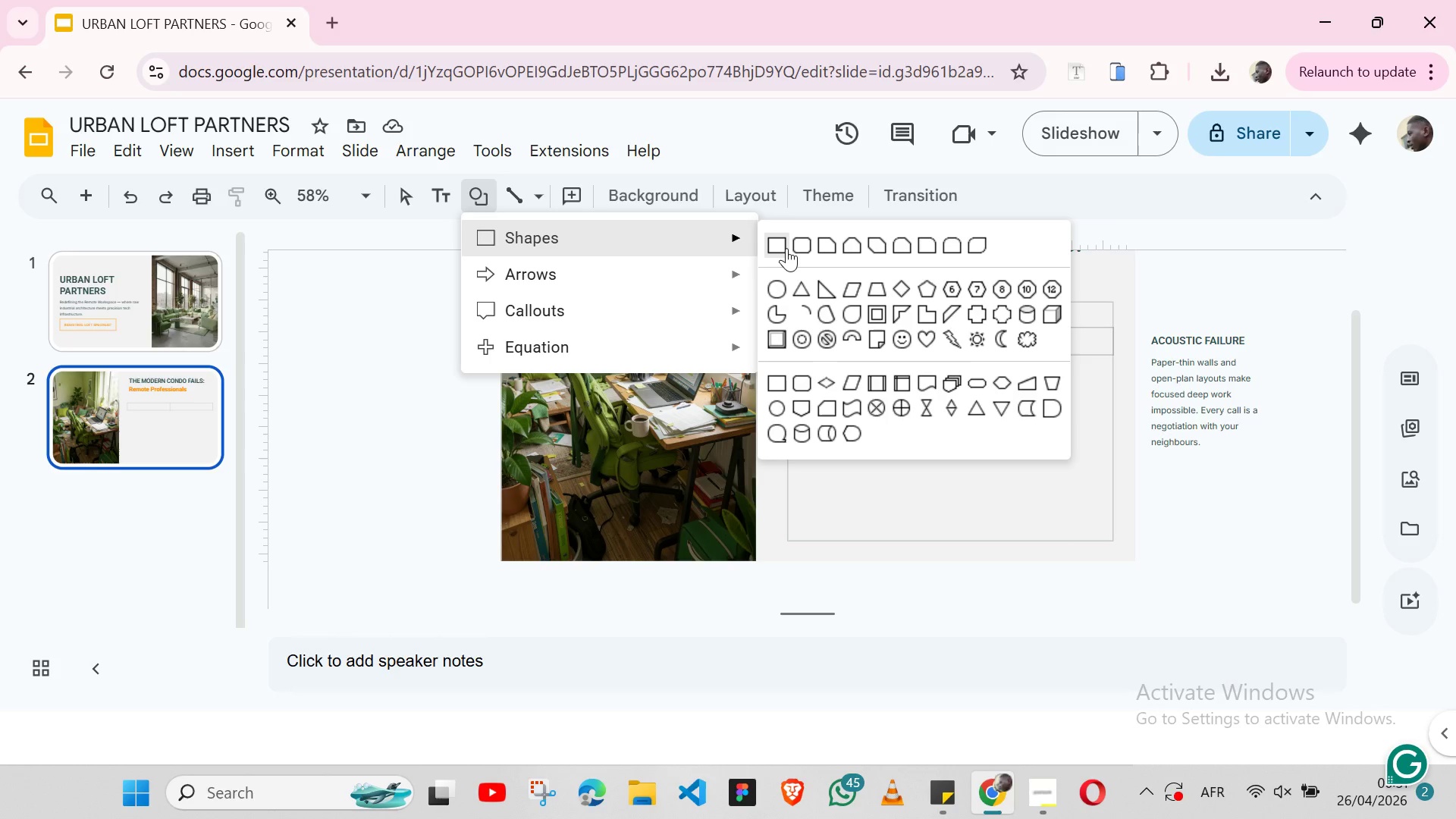 
left_click([786, 248])
 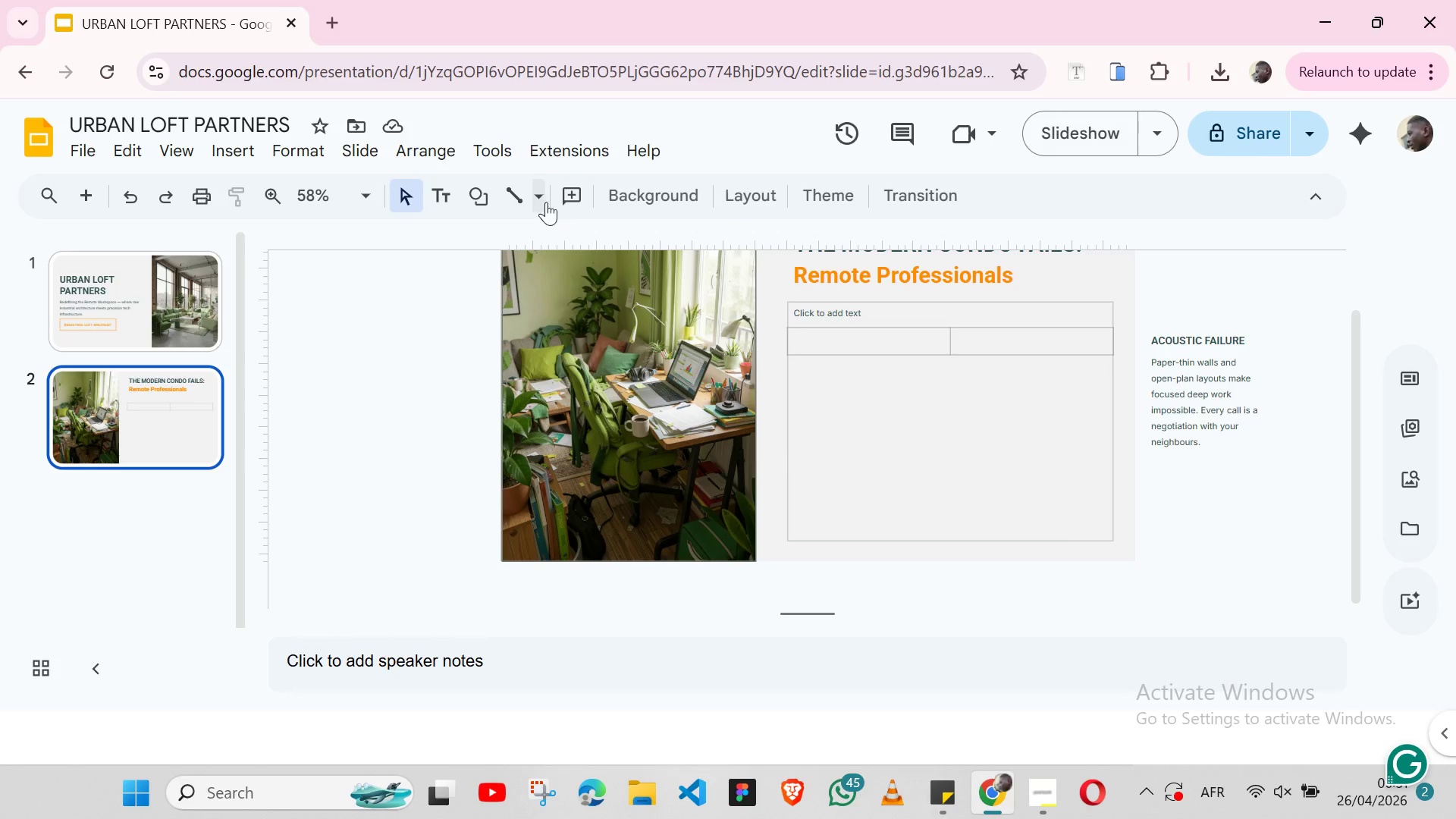 
left_click([489, 200])
 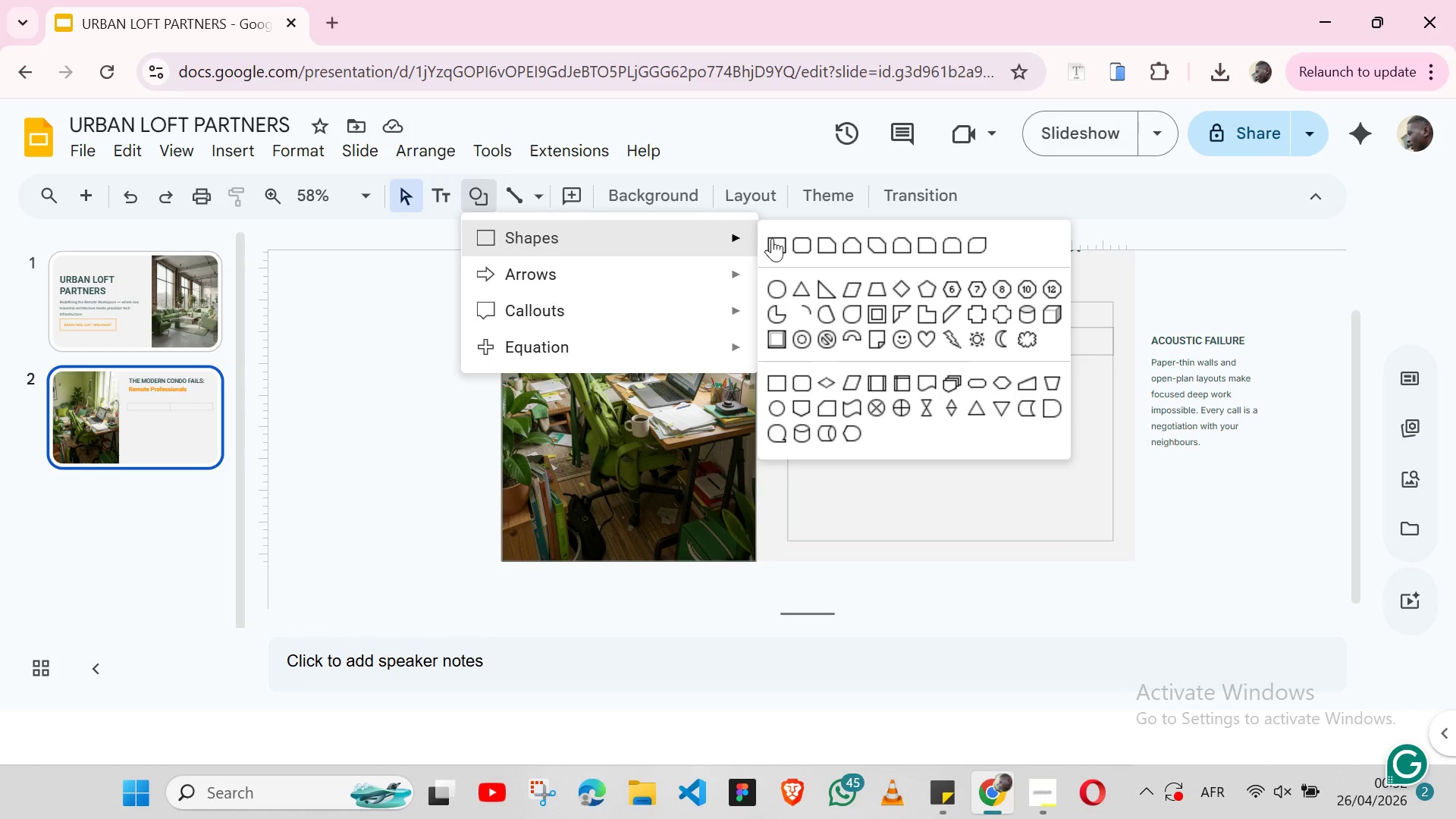 
left_click([773, 238])
 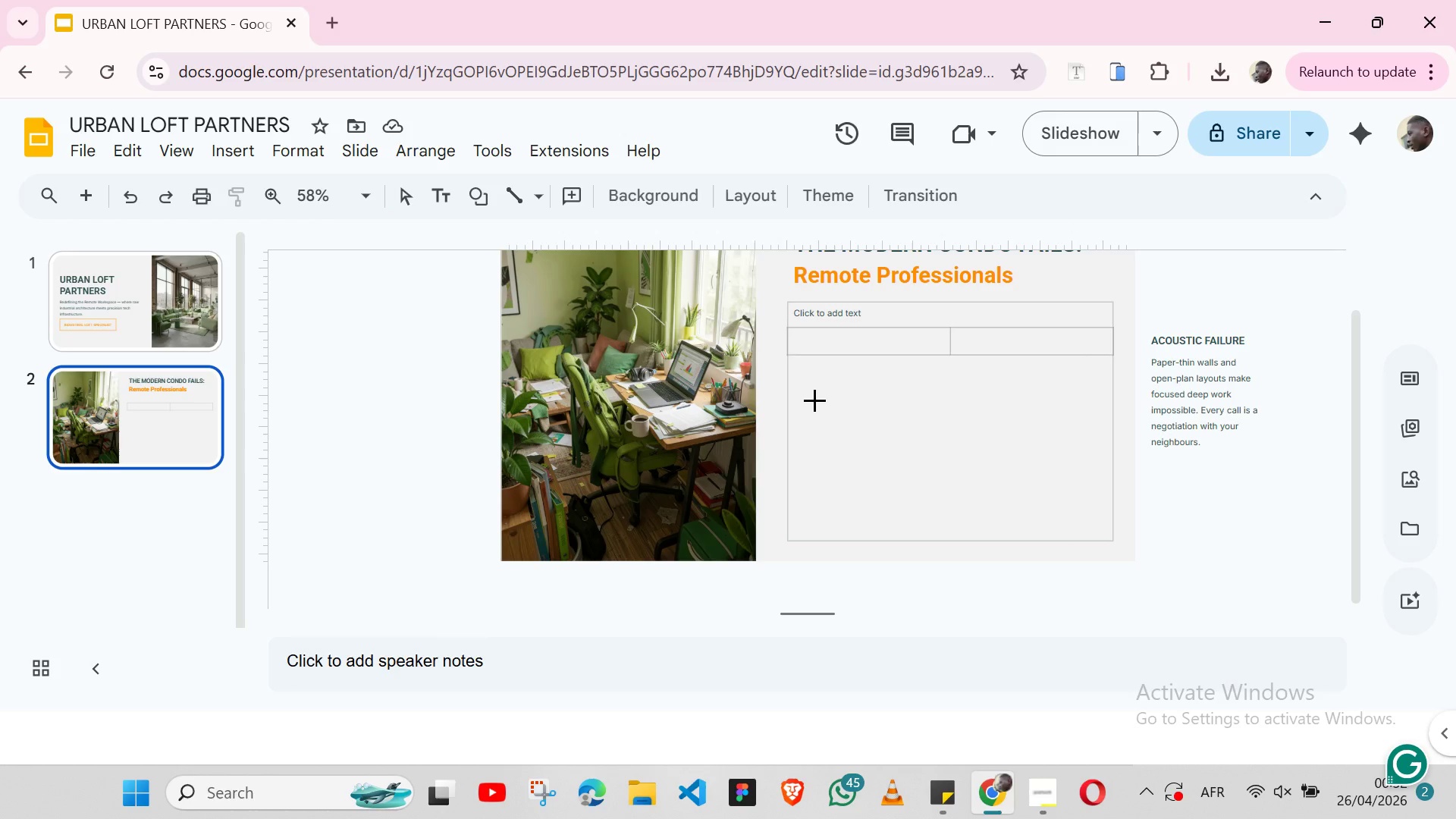 
left_click([814, 400])
 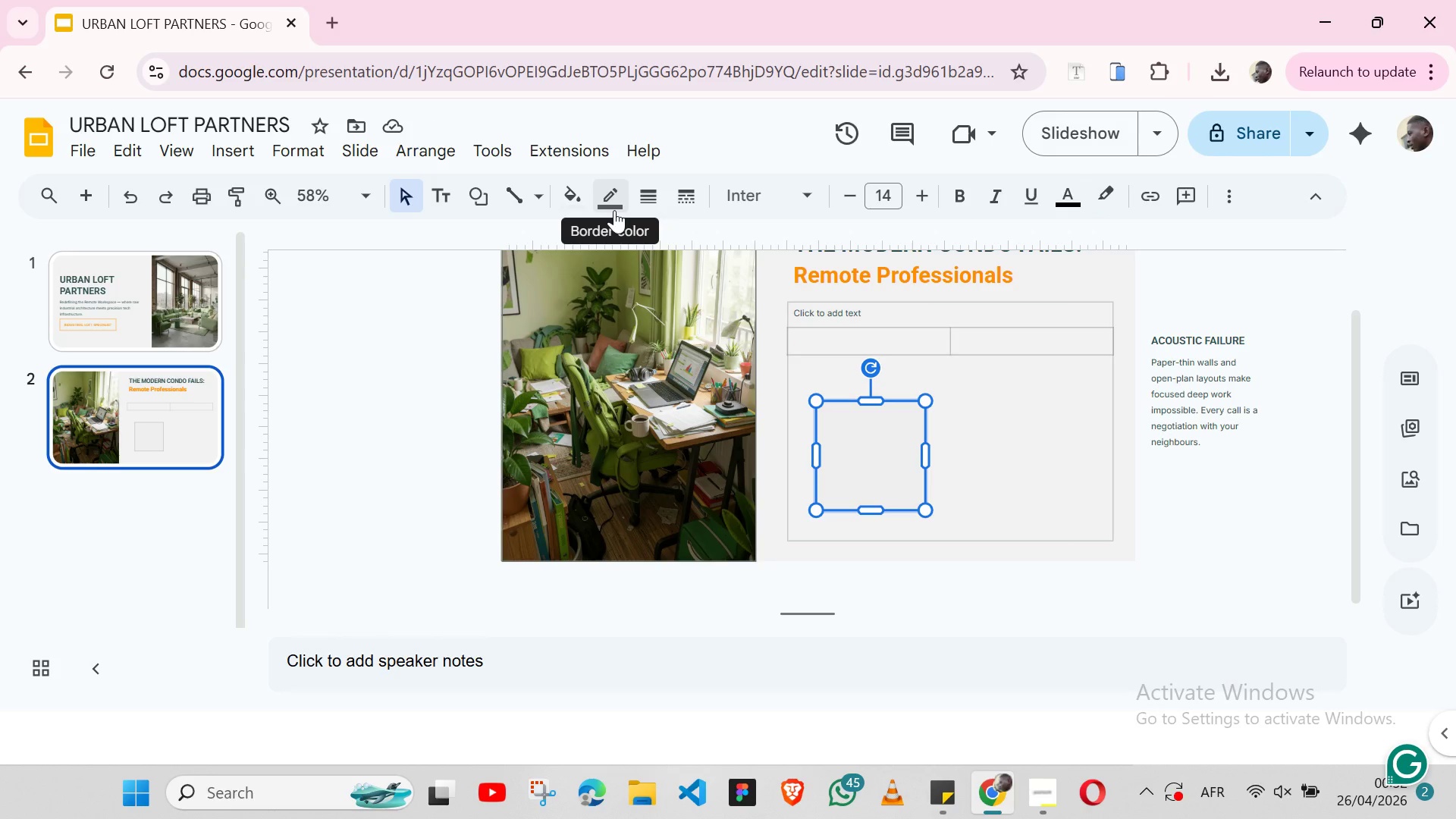 
wait(7.16)
 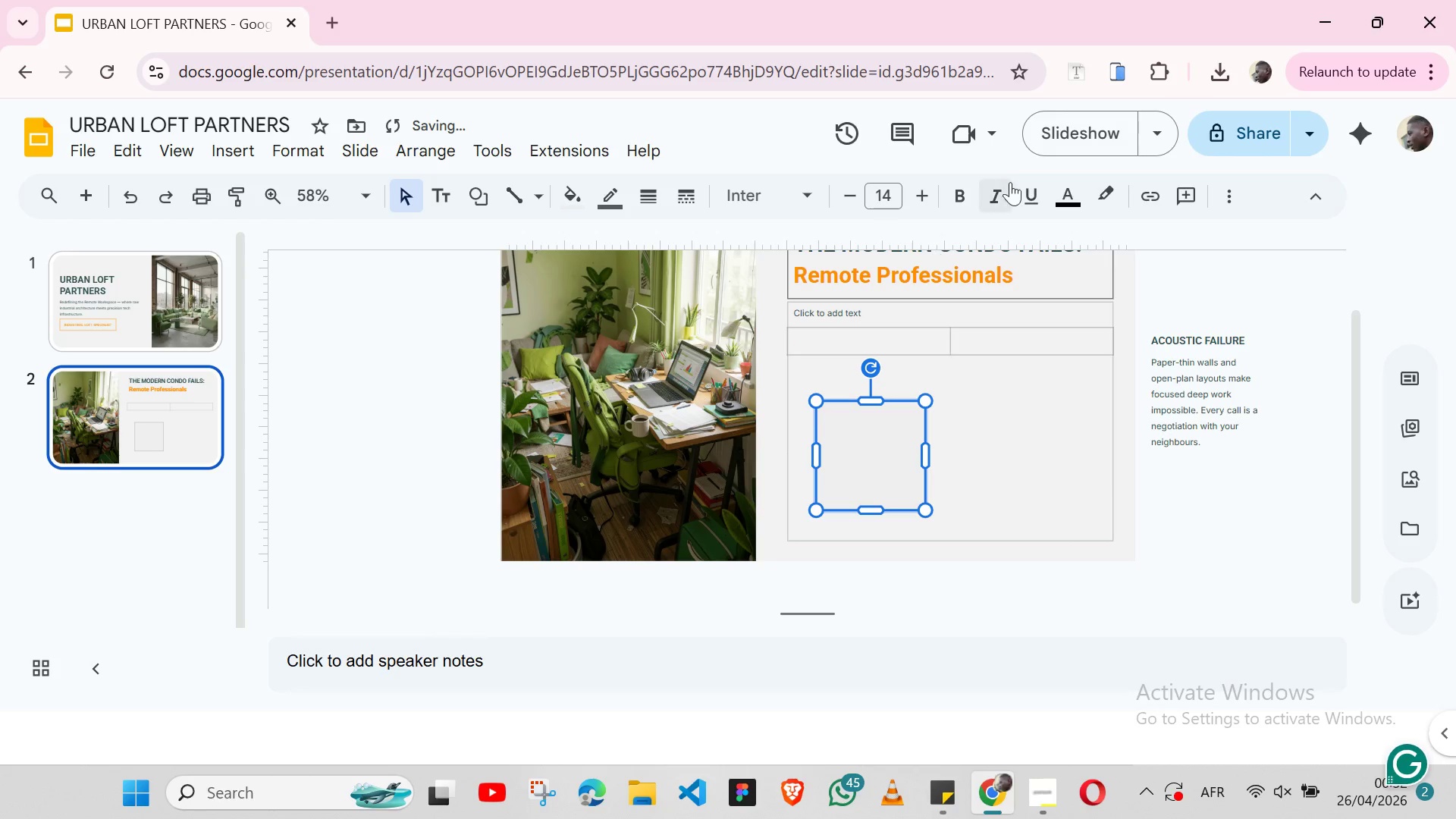 
left_click([623, 196])
 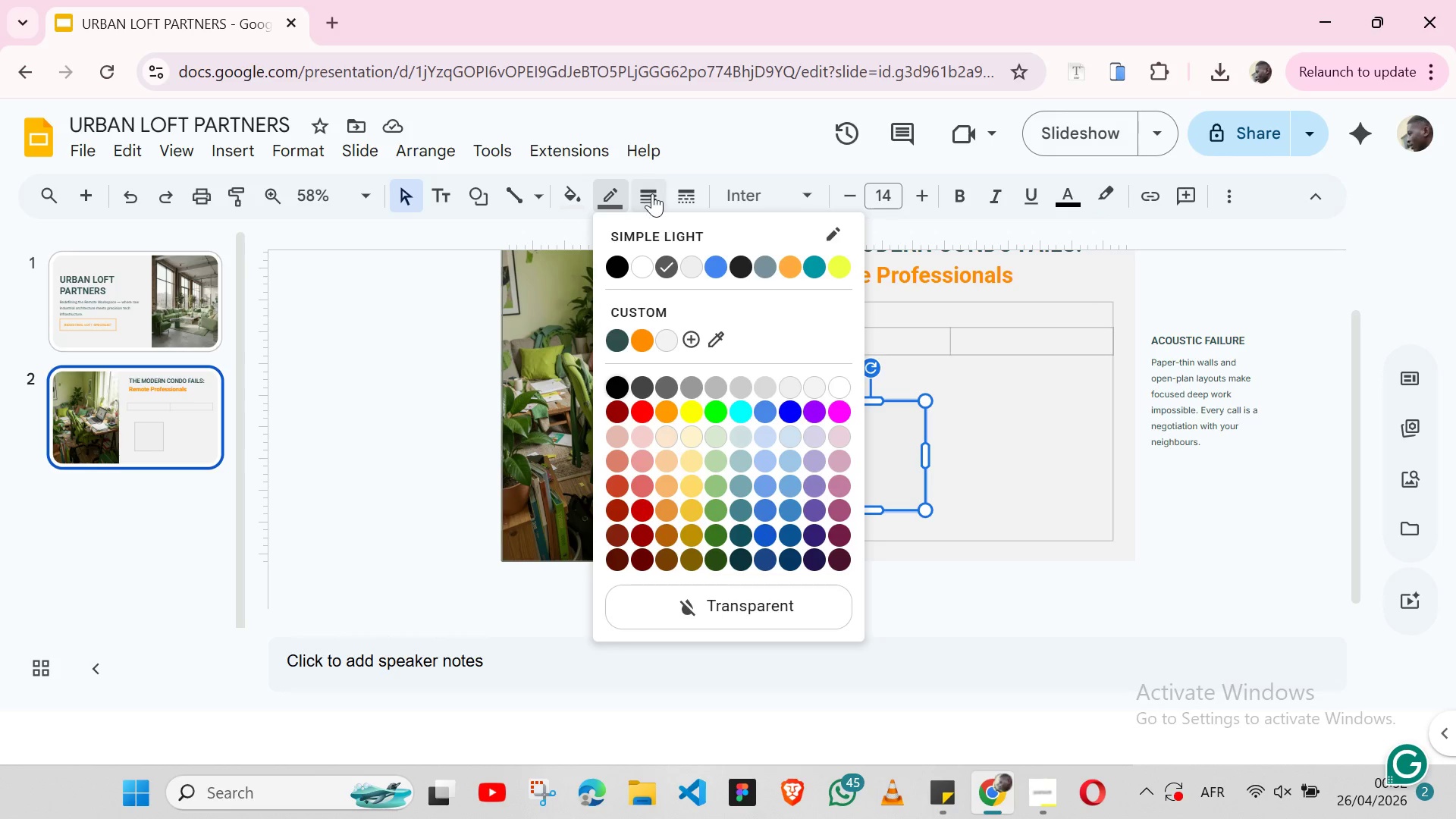 
left_click([651, 193])
 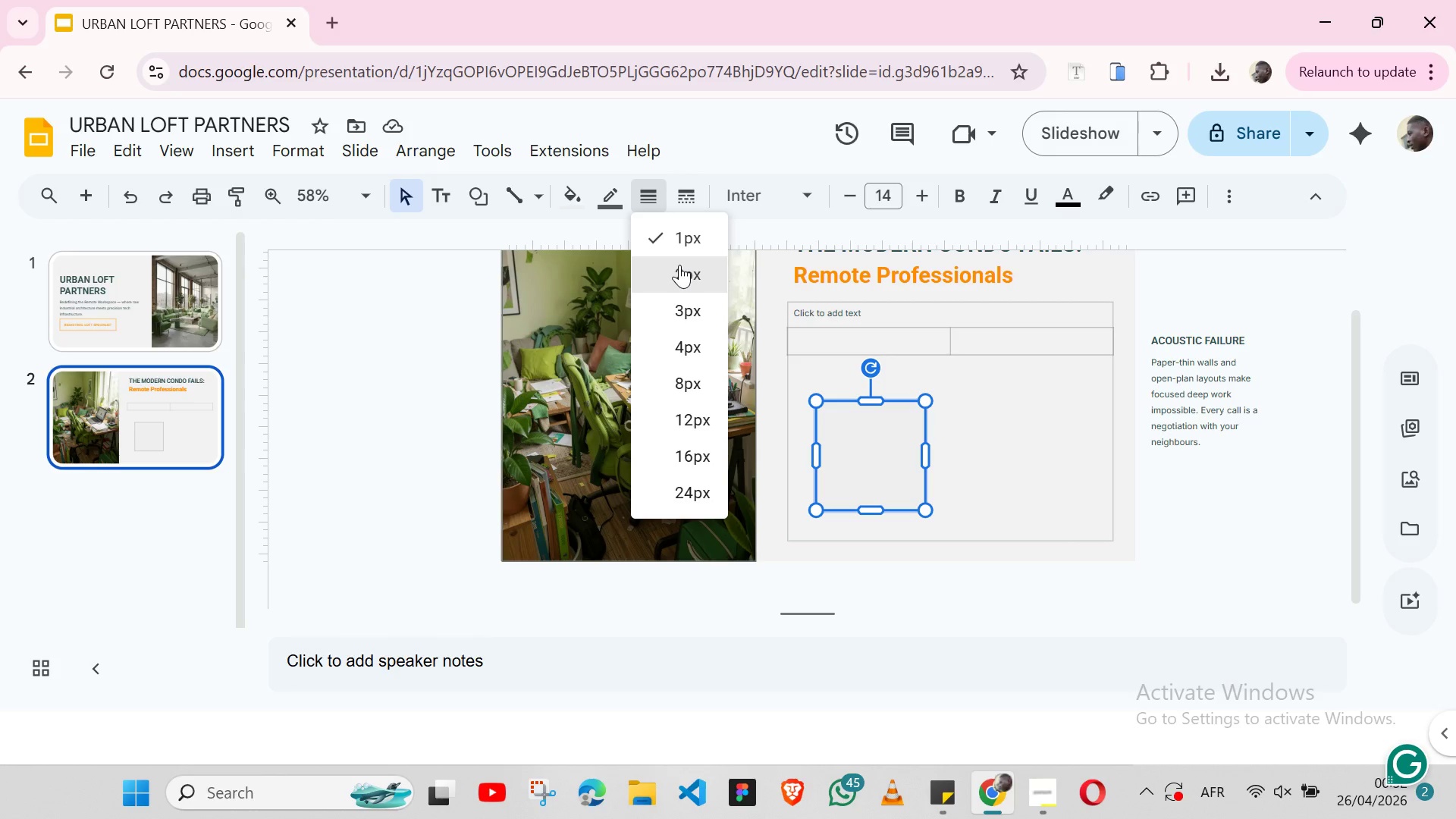 
left_click([679, 265])
 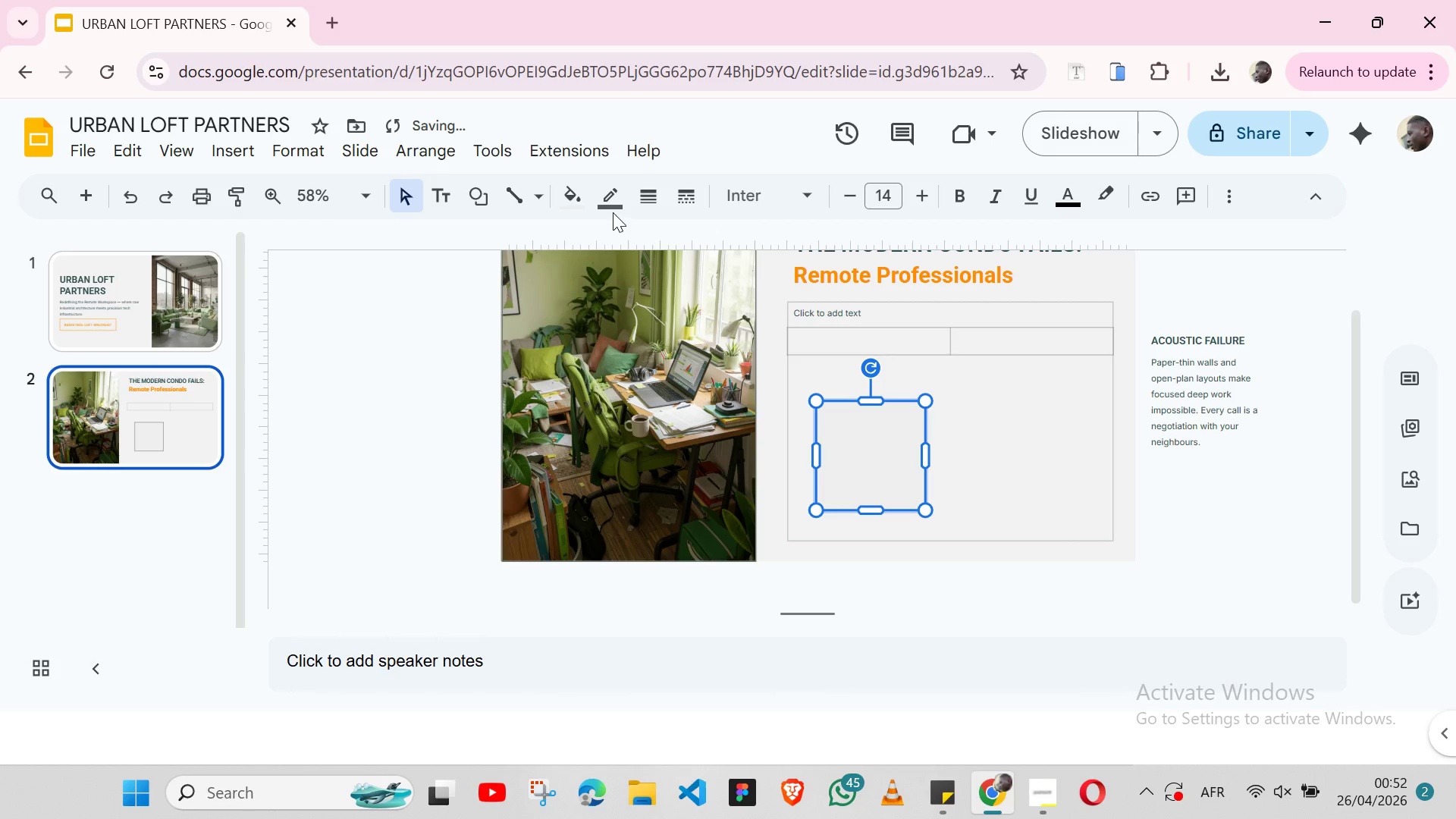 
left_click([616, 189])
 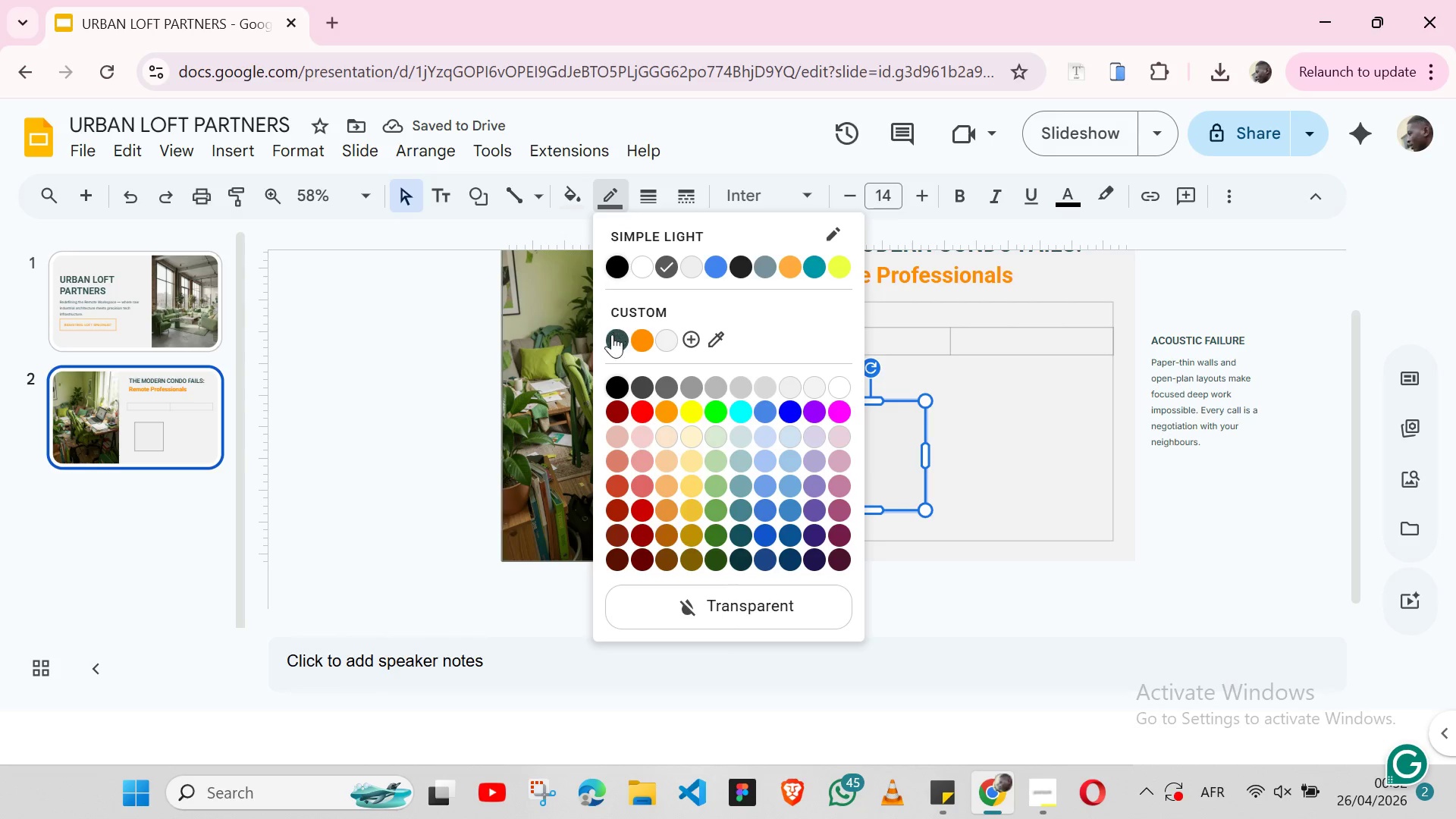 
left_click([611, 339])
 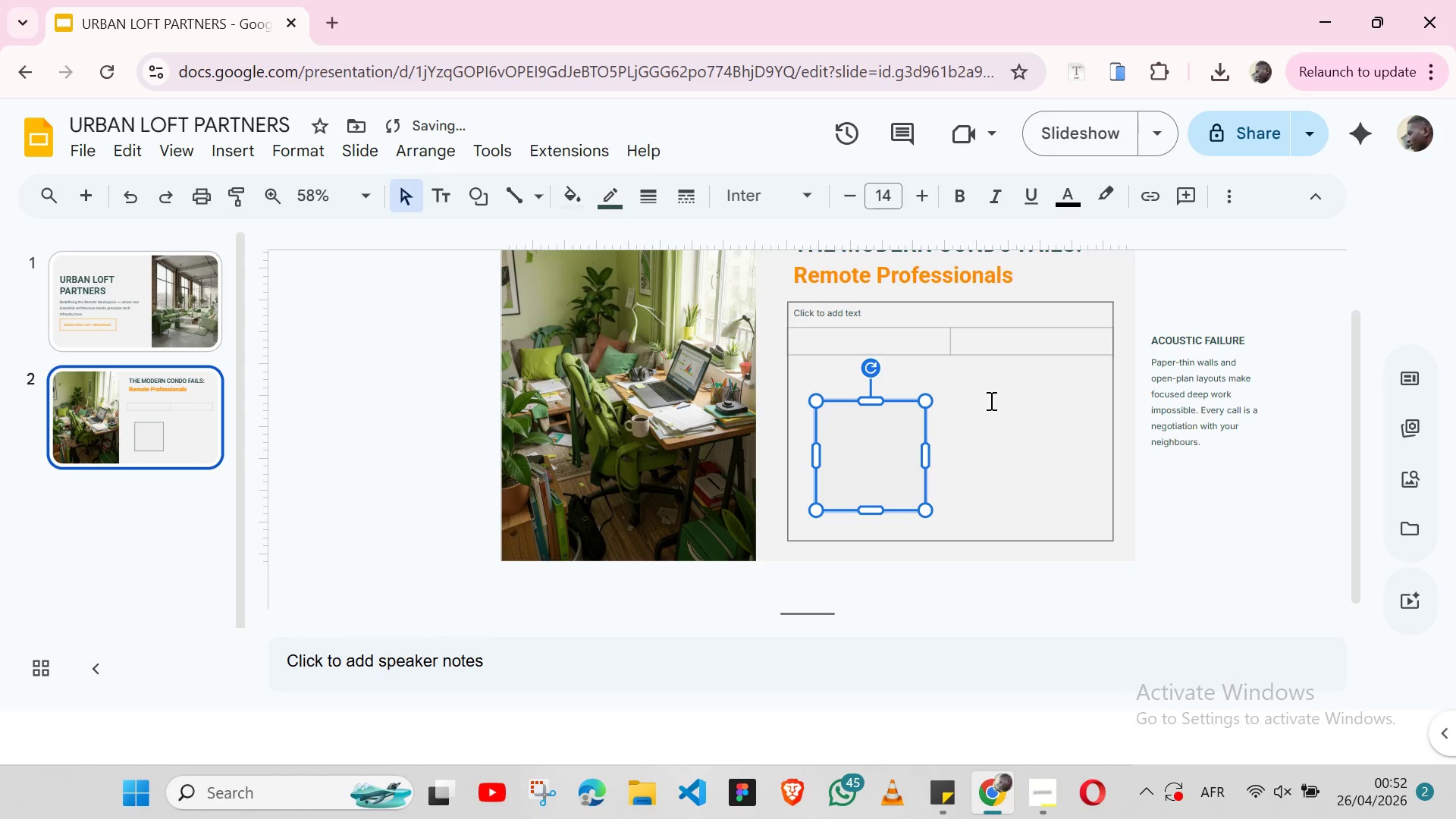 
left_click([990, 400])
 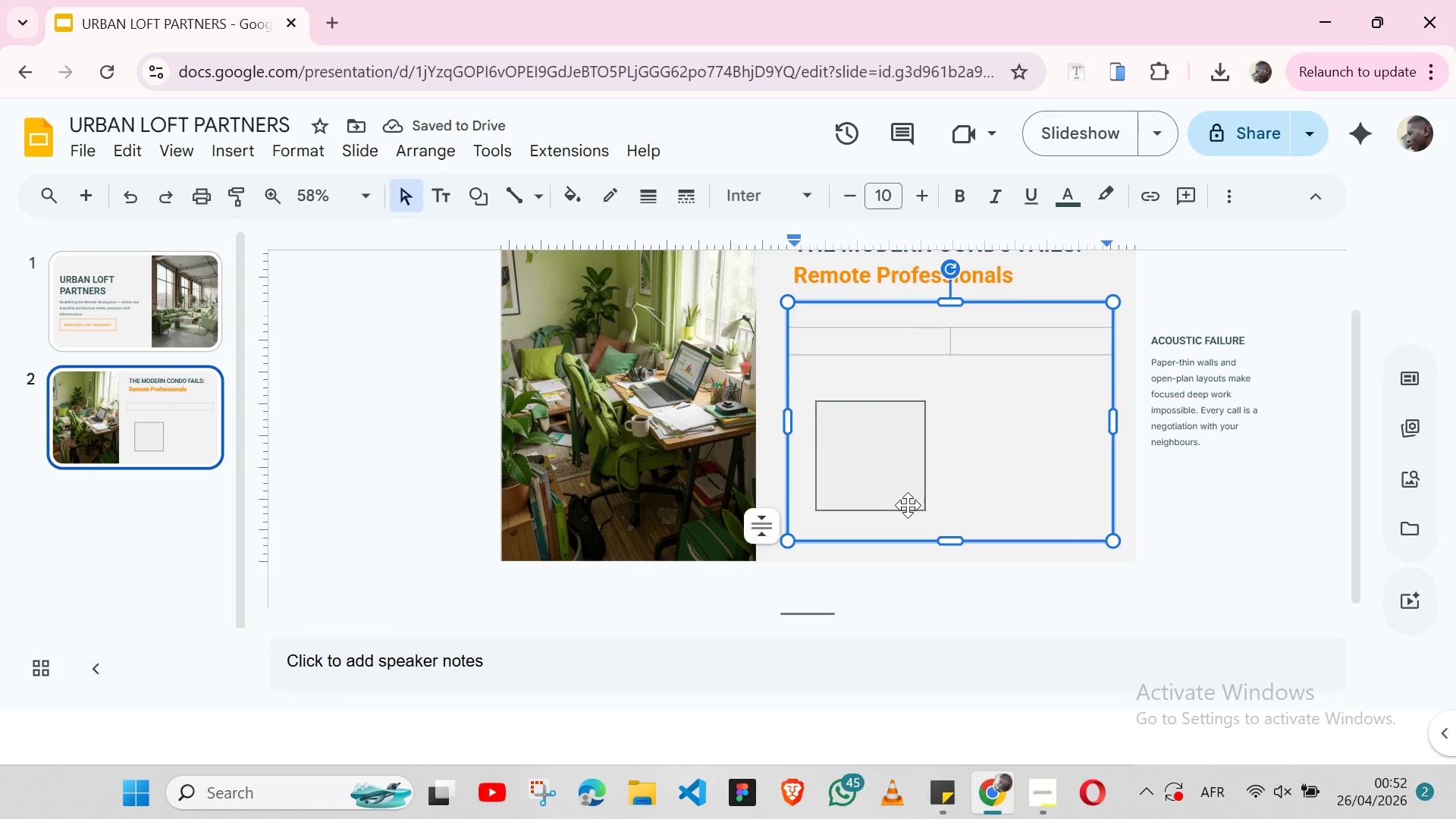 
left_click([908, 505])
 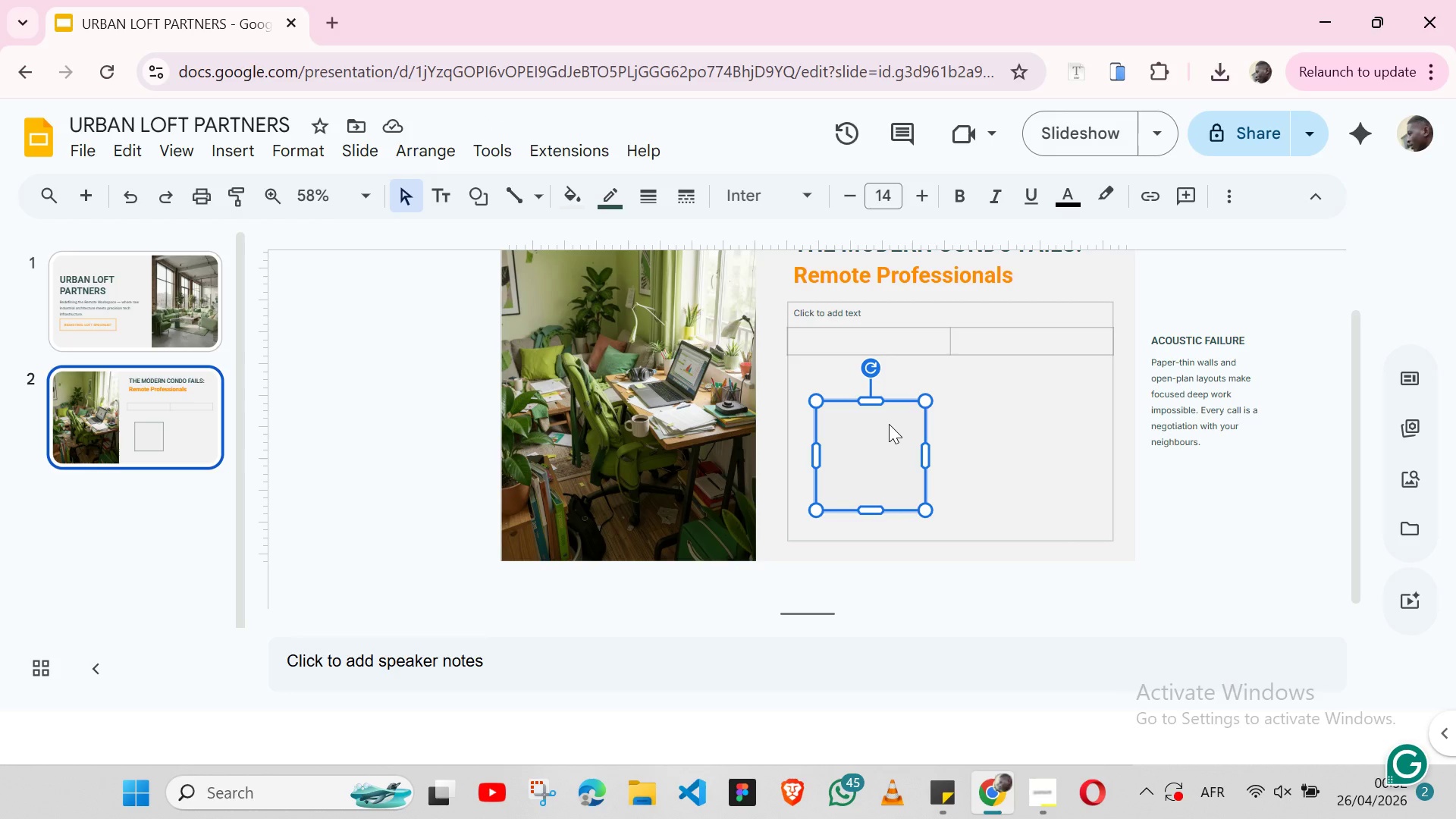 
wait(5.08)
 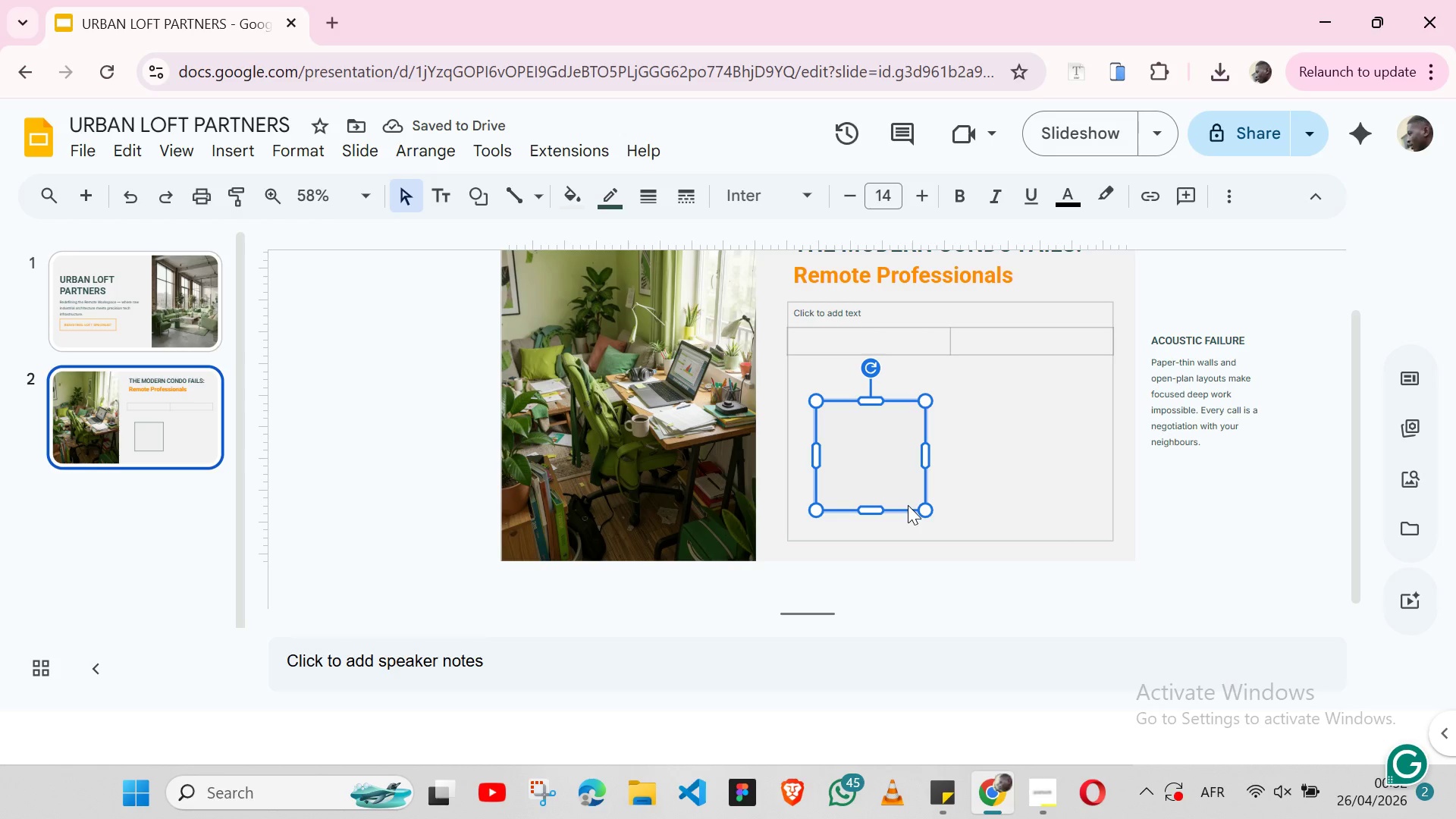 
left_click_drag(start_coordinate=[873, 453], to_coordinate=[848, 413])
 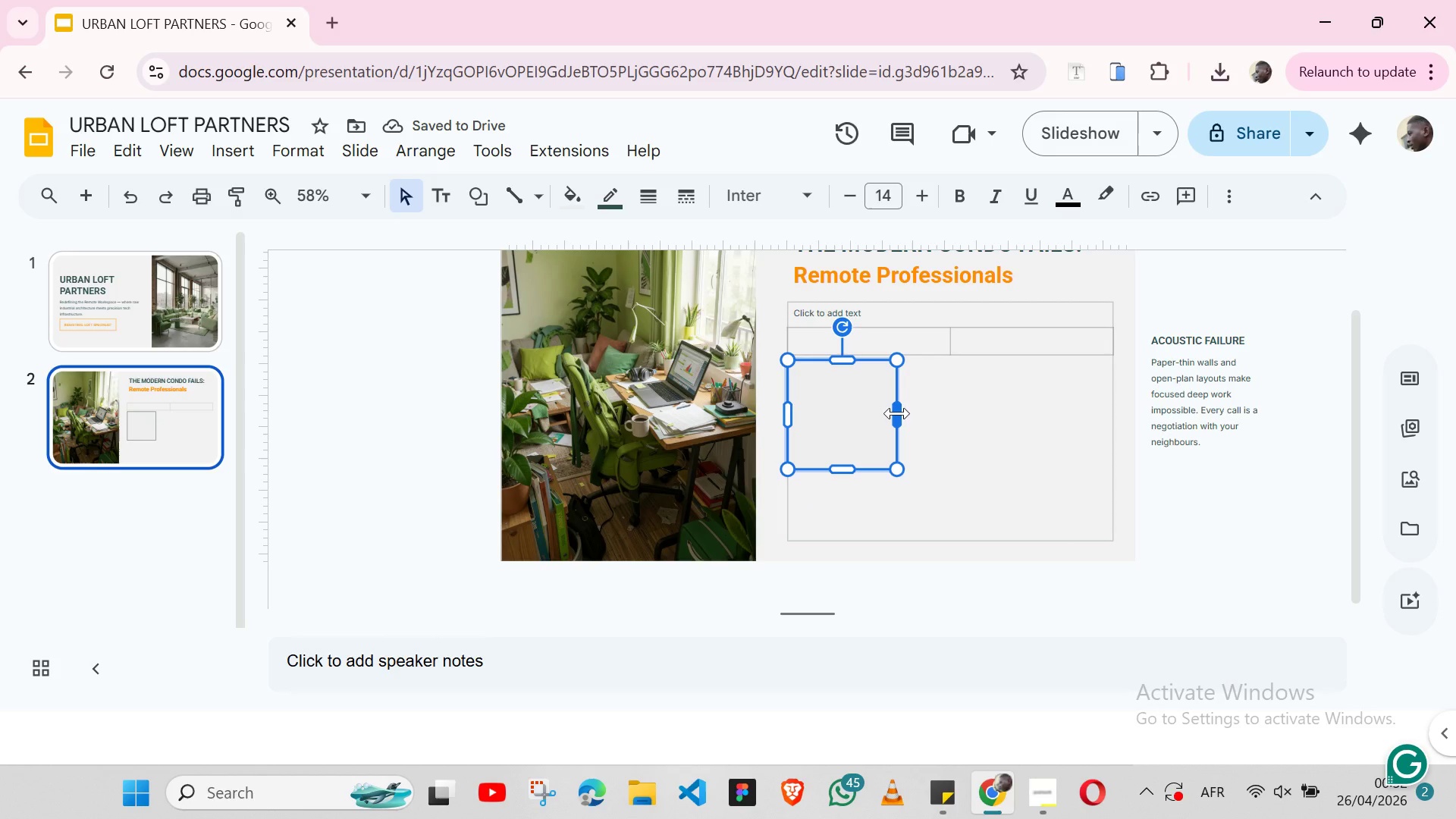 
left_click_drag(start_coordinate=[897, 413], to_coordinate=[937, 410])
 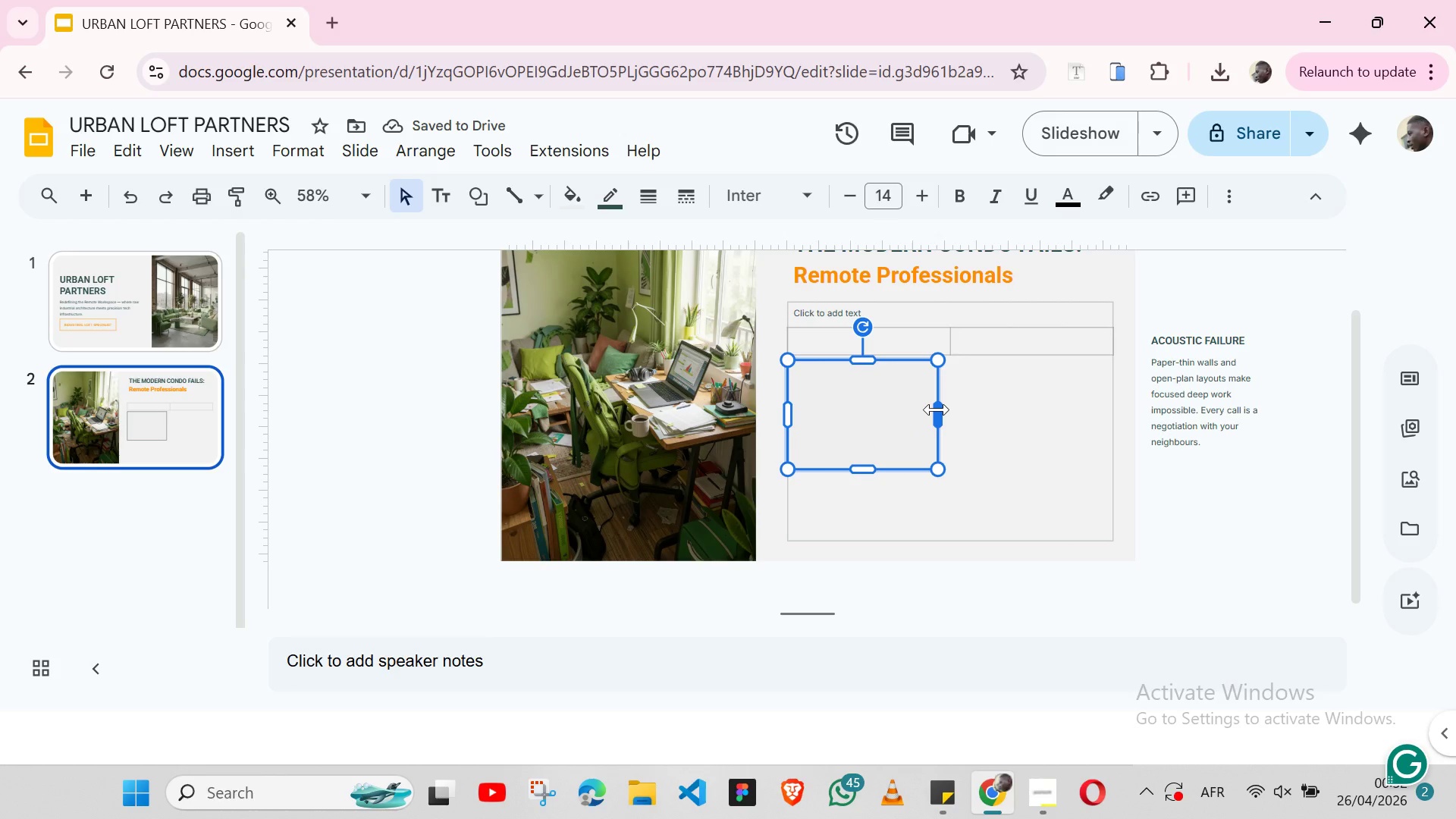 
key(Control+C)
 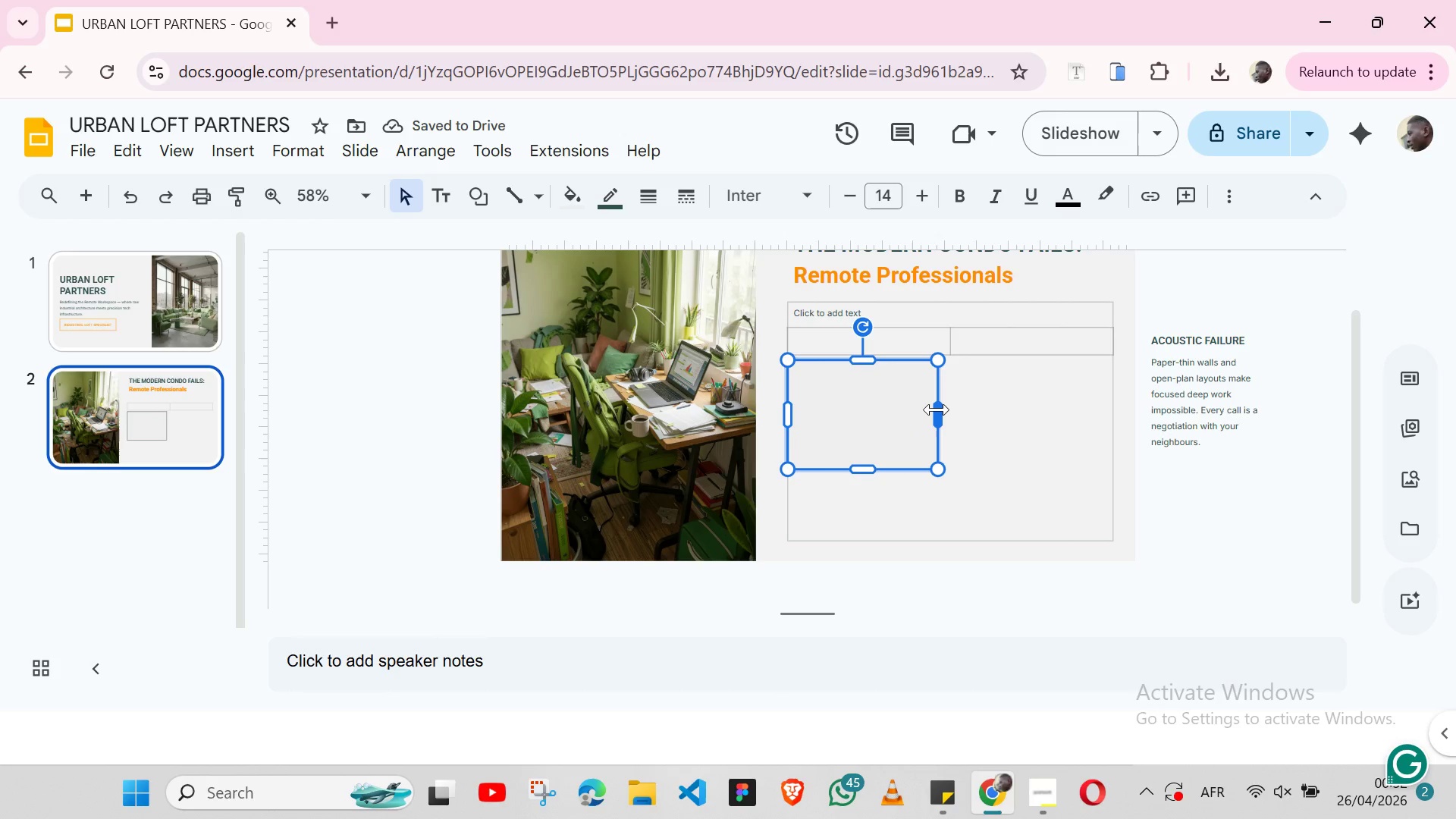 
key(Control+V)
 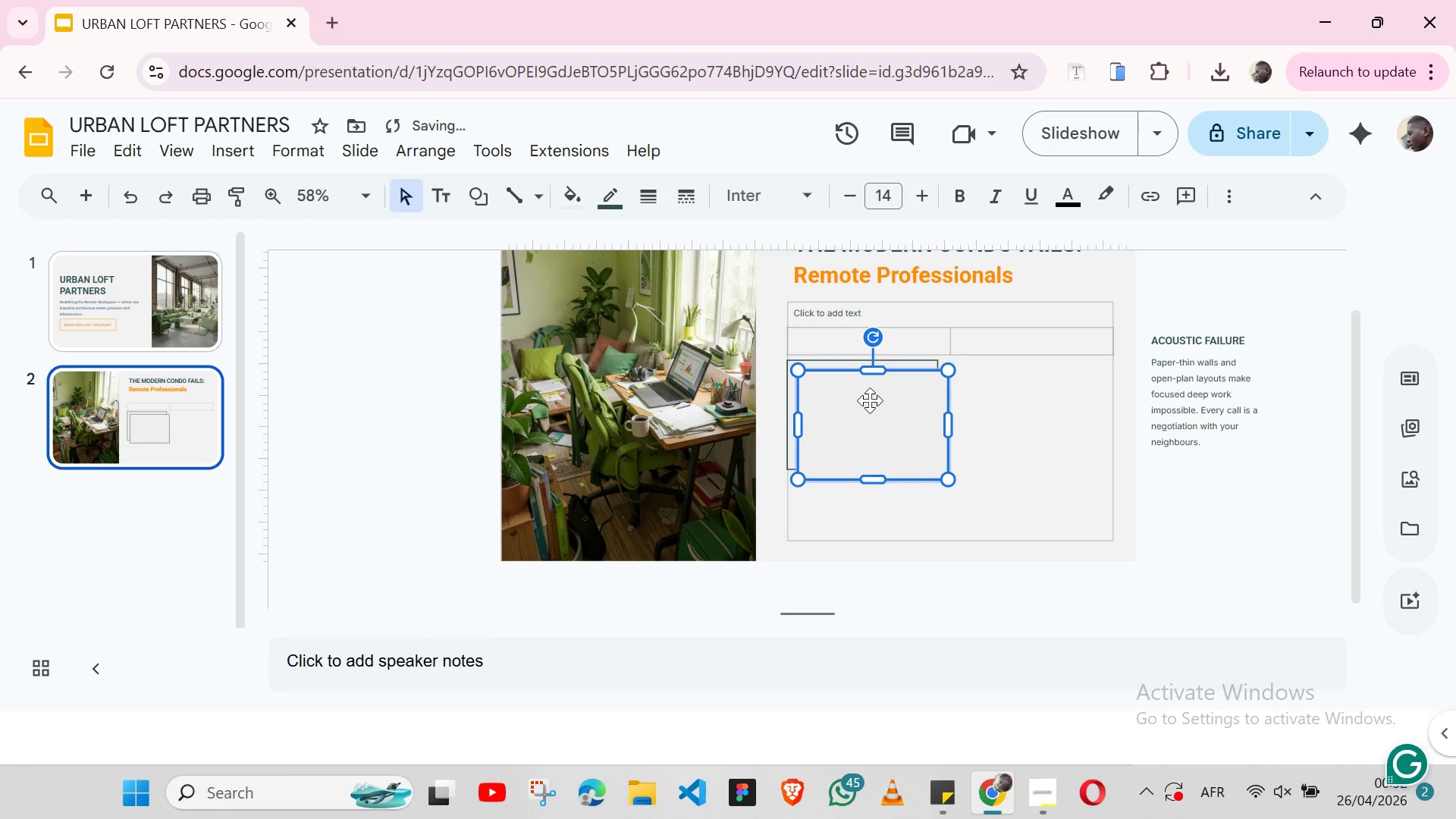 
left_click_drag(start_coordinate=[870, 400], to_coordinate=[1031, 393])
 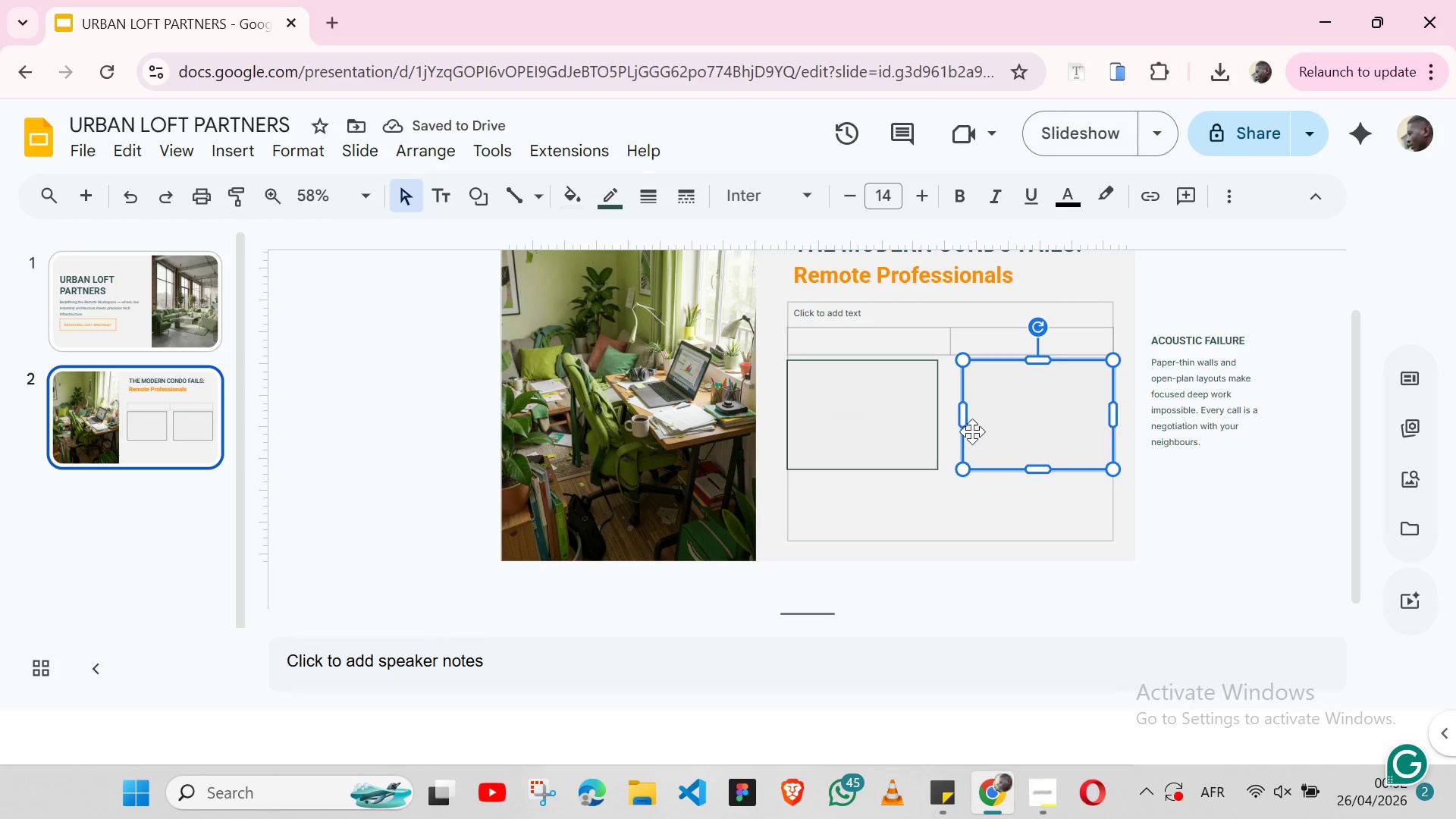 
left_click([915, 419])
 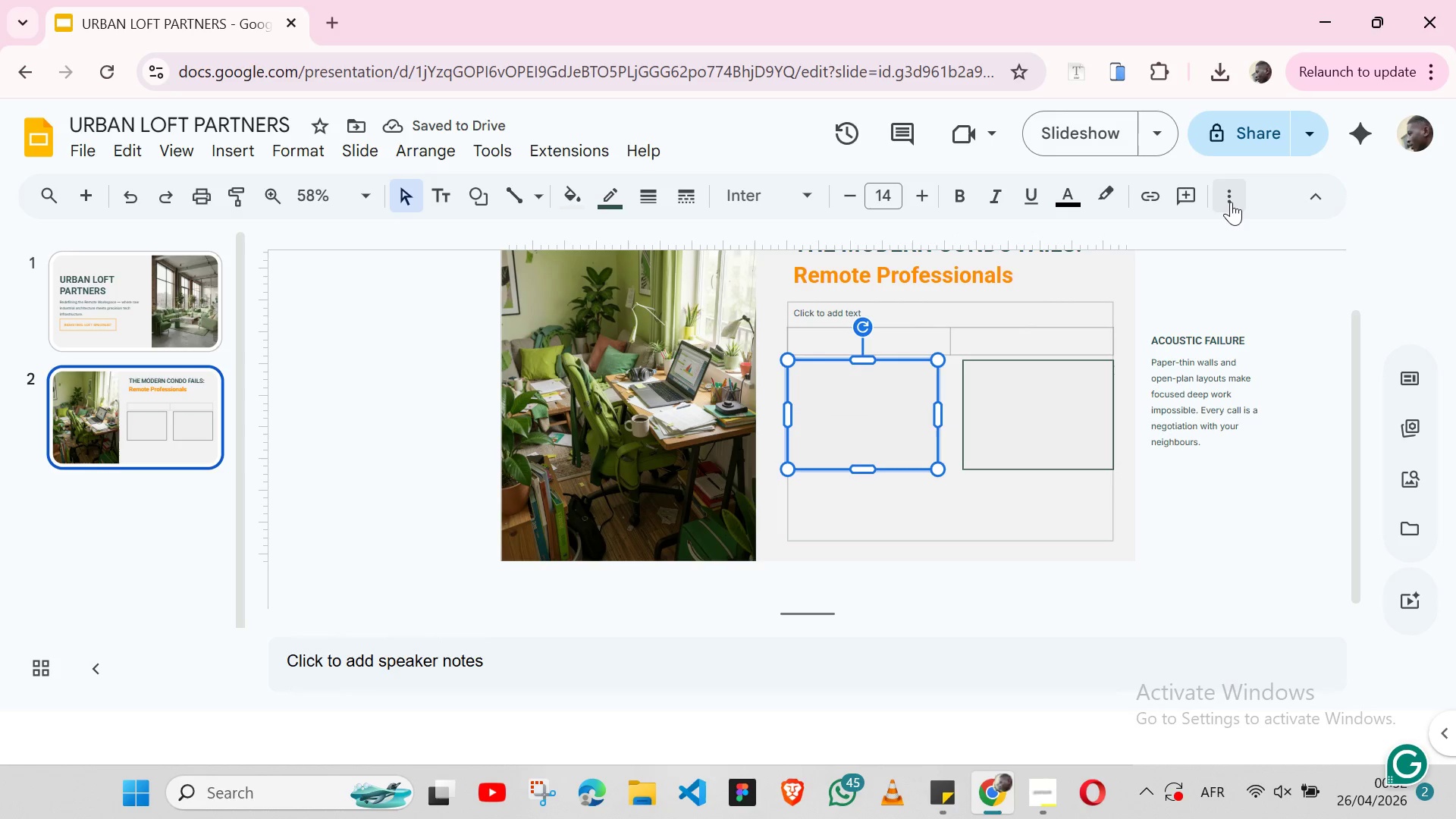 
left_click([1231, 202])
 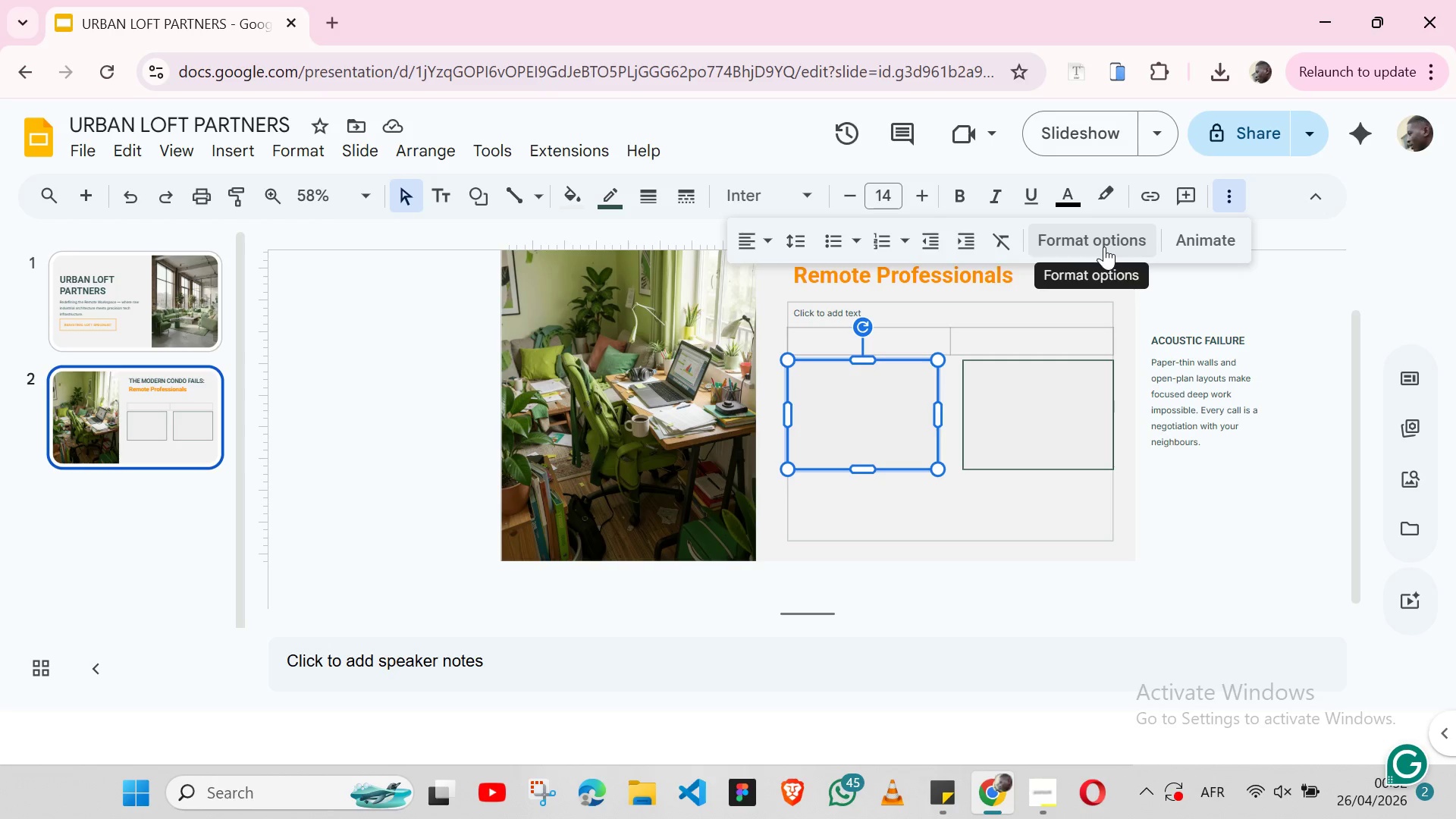 
left_click([1104, 246])
 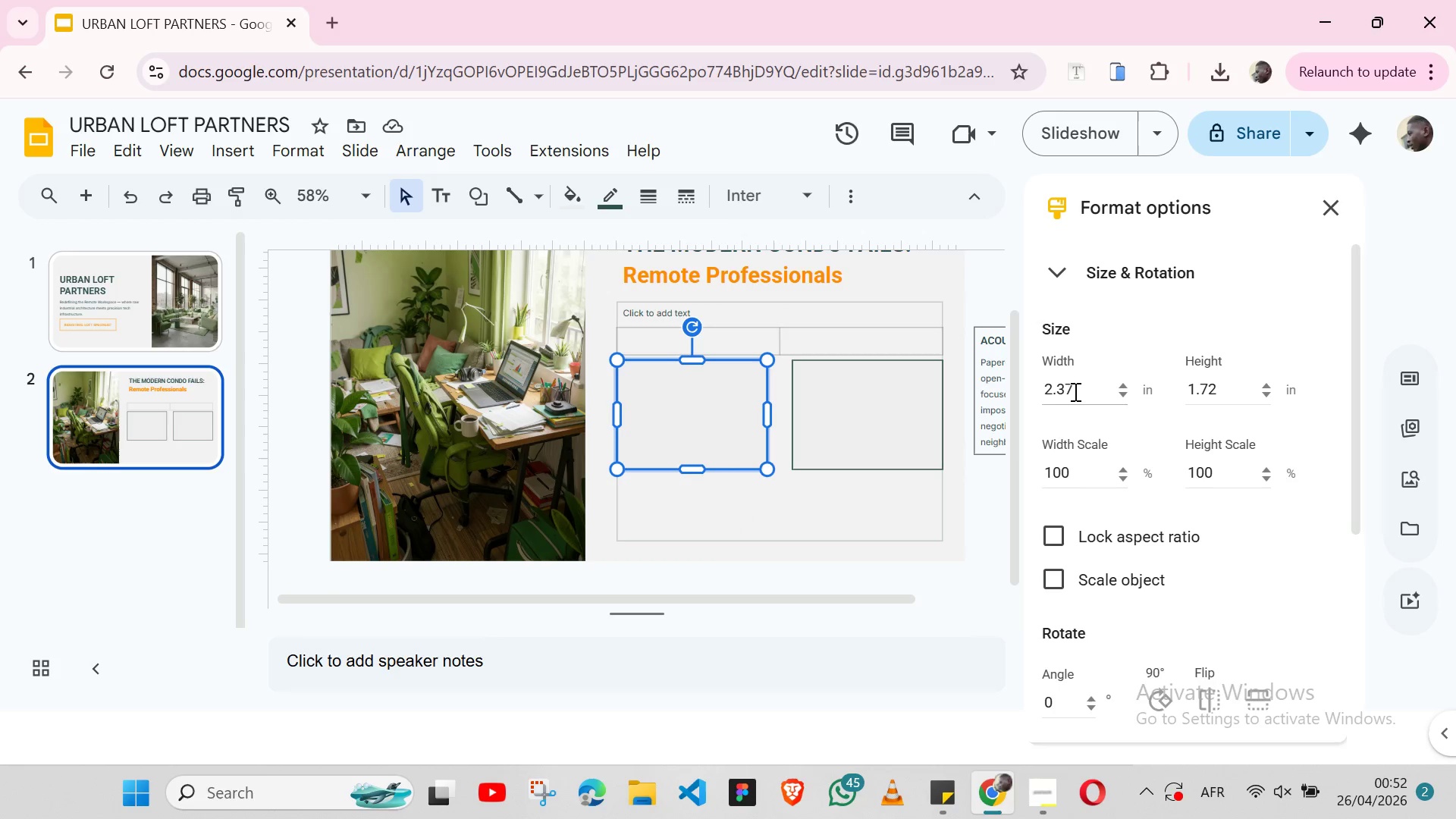 
left_click([1078, 389])
 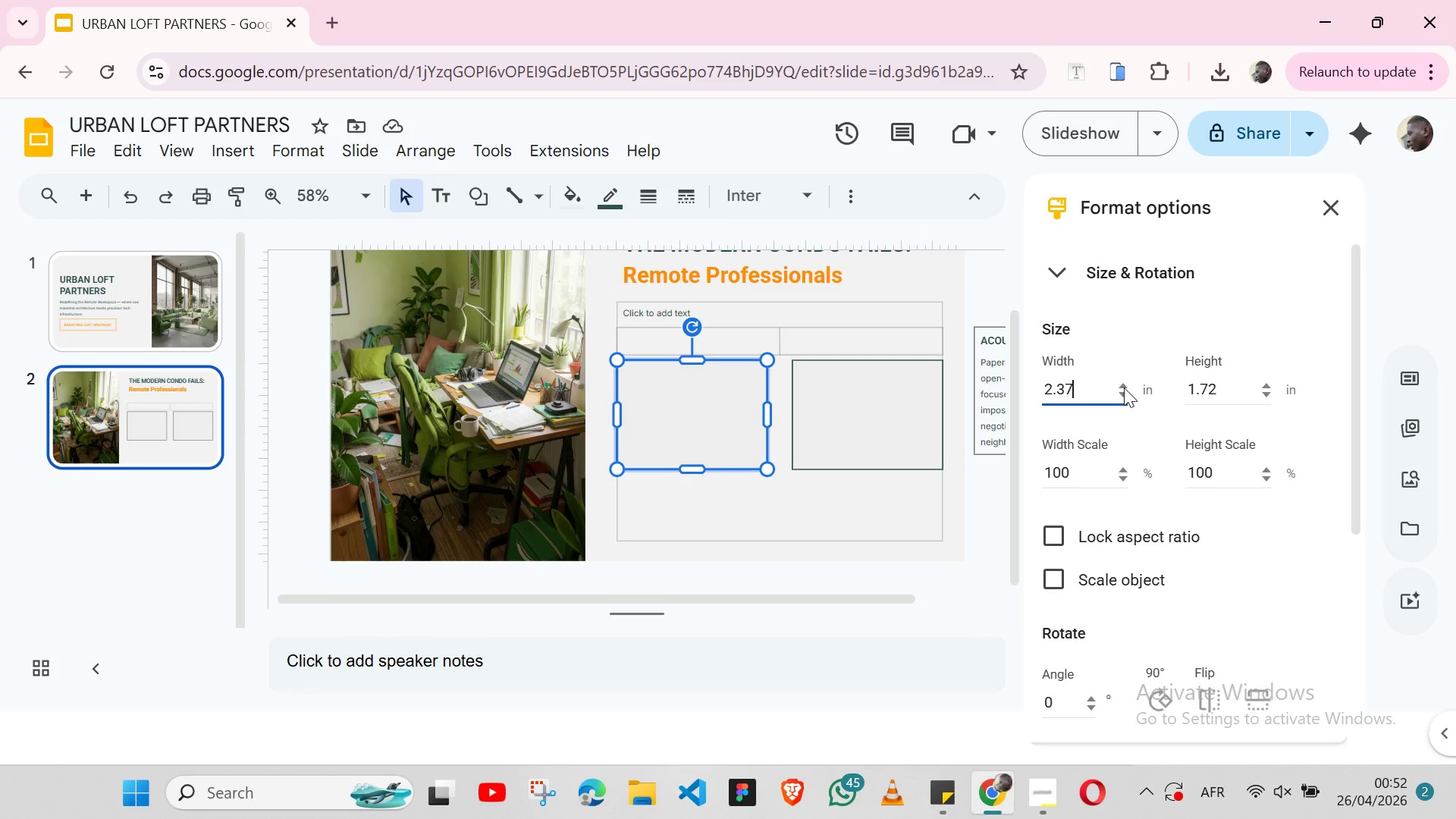 
left_click([1123, 383])
 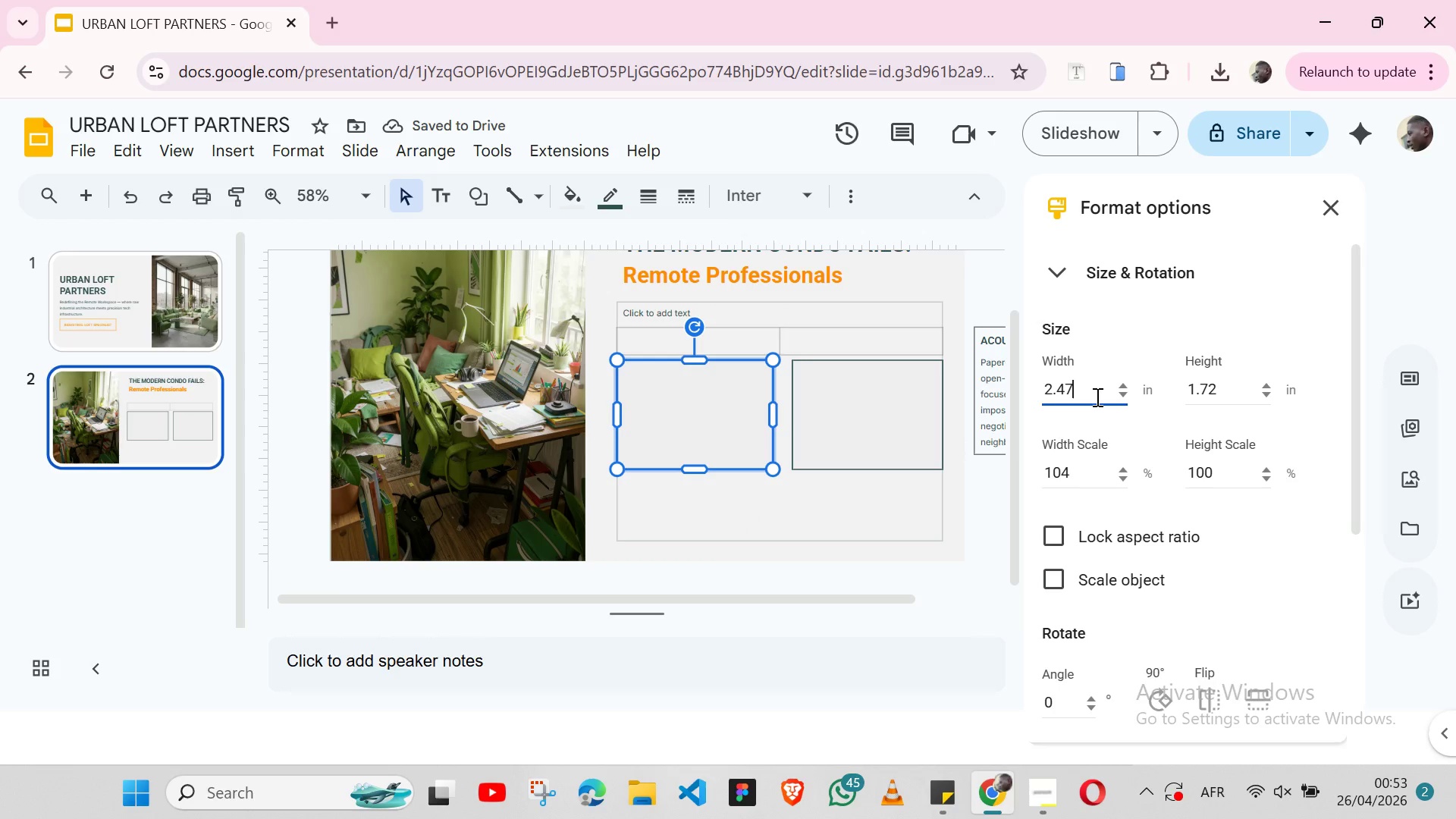 
key(Backspace)
 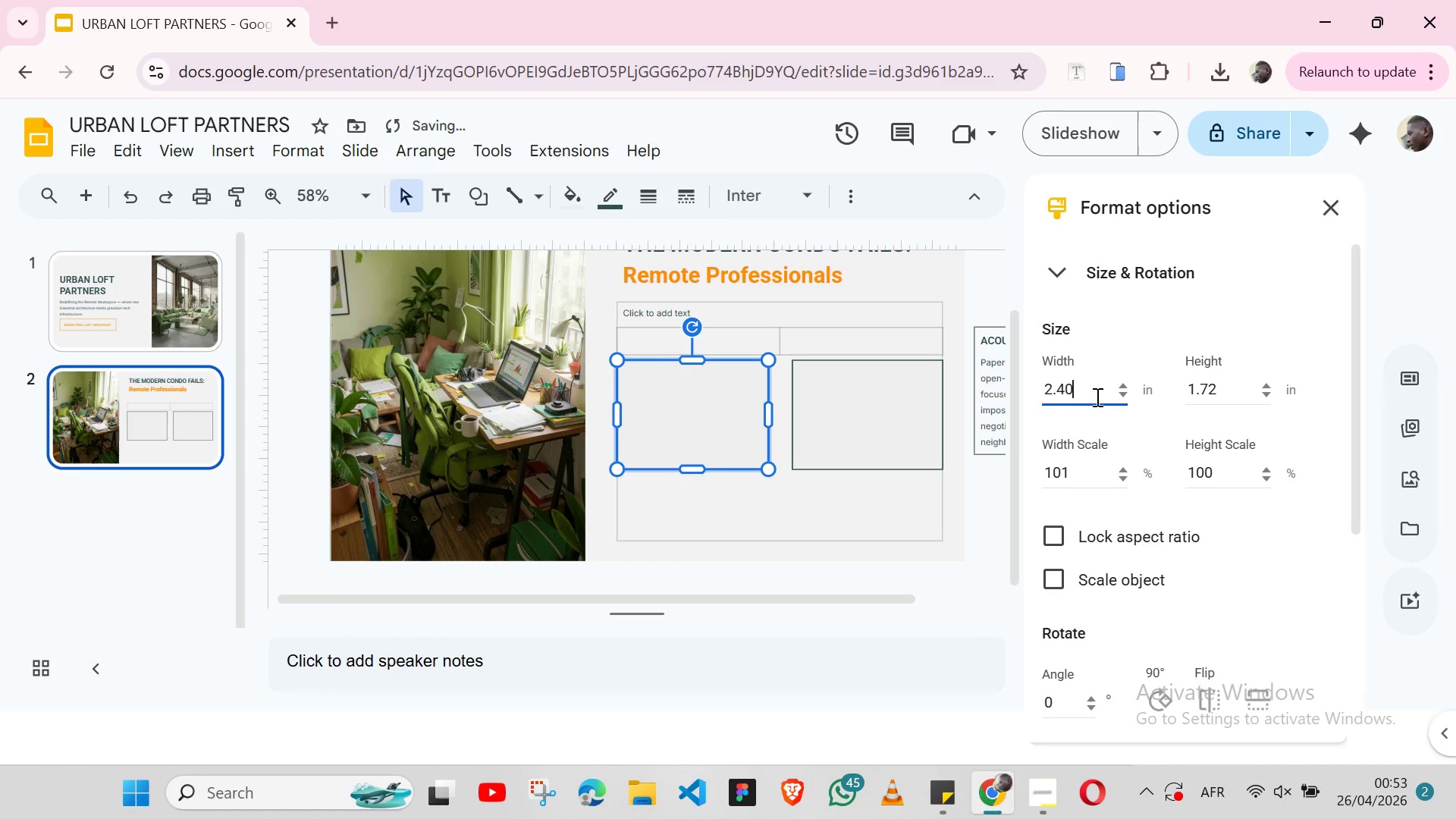 
key(0)
 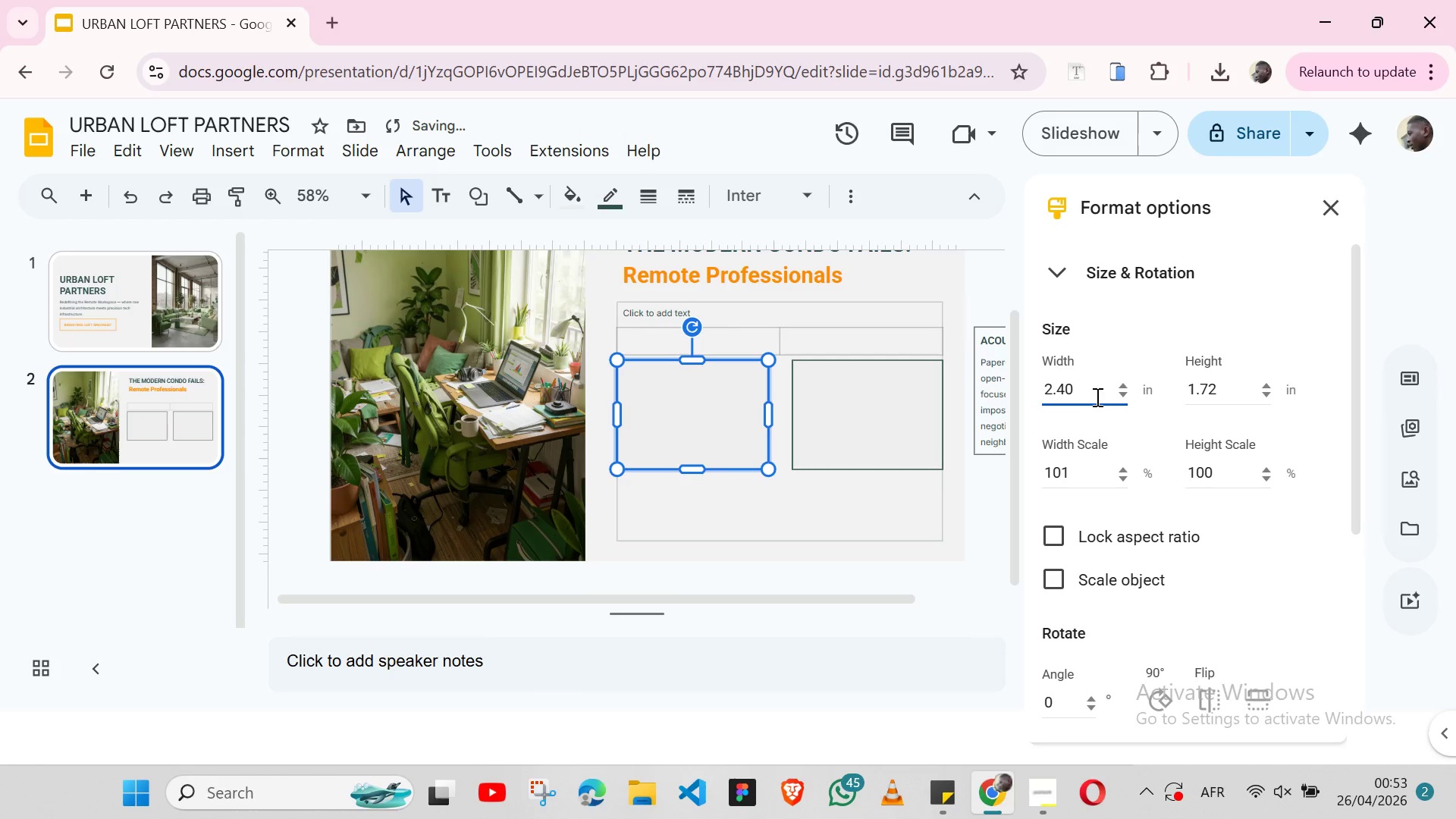 
key(Enter)
 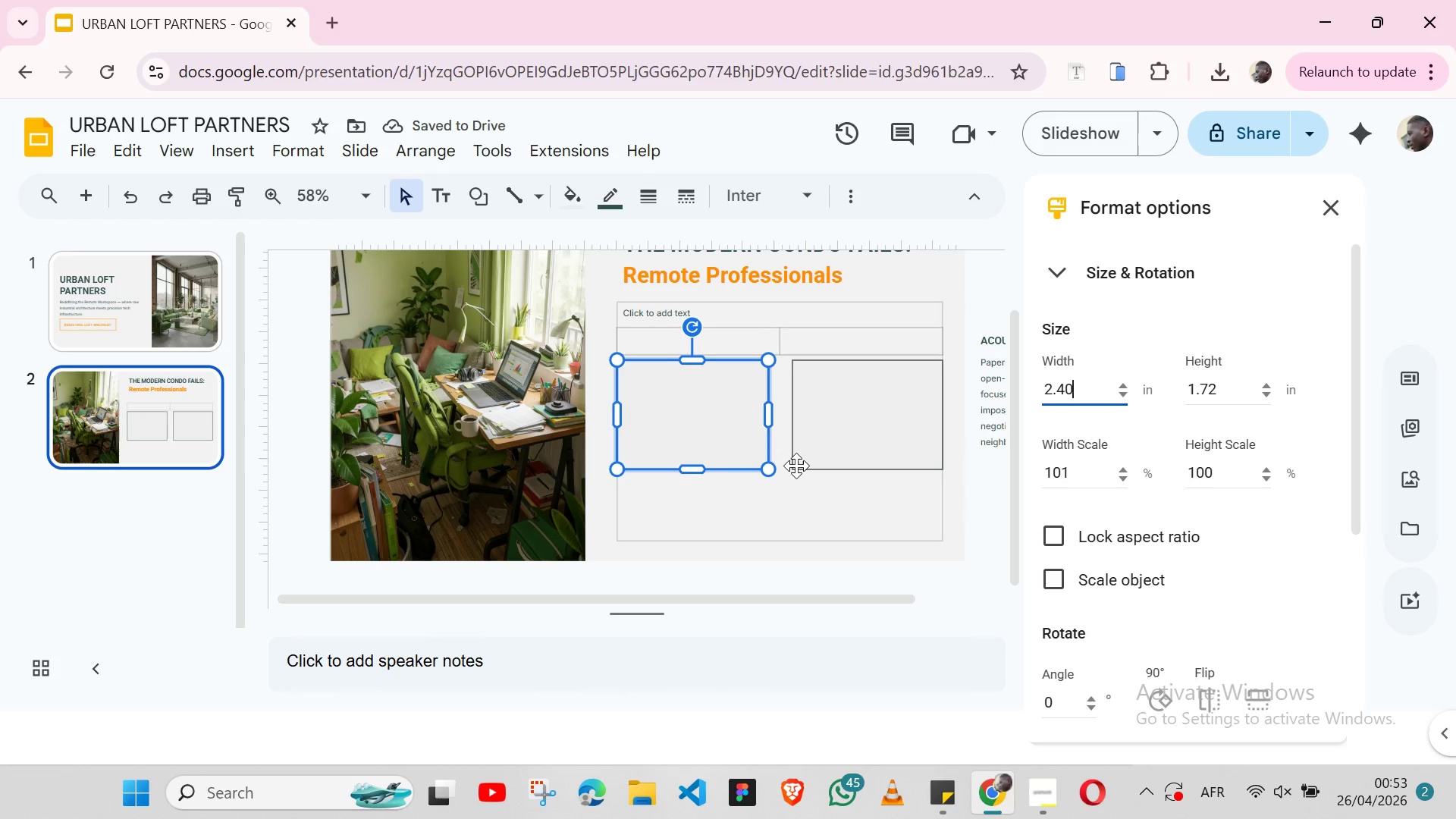 
left_click([796, 466])
 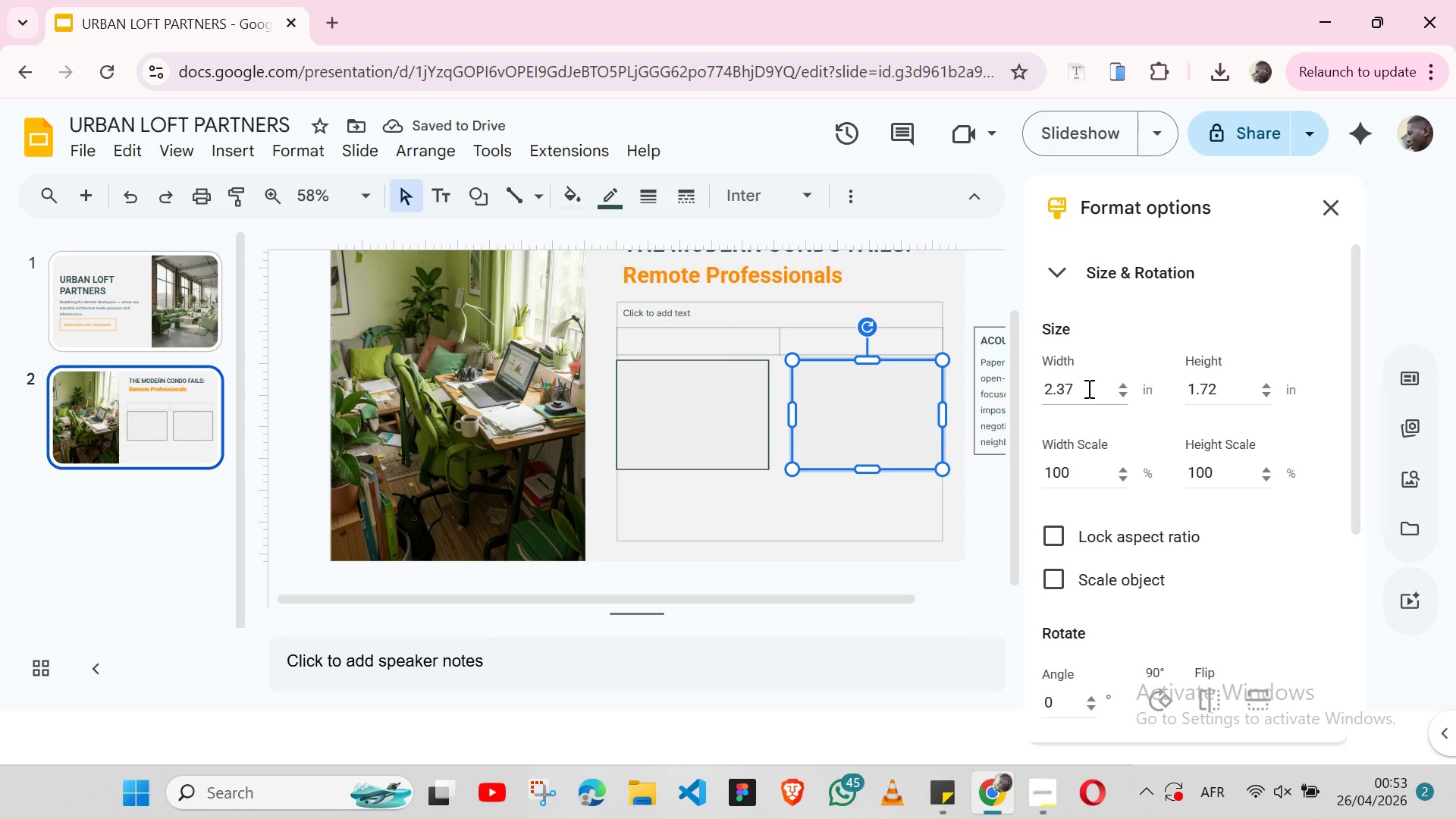 
left_click([1087, 388])
 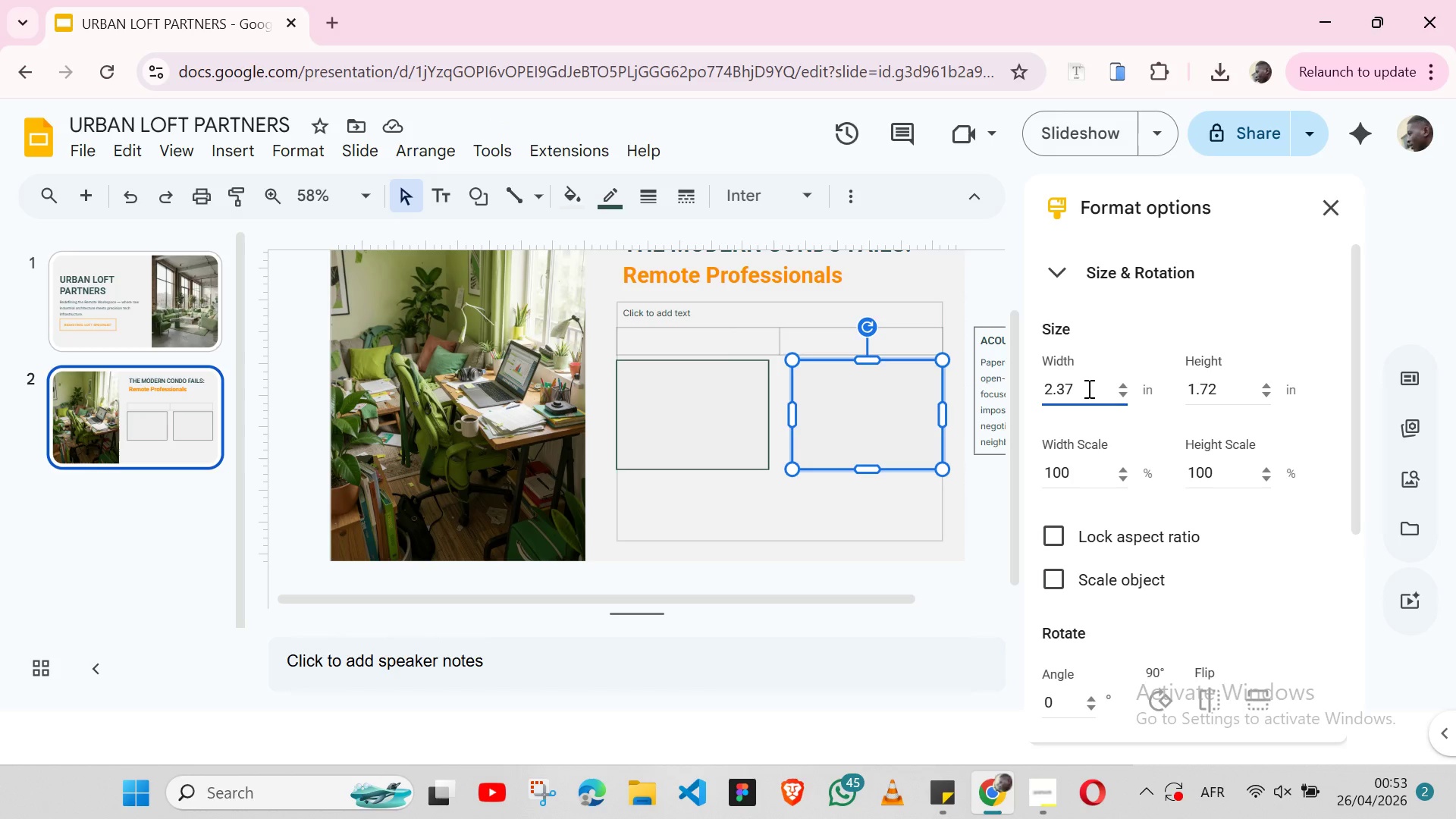 
key(Backspace)
key(Backspace)
type(40)
 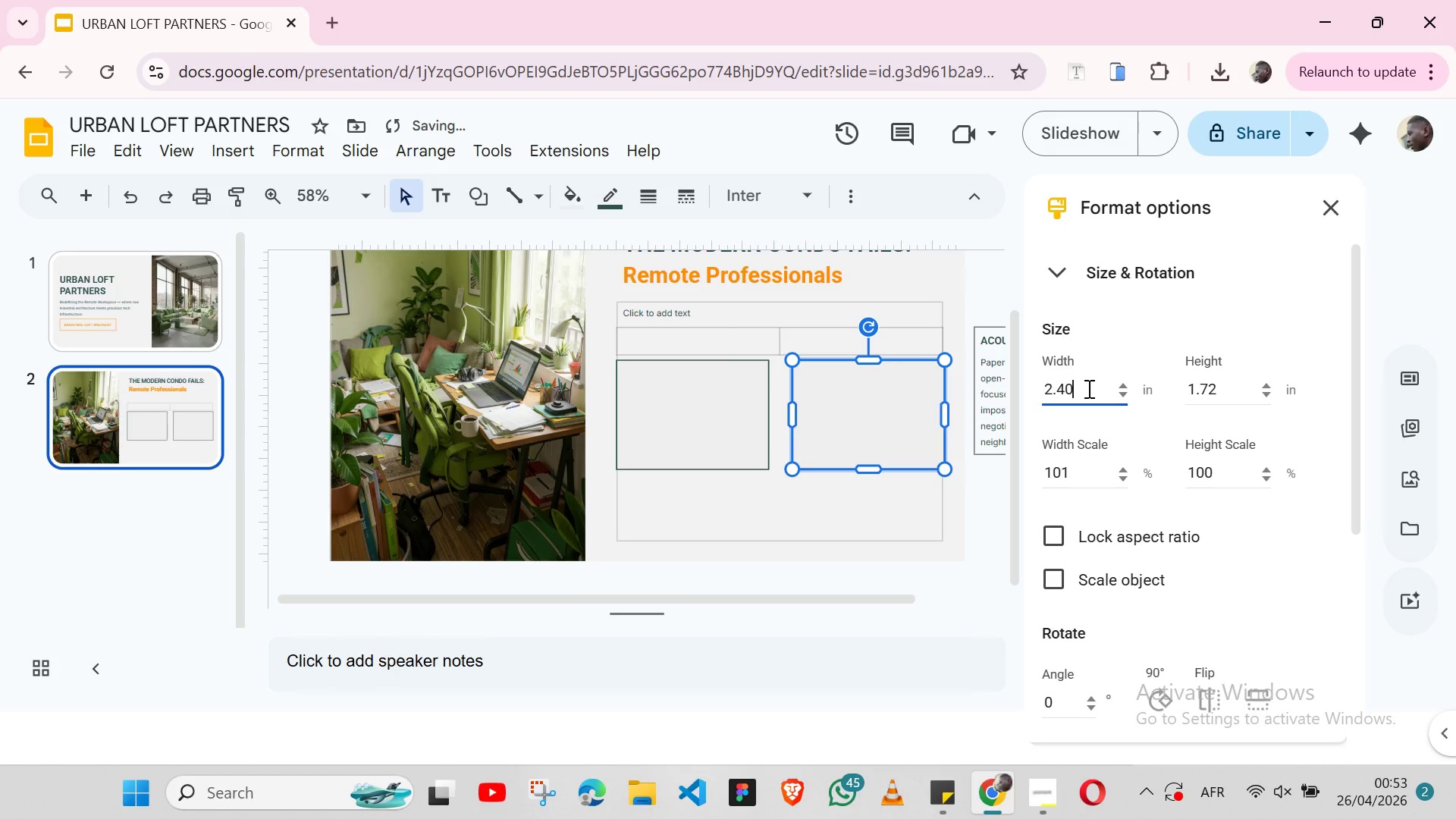 
key(Enter)
 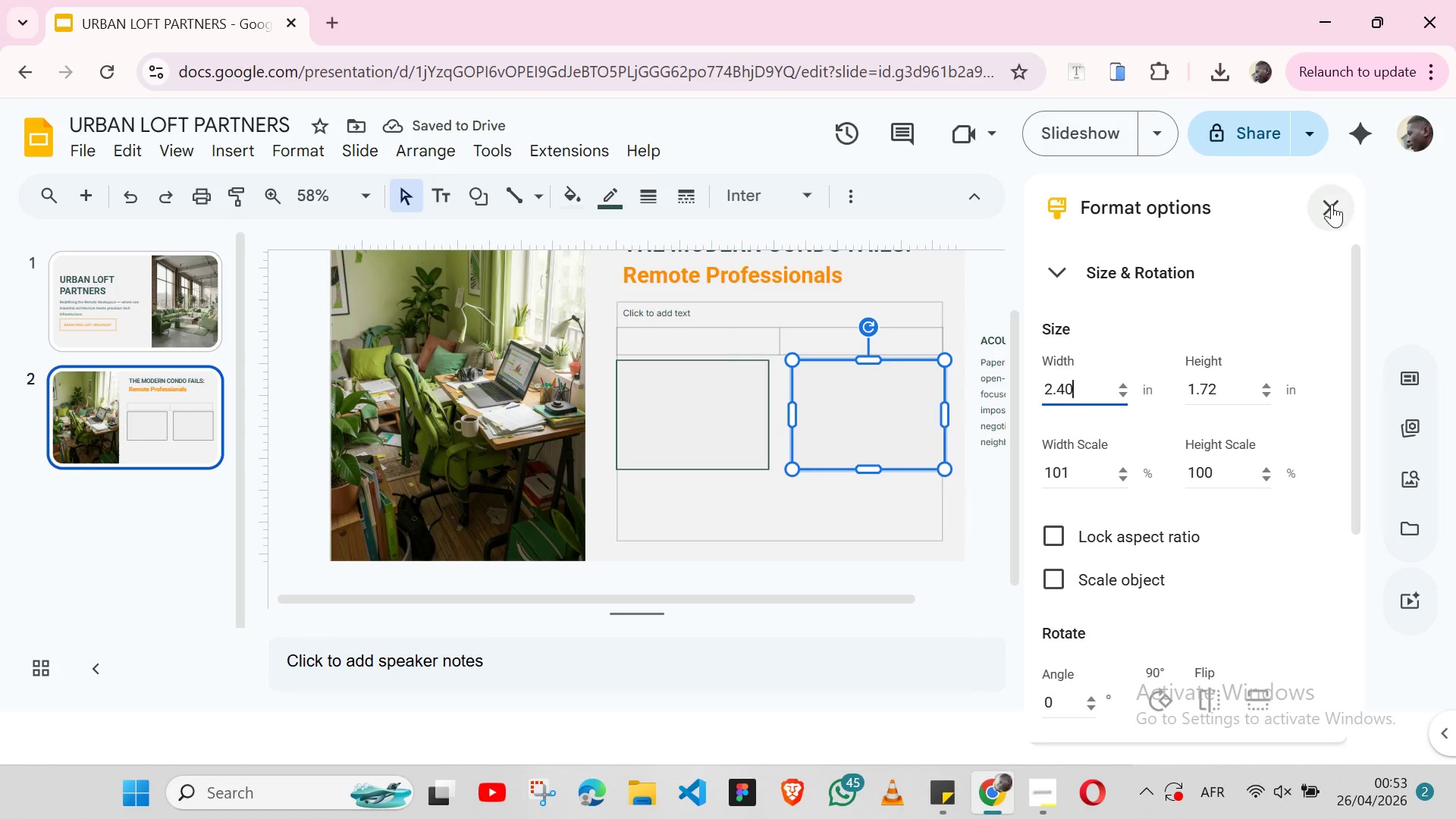 
left_click([1335, 194])
 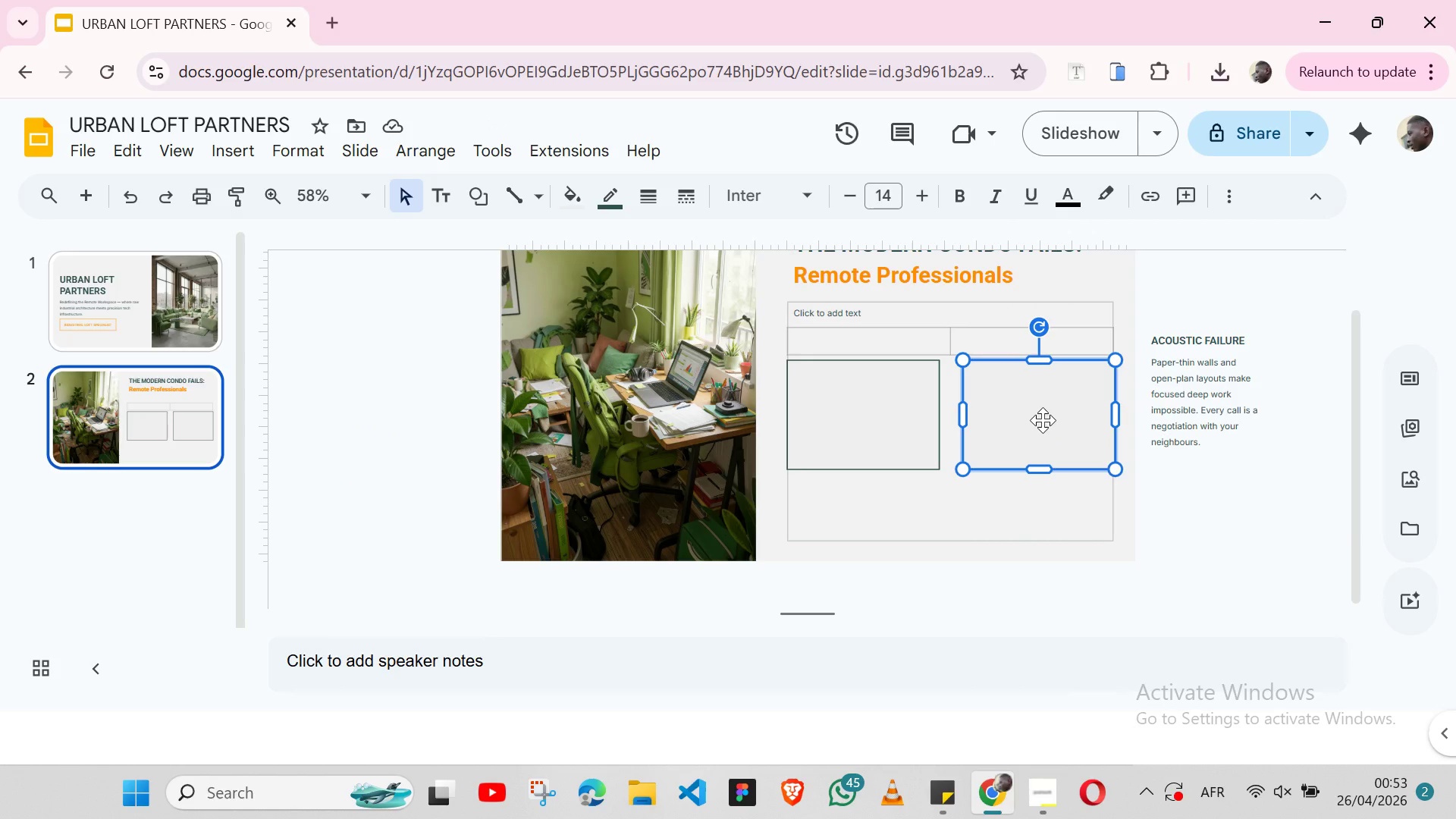 
left_click_drag(start_coordinate=[1043, 420], to_coordinate=[1039, 420])
 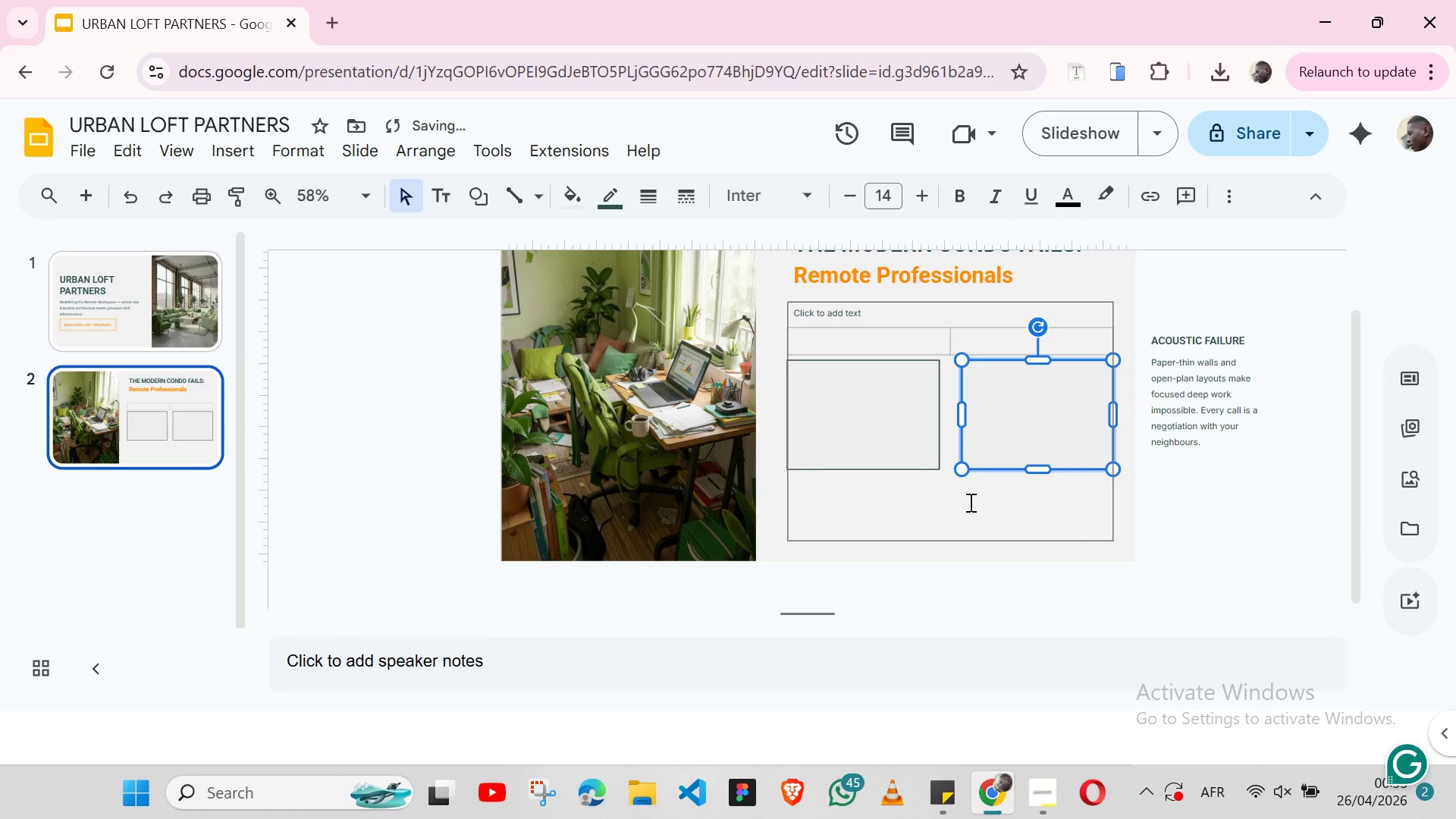 
left_click([969, 502])
 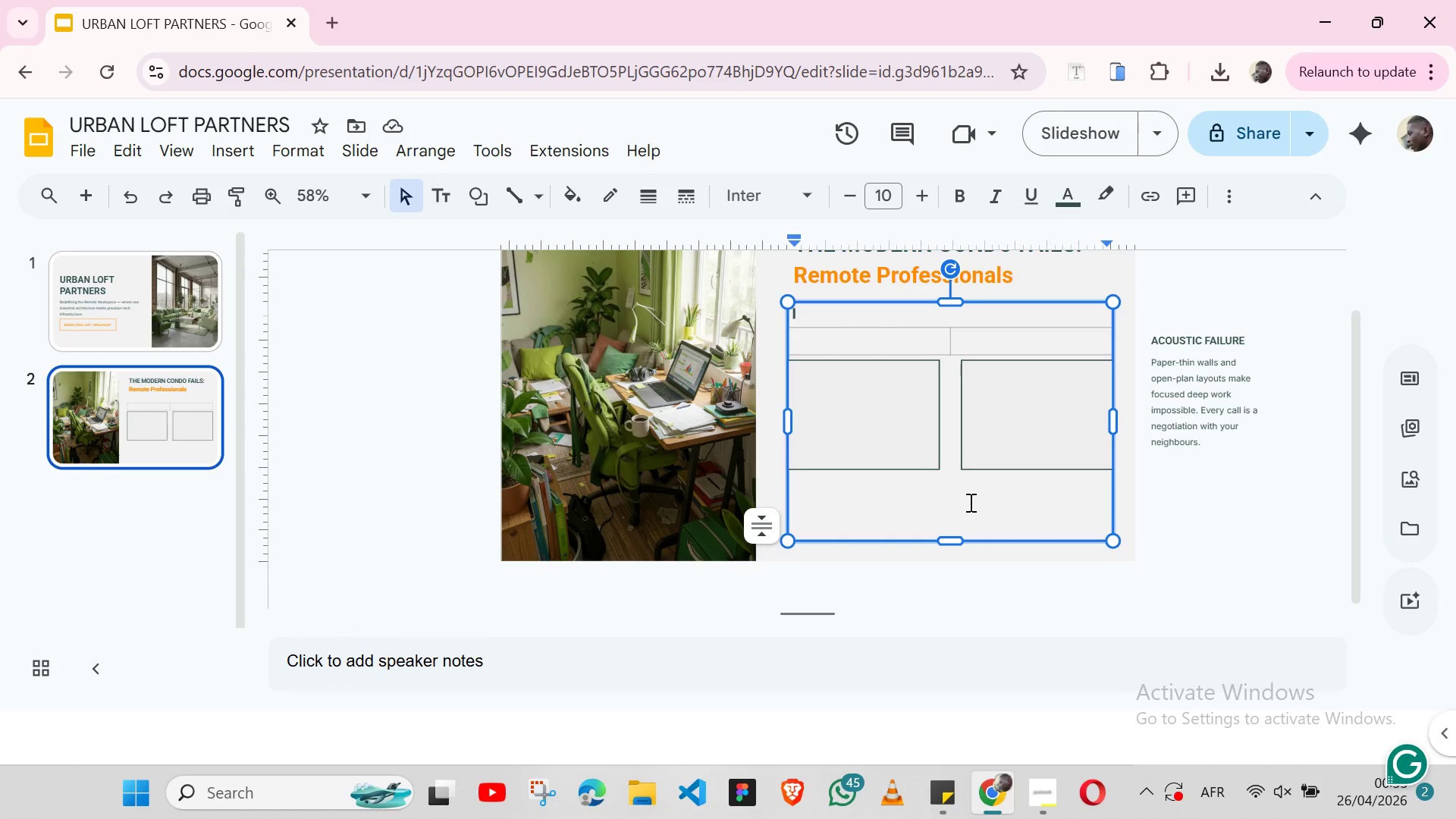 
wait(14.16)
 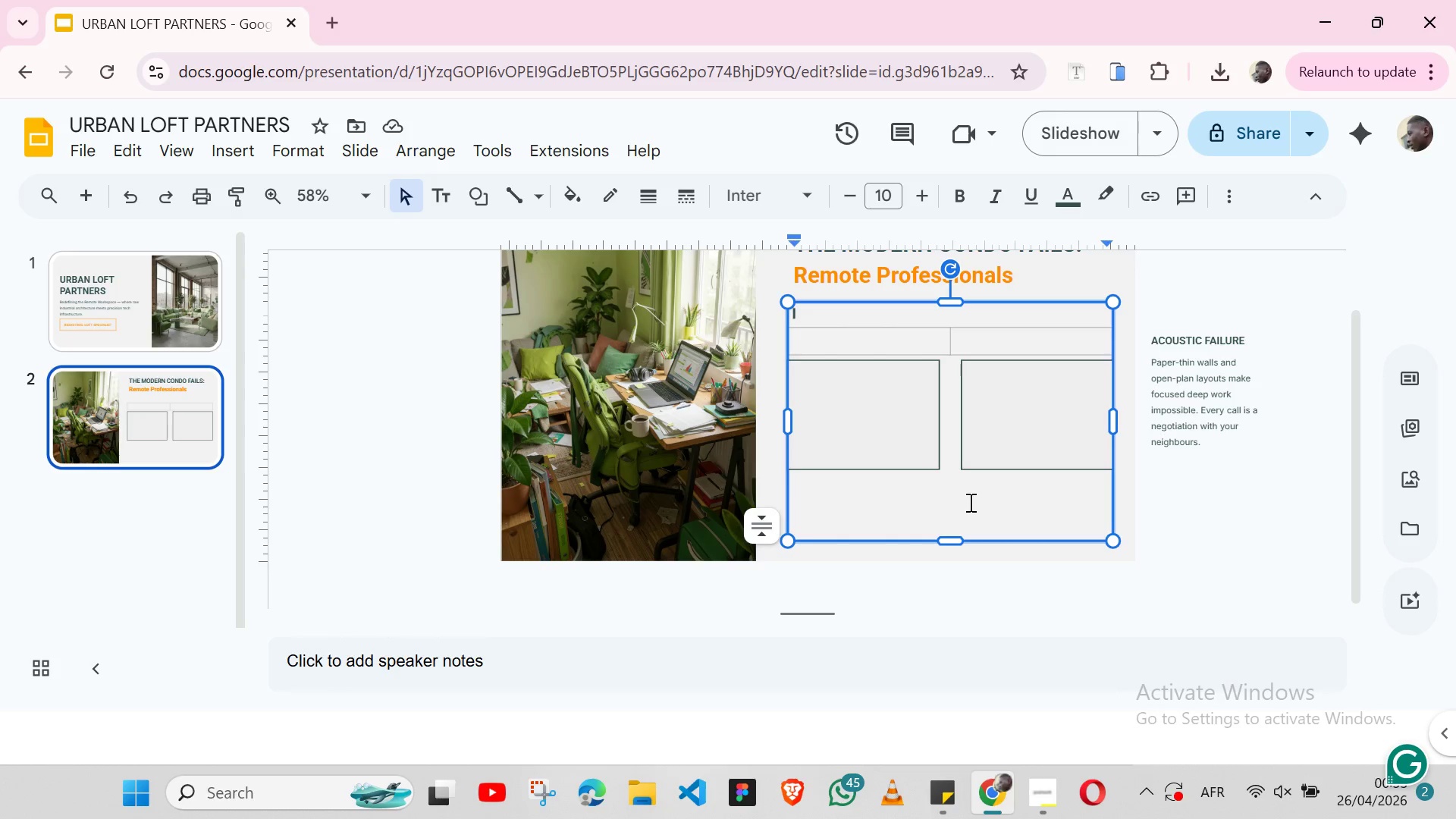 
left_click([945, 329])
 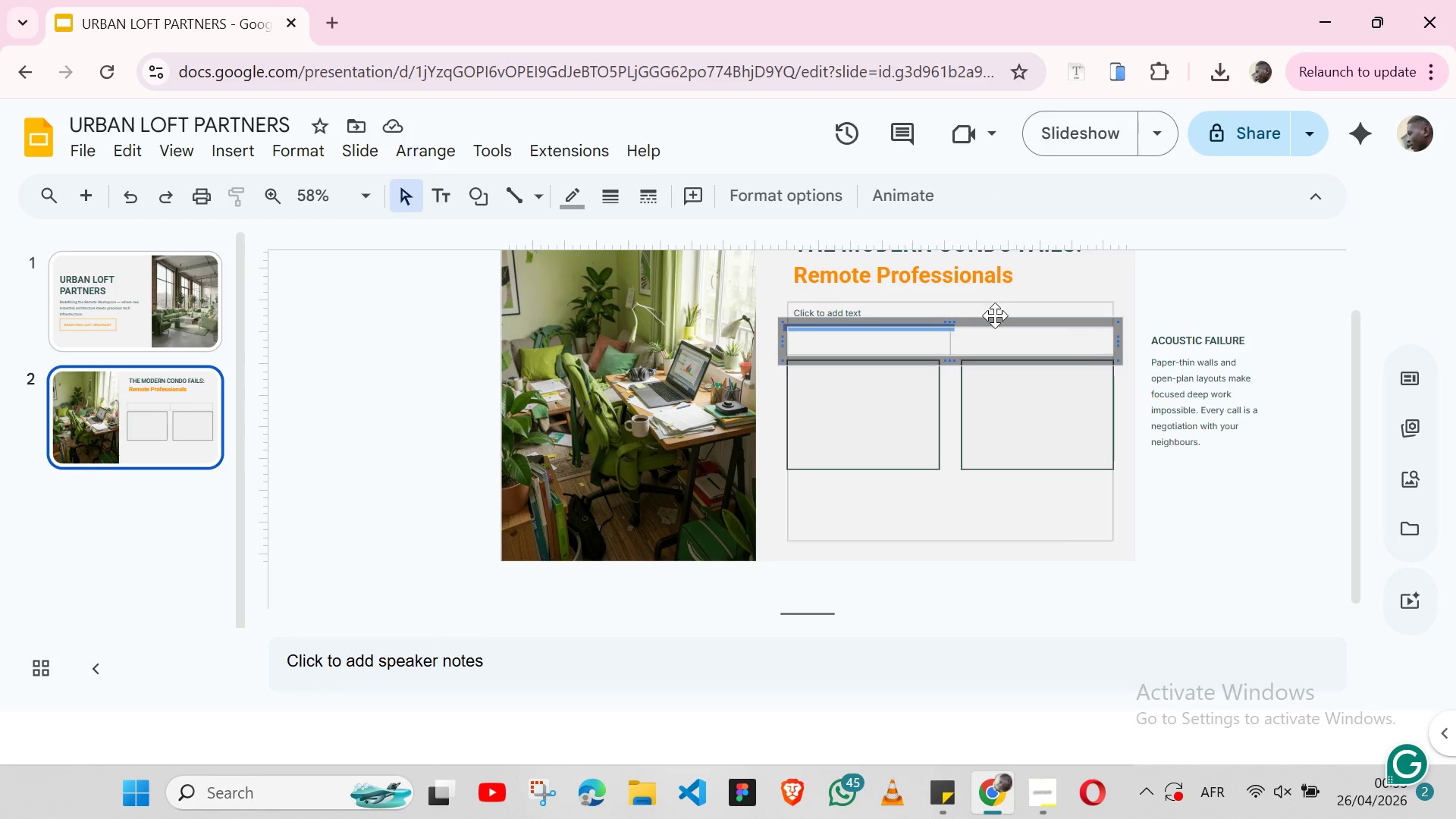 
left_click([992, 322])
 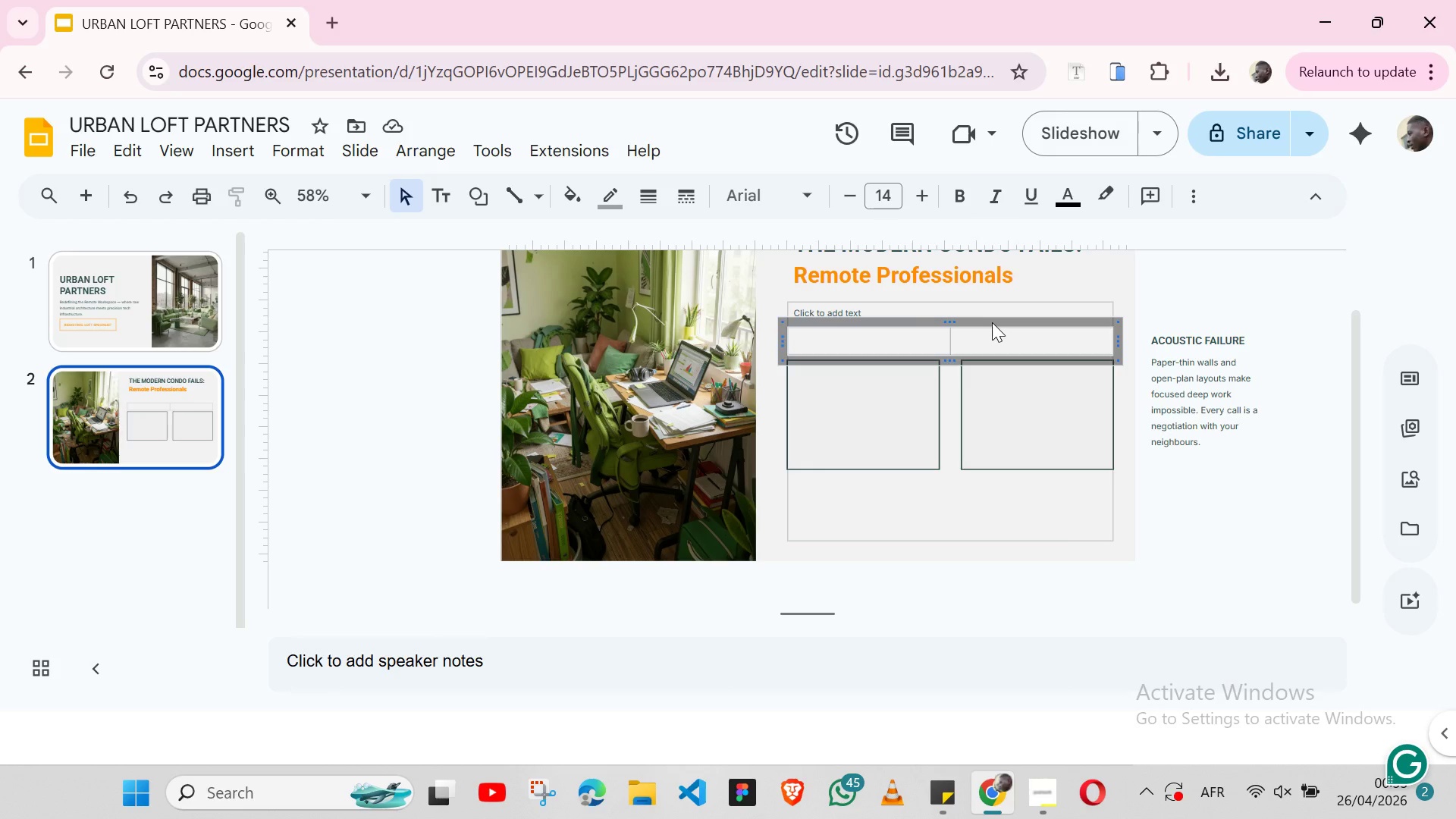 
key(Backspace)
 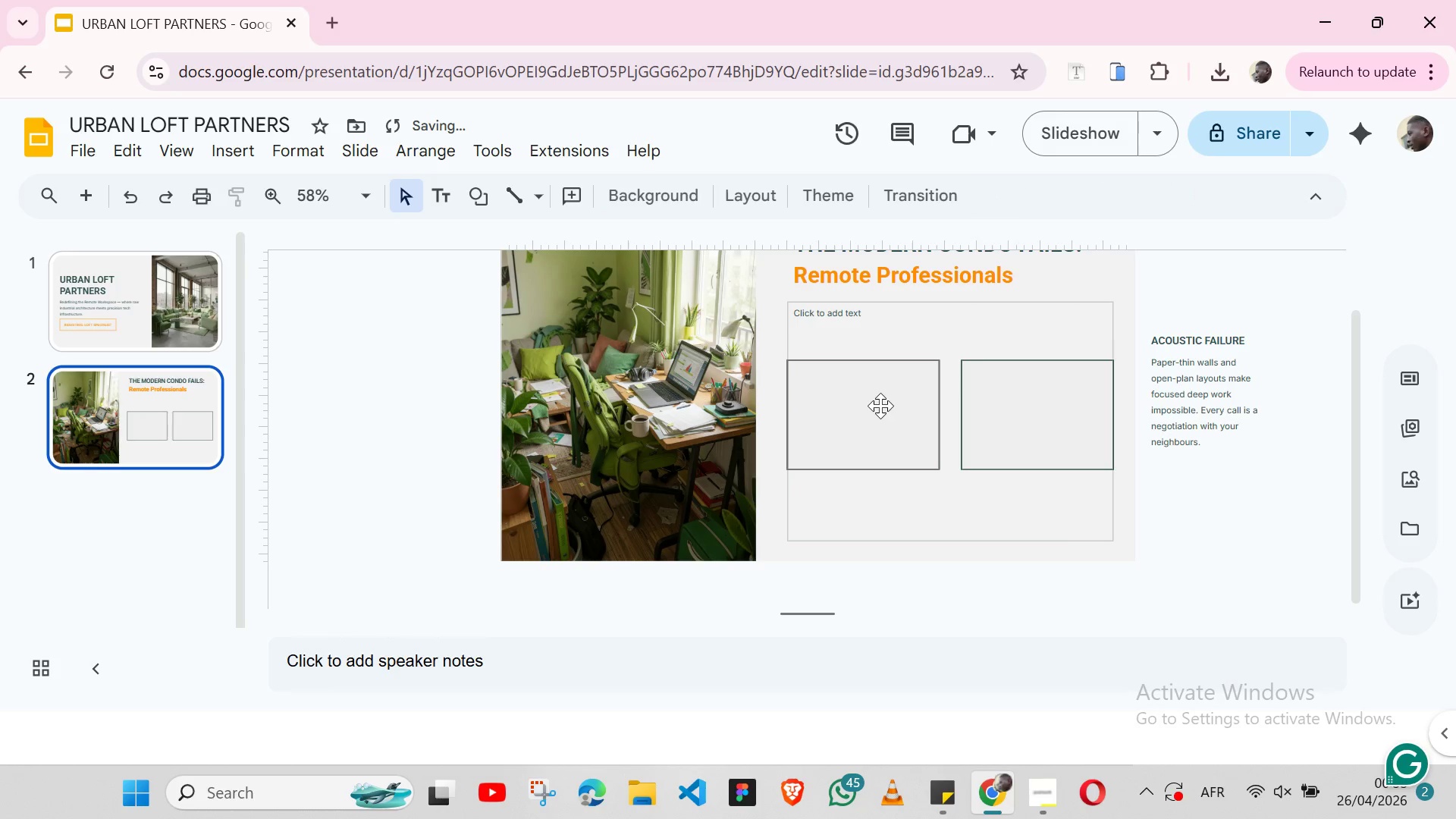 
left_click([880, 406])
 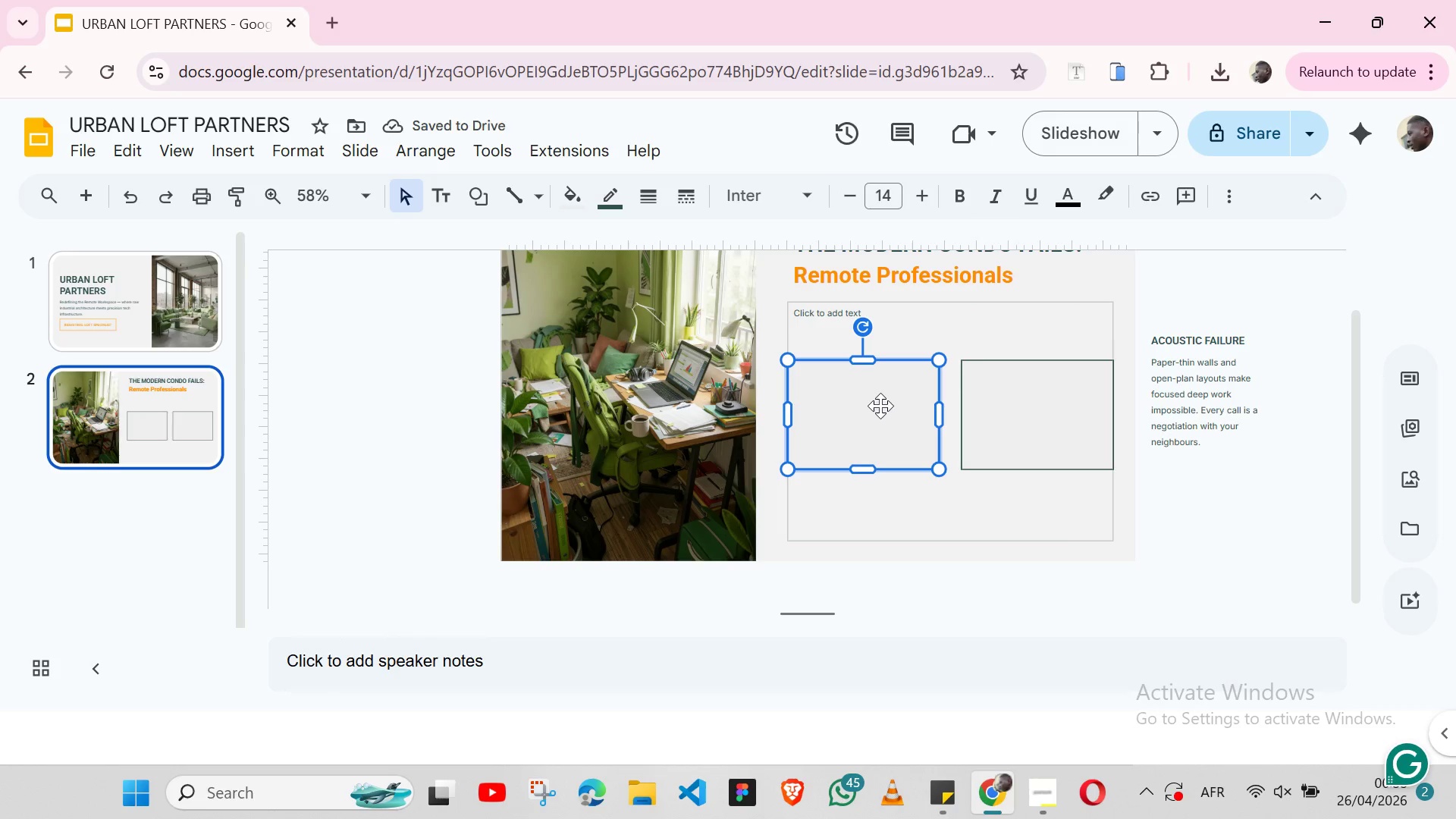 
hold_key(key=ShiftLeft, duration=1.52)
left_click([1009, 390])
 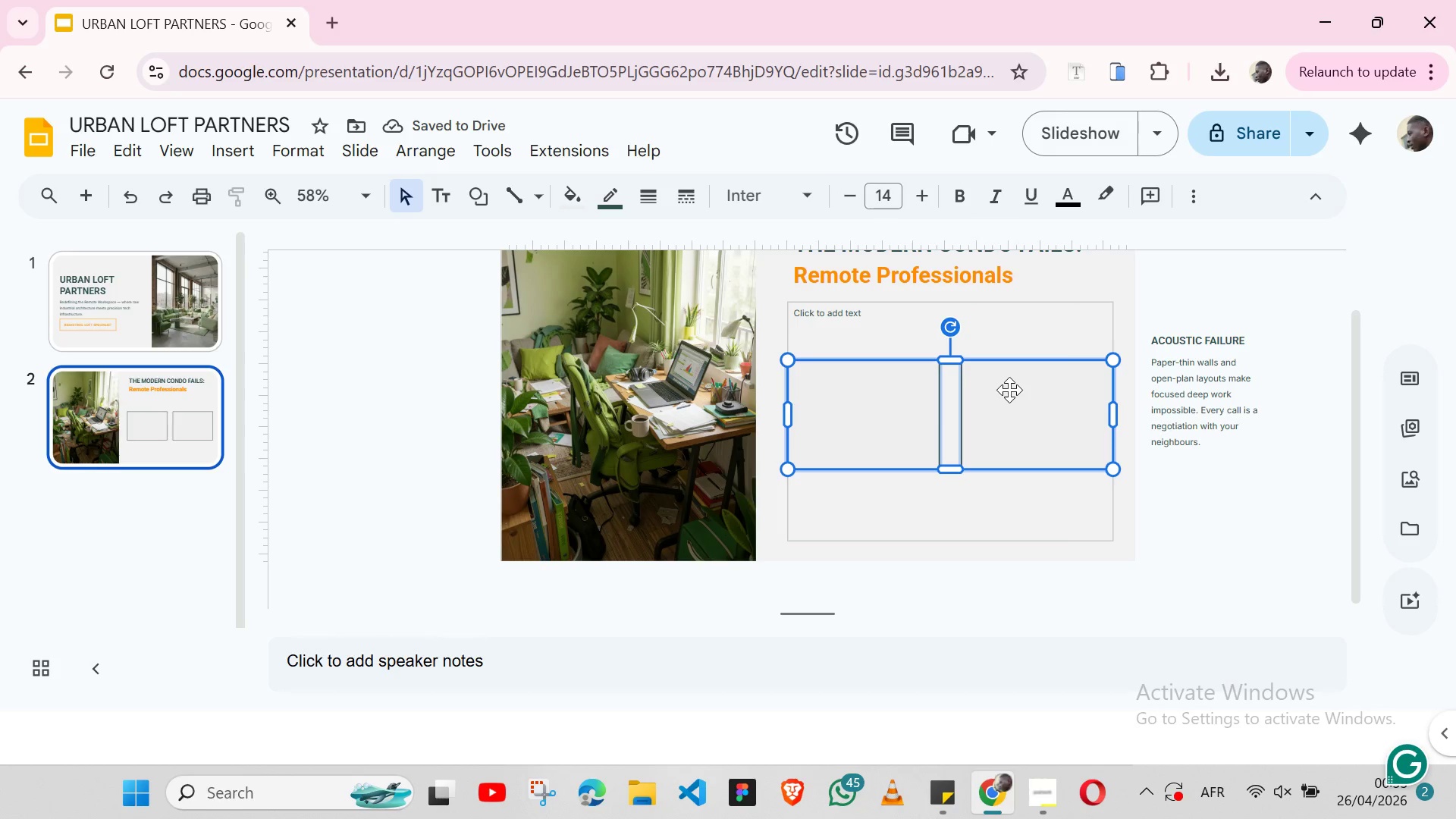 
key(Shift+ArrowUp)
 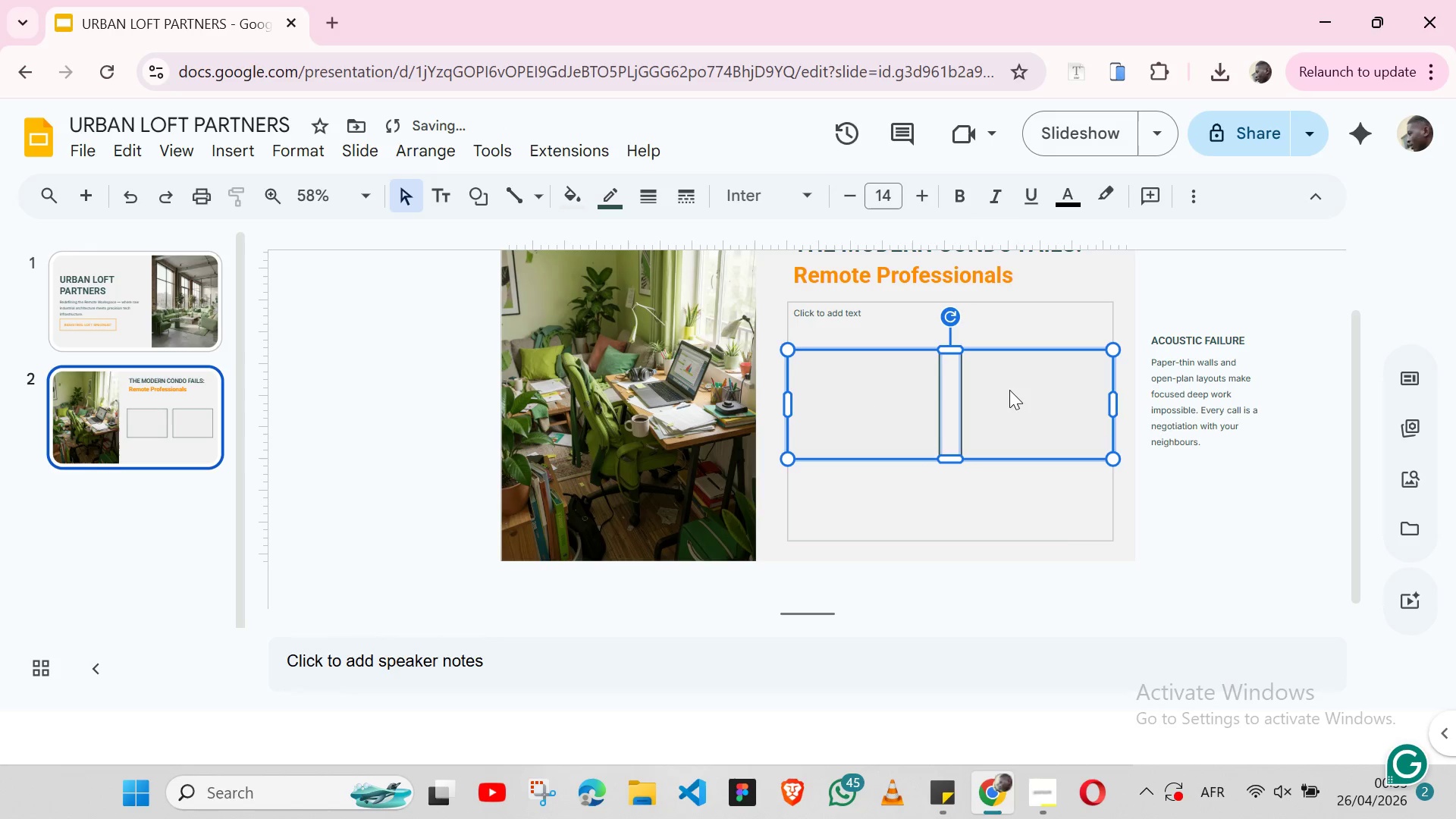 
key(Shift+ArrowUp)
 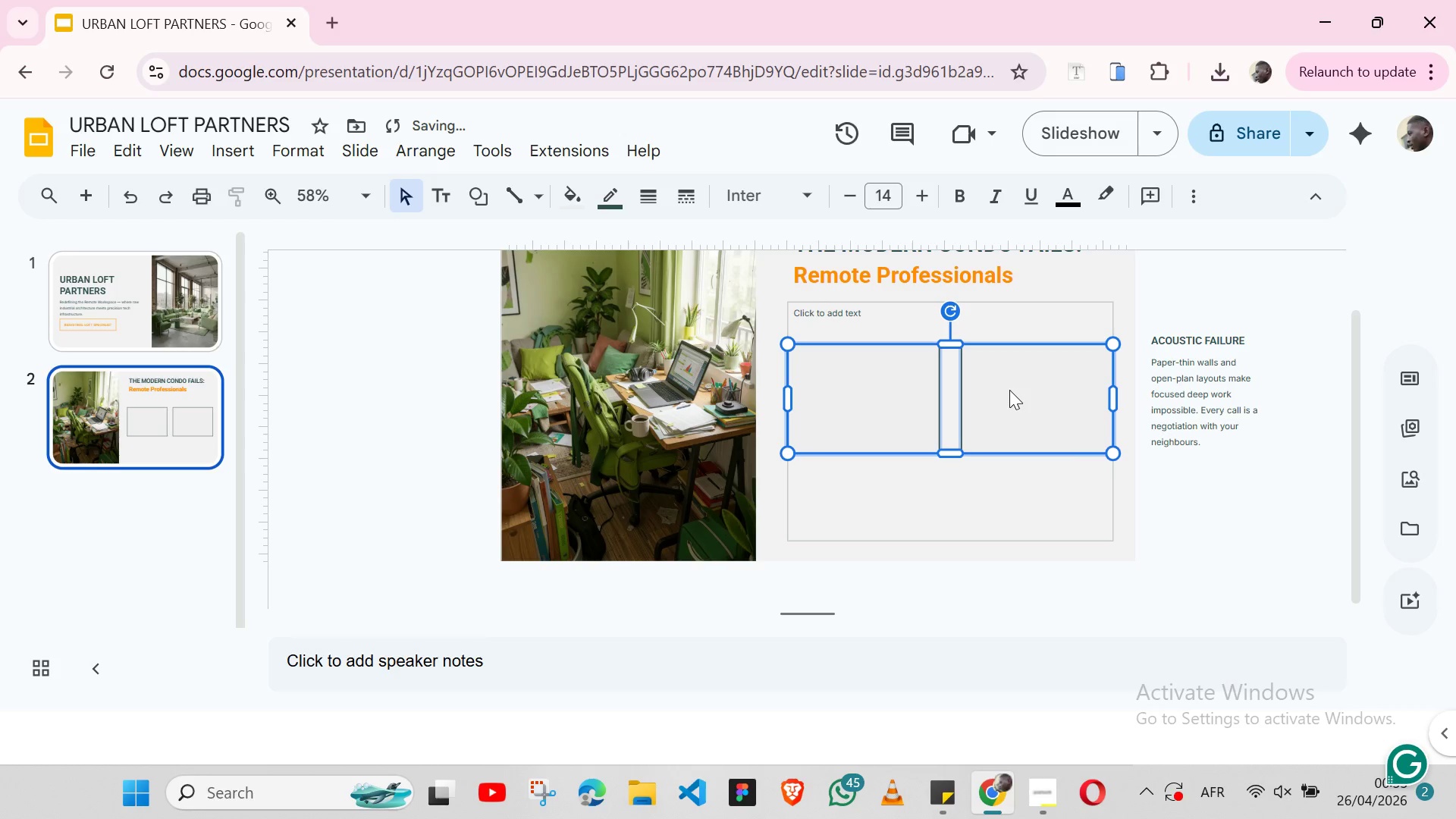 
key(Shift+ArrowUp)
 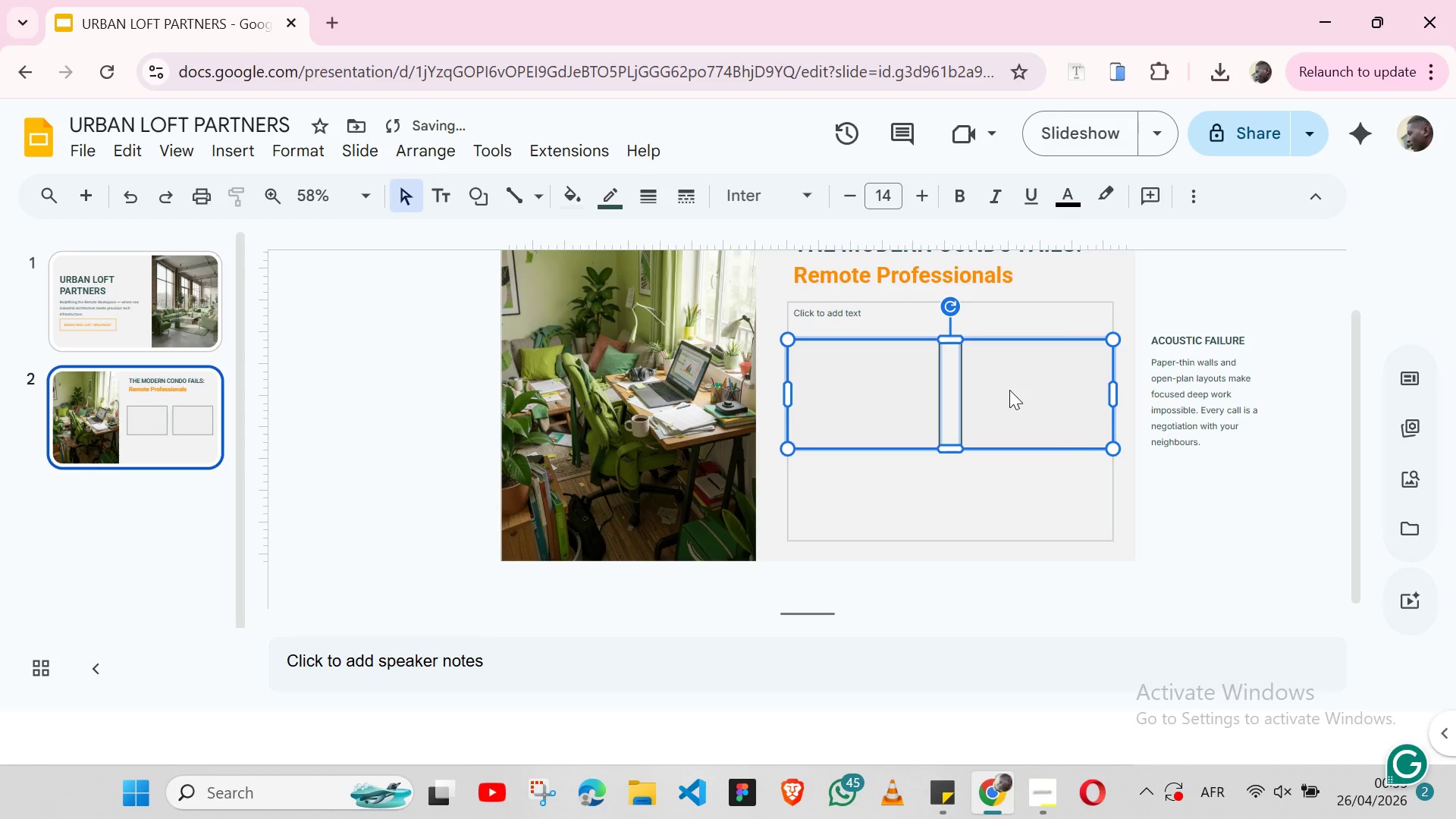 
key(Shift+ArrowUp)
 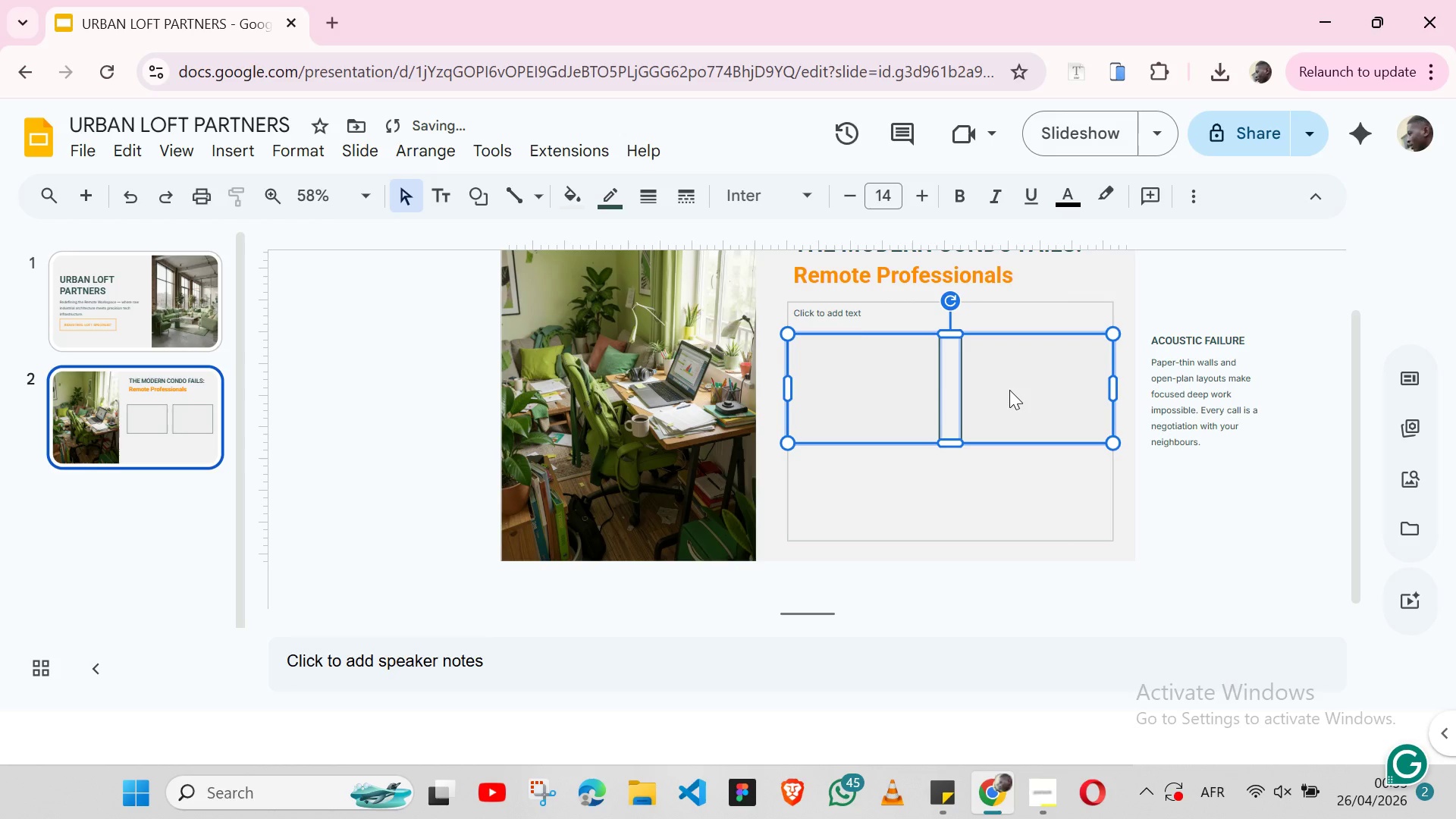 
key(Shift+ArrowUp)
 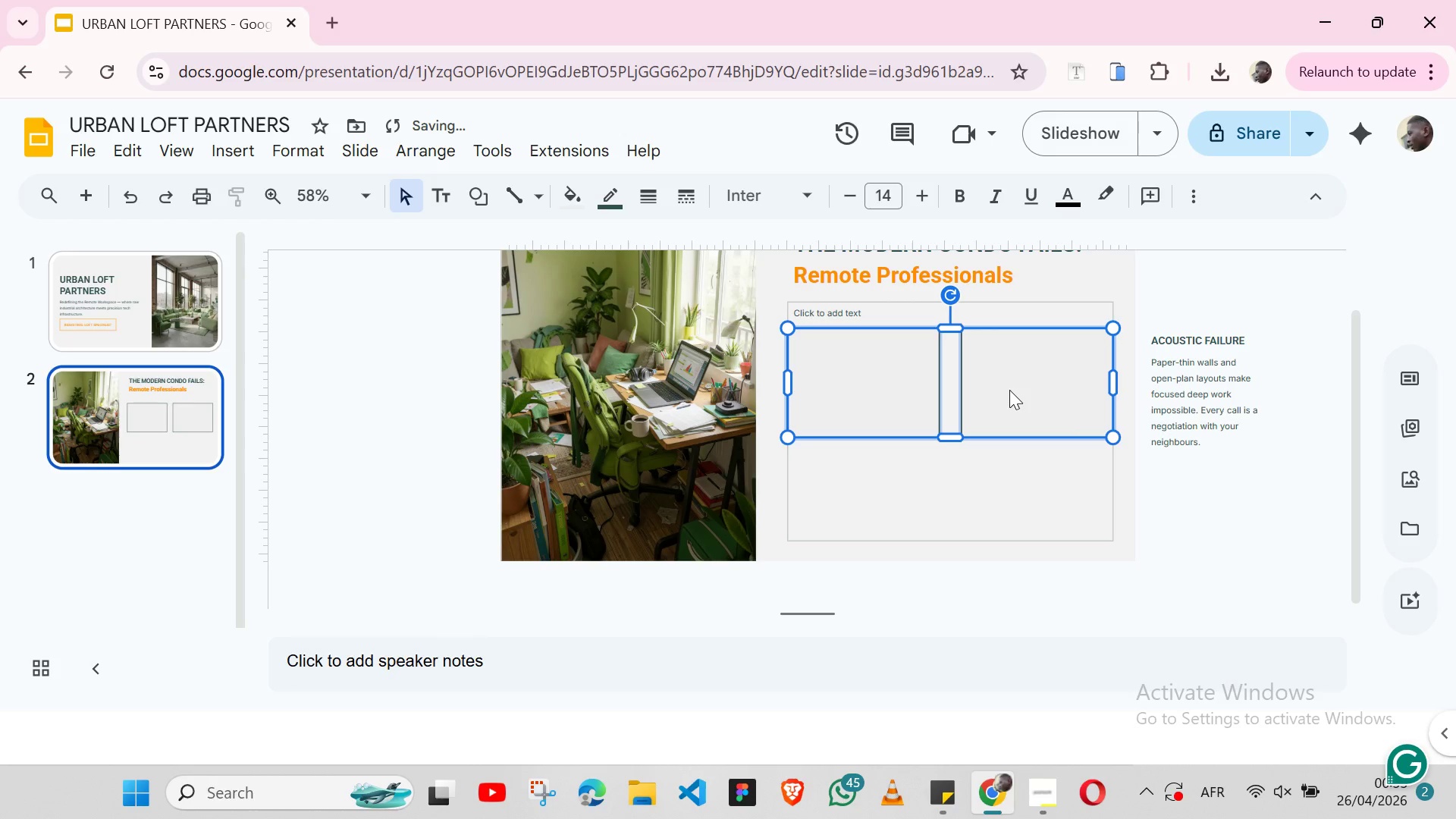 
key(Shift+ArrowUp)
 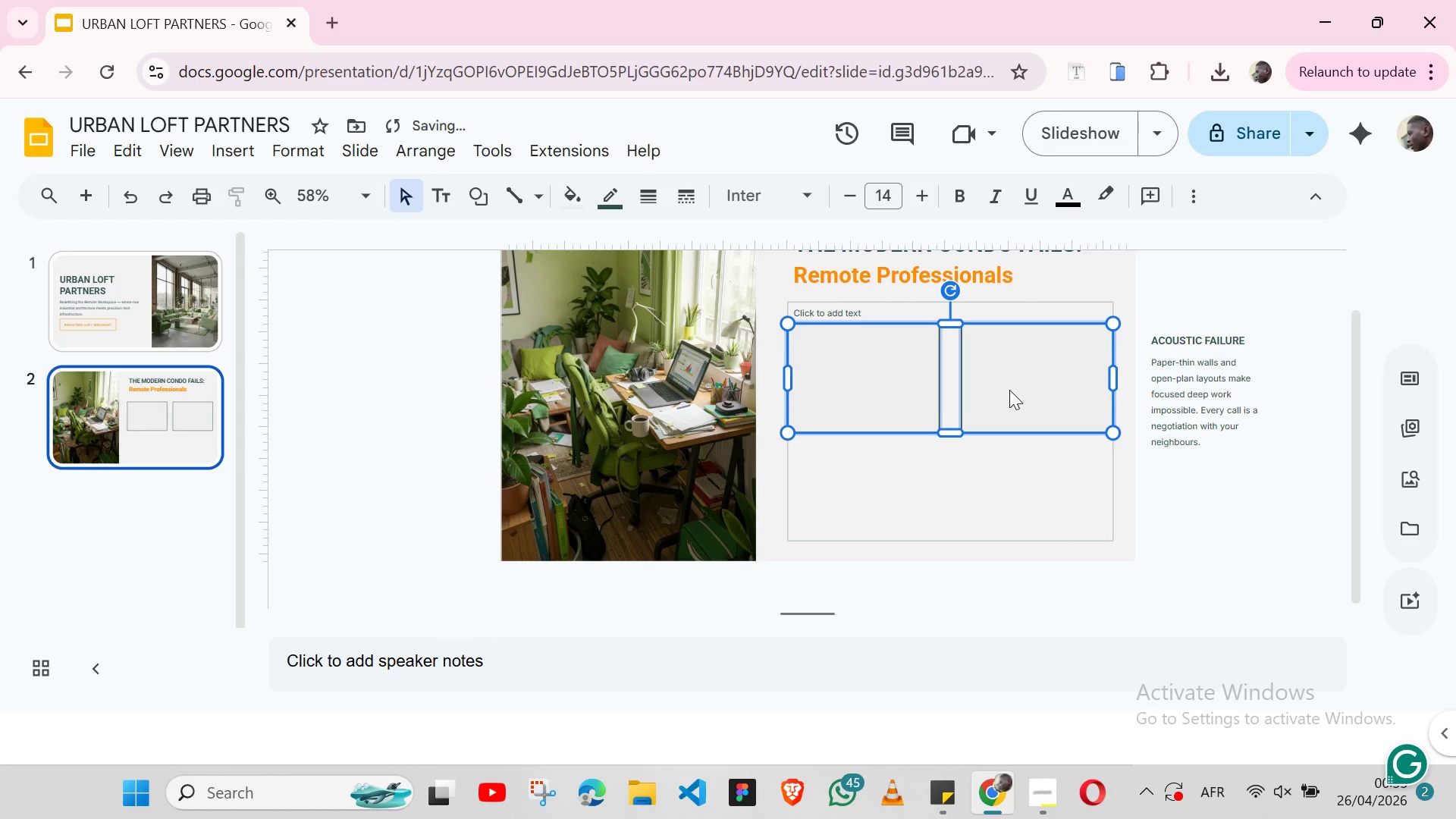 
key(Shift+ArrowUp)
 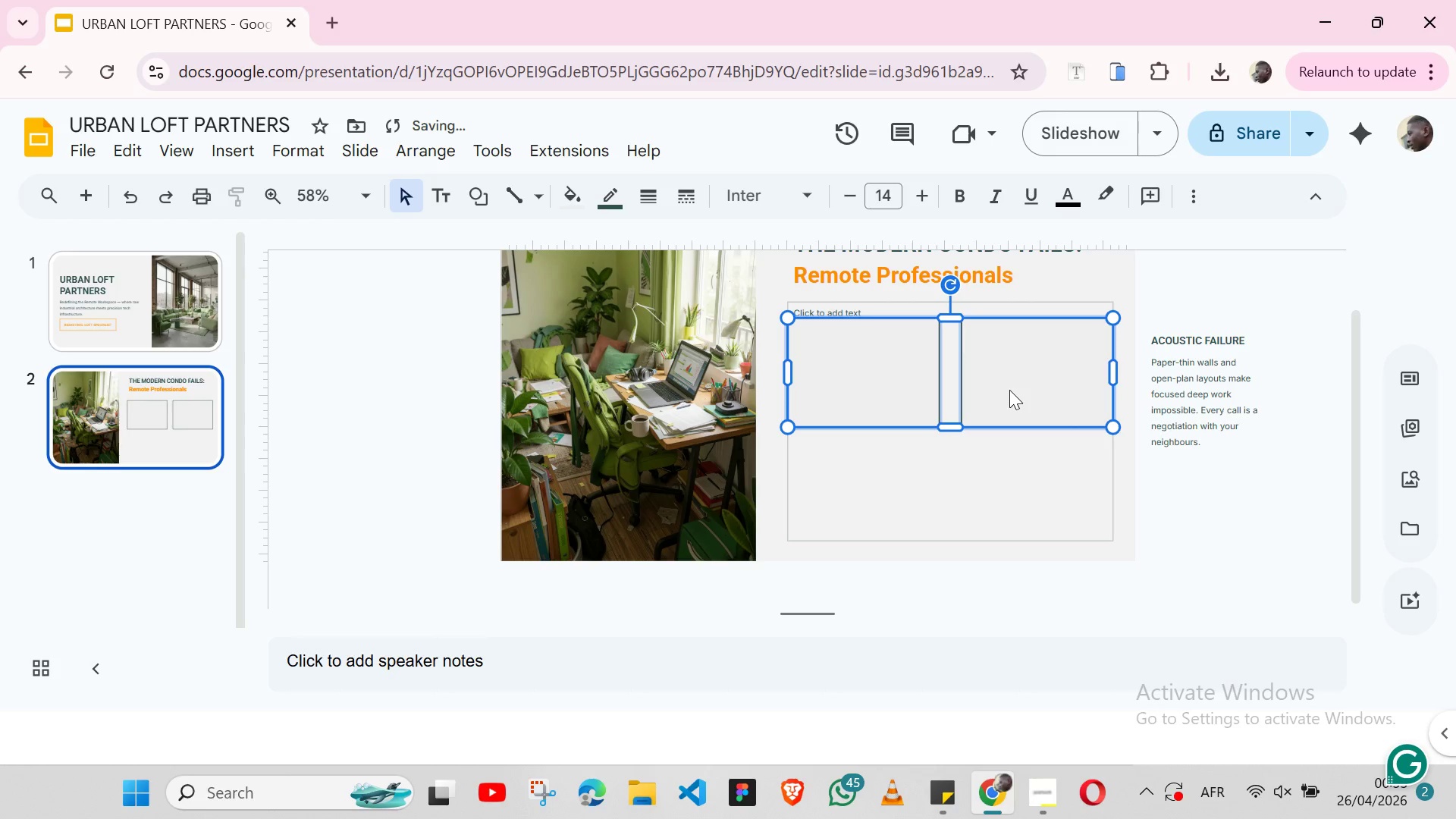 
key(Shift+ArrowUp)
 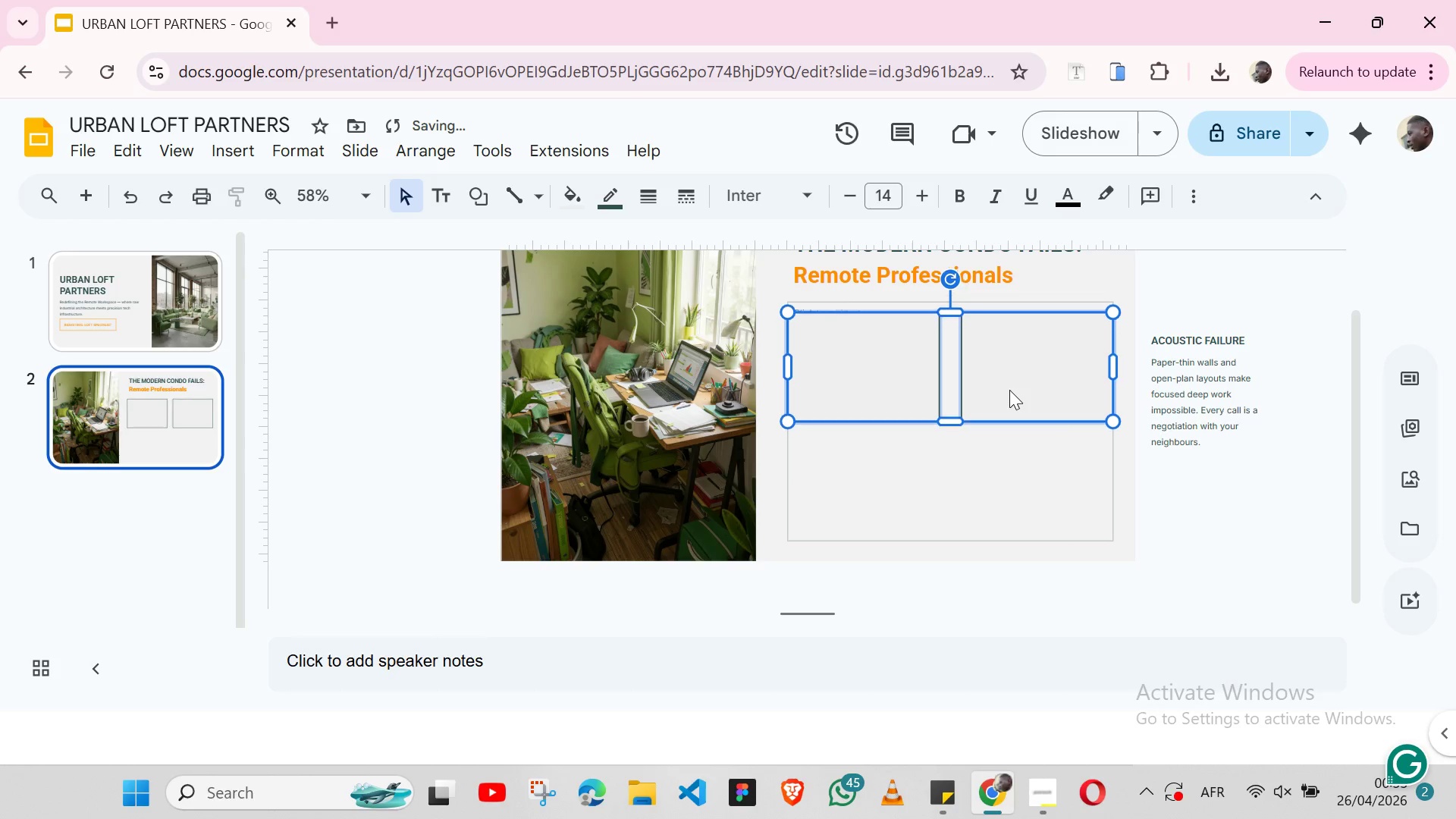 
key(Shift+ArrowUp)
 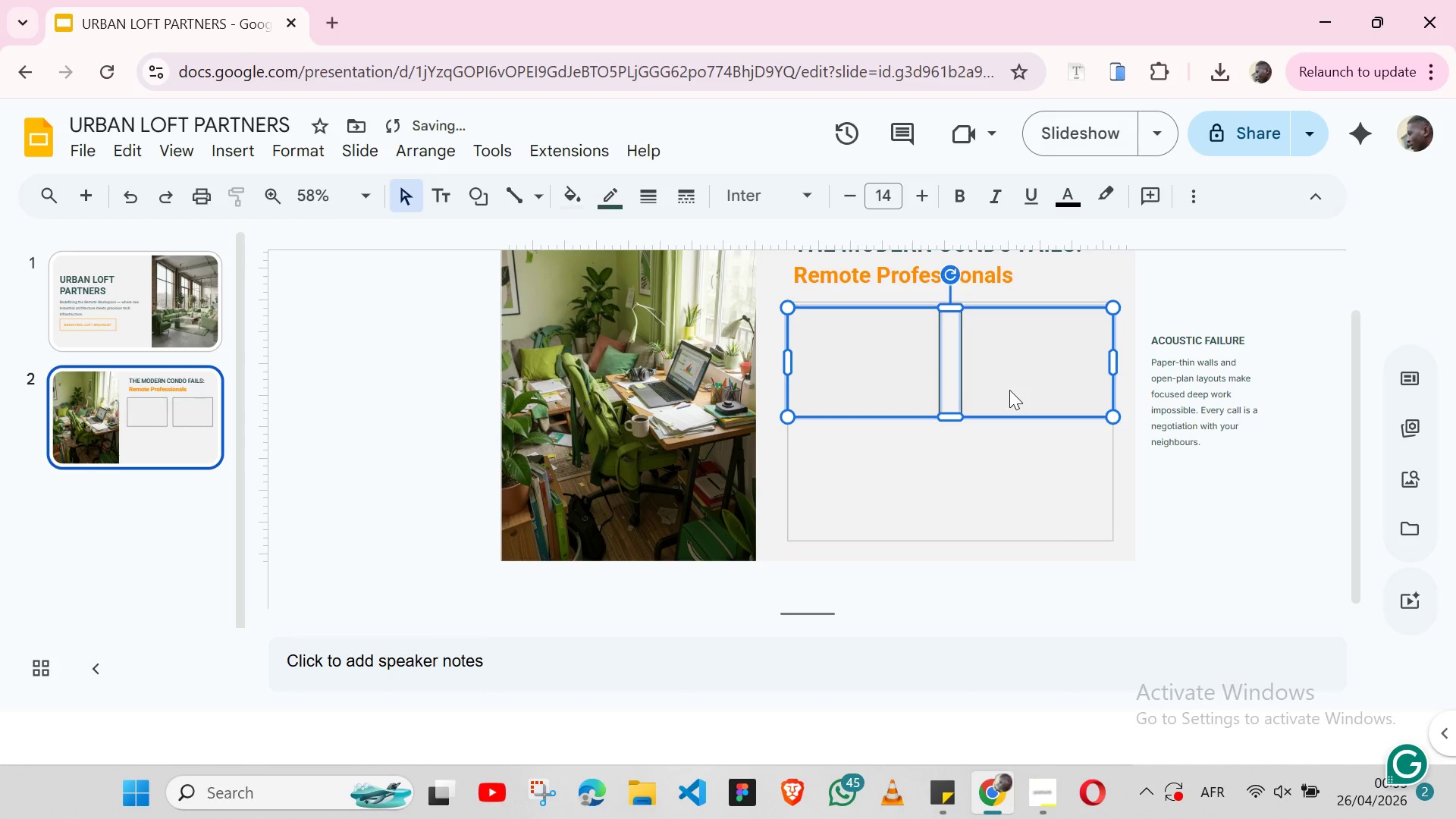 
key(Shift+ArrowUp)
 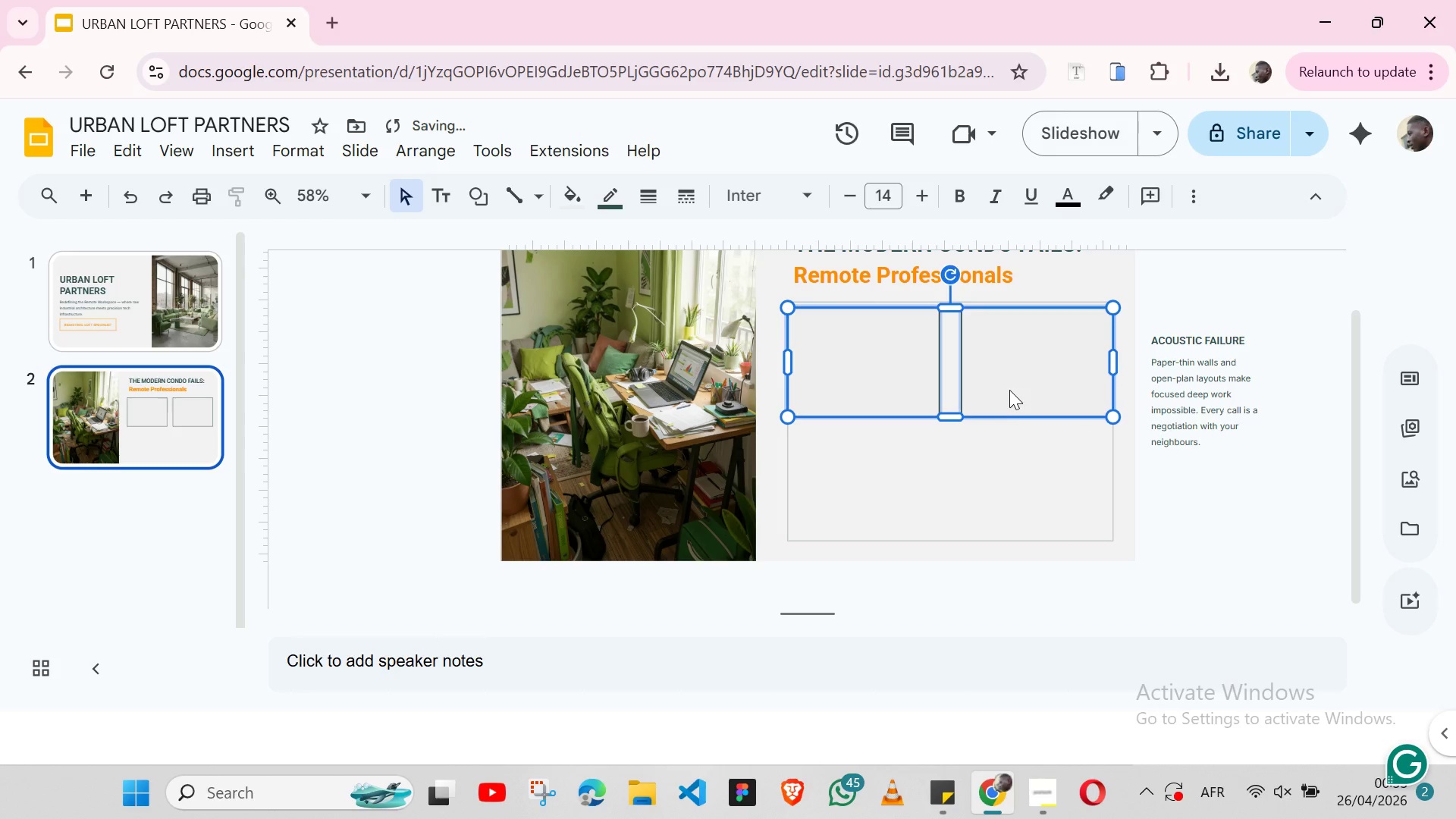 
key(Shift+ArrowUp)
 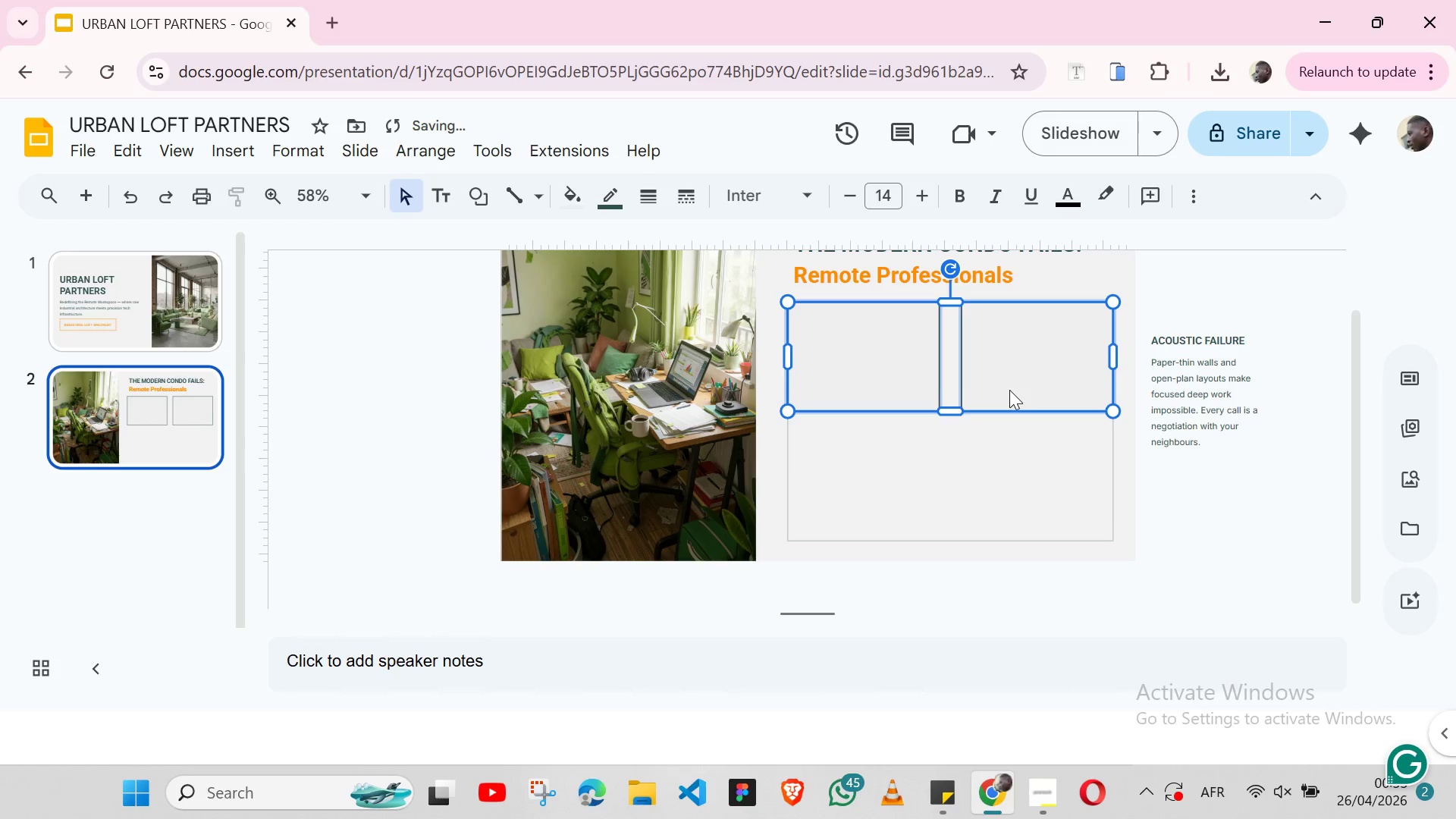 
key(Shift+ArrowDown)
 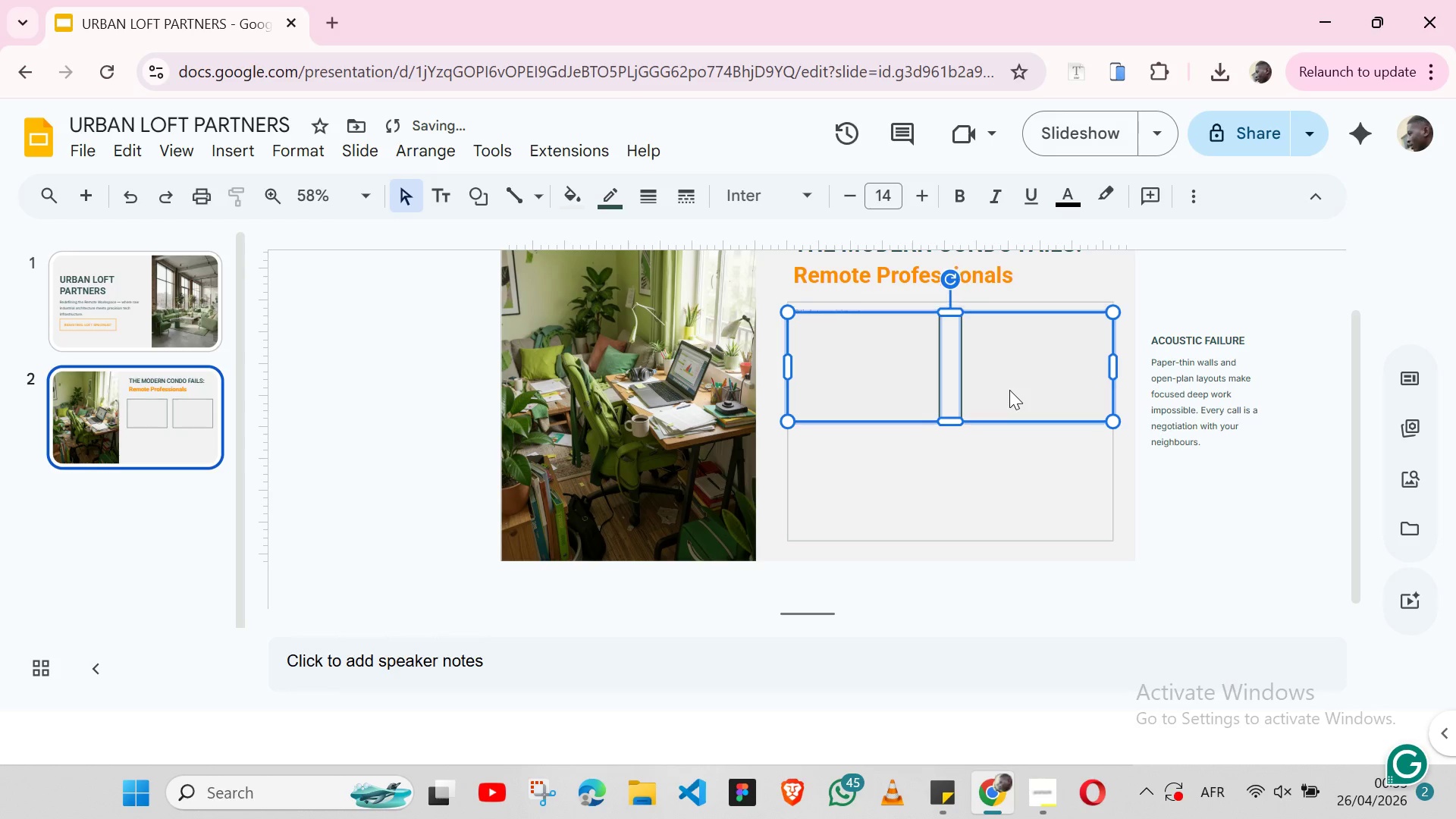 
key(Shift+ArrowDown)
 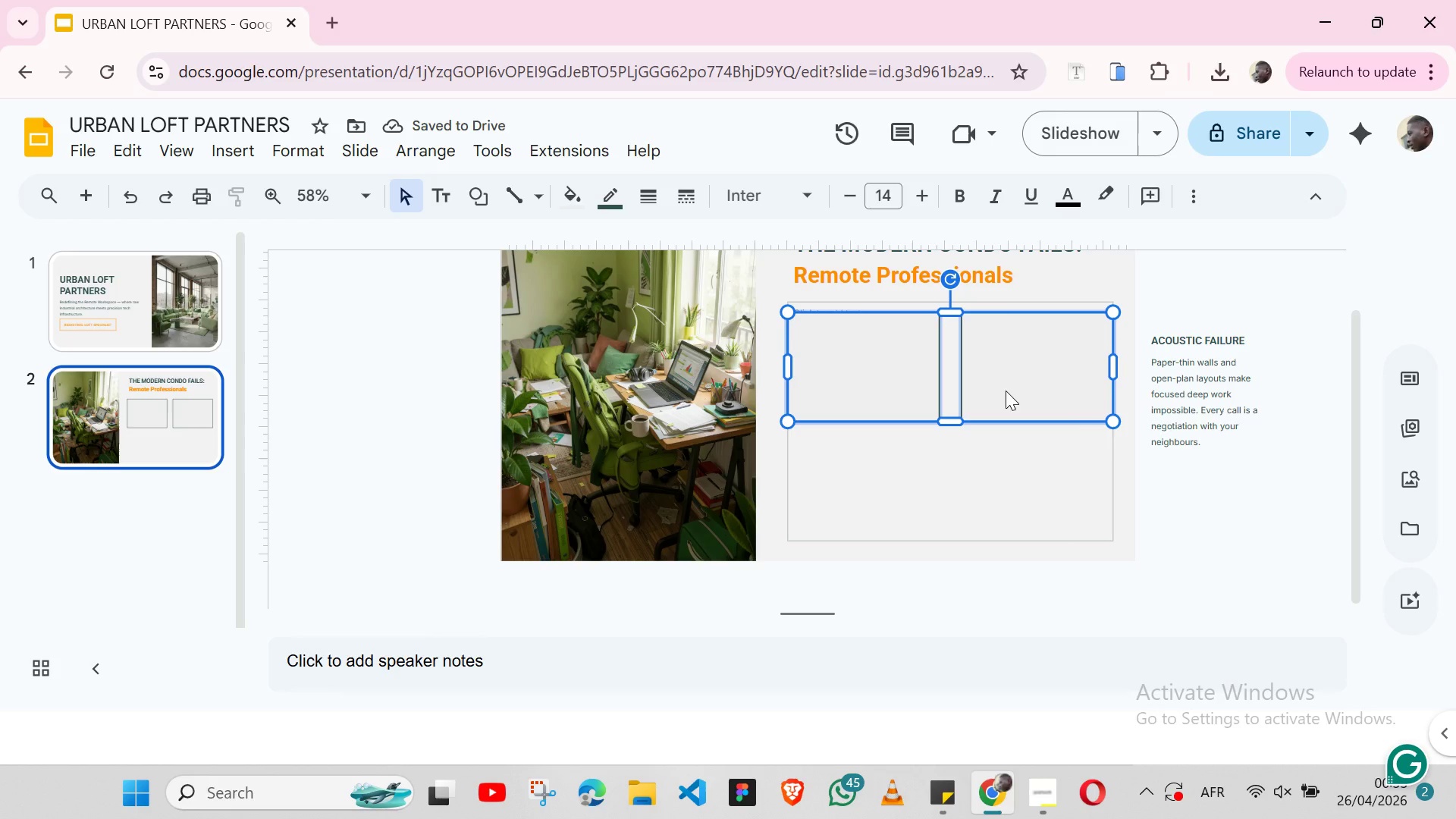 
left_click_drag(start_coordinate=[952, 421], to_coordinate=[956, 431])
 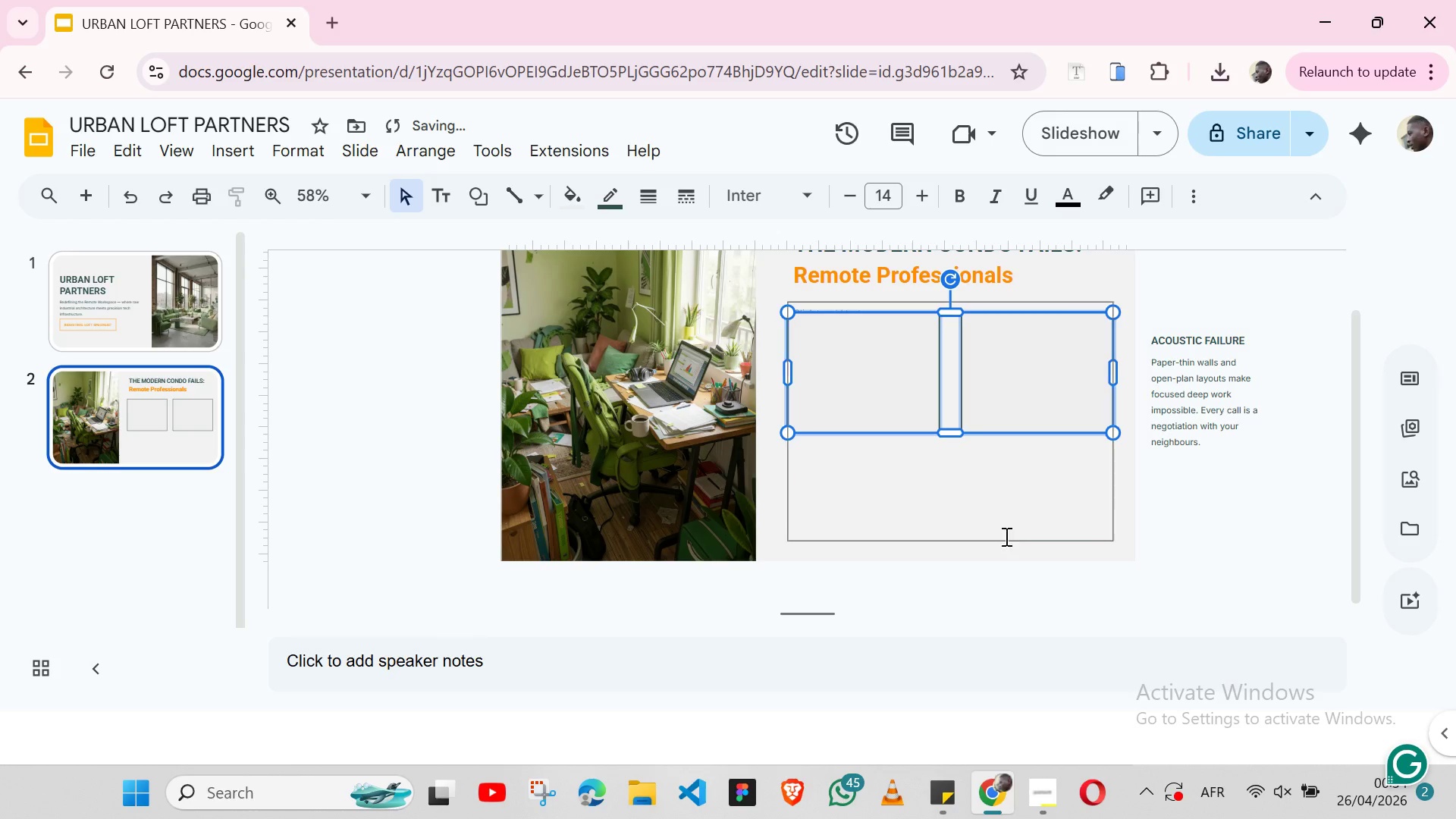 
left_click([997, 536])
 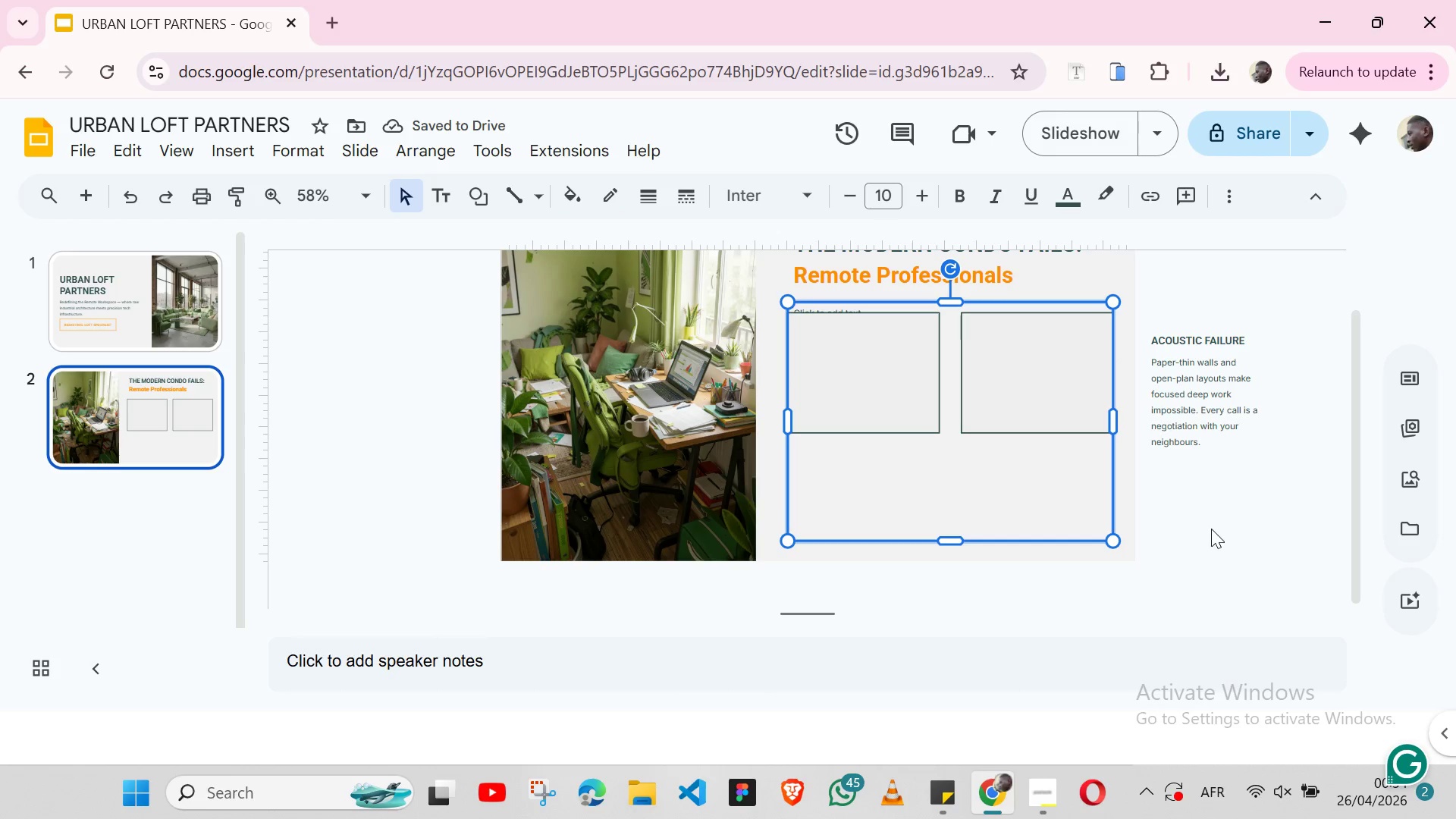 
left_click([1211, 529])
 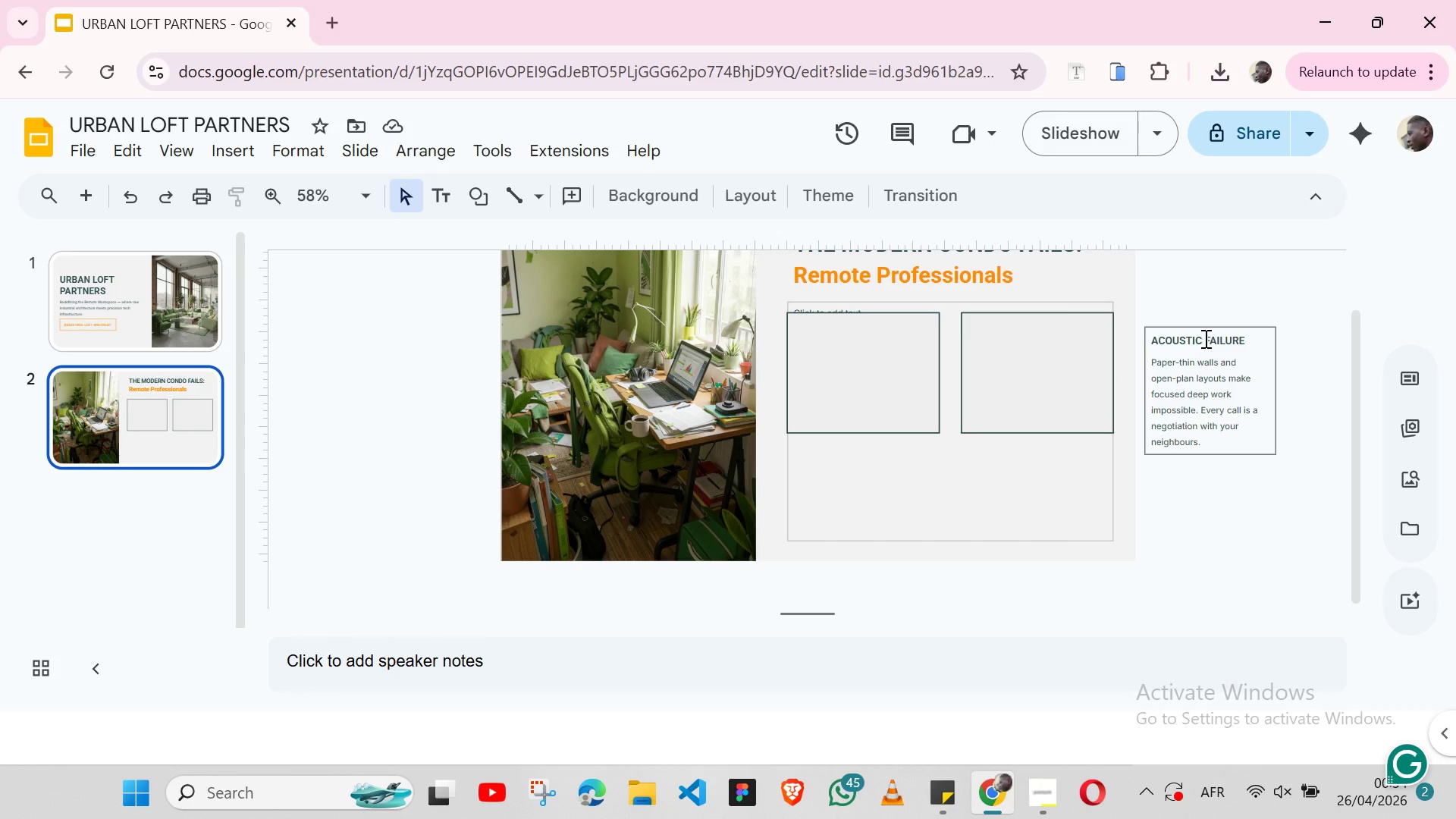 
left_click([1205, 327])
 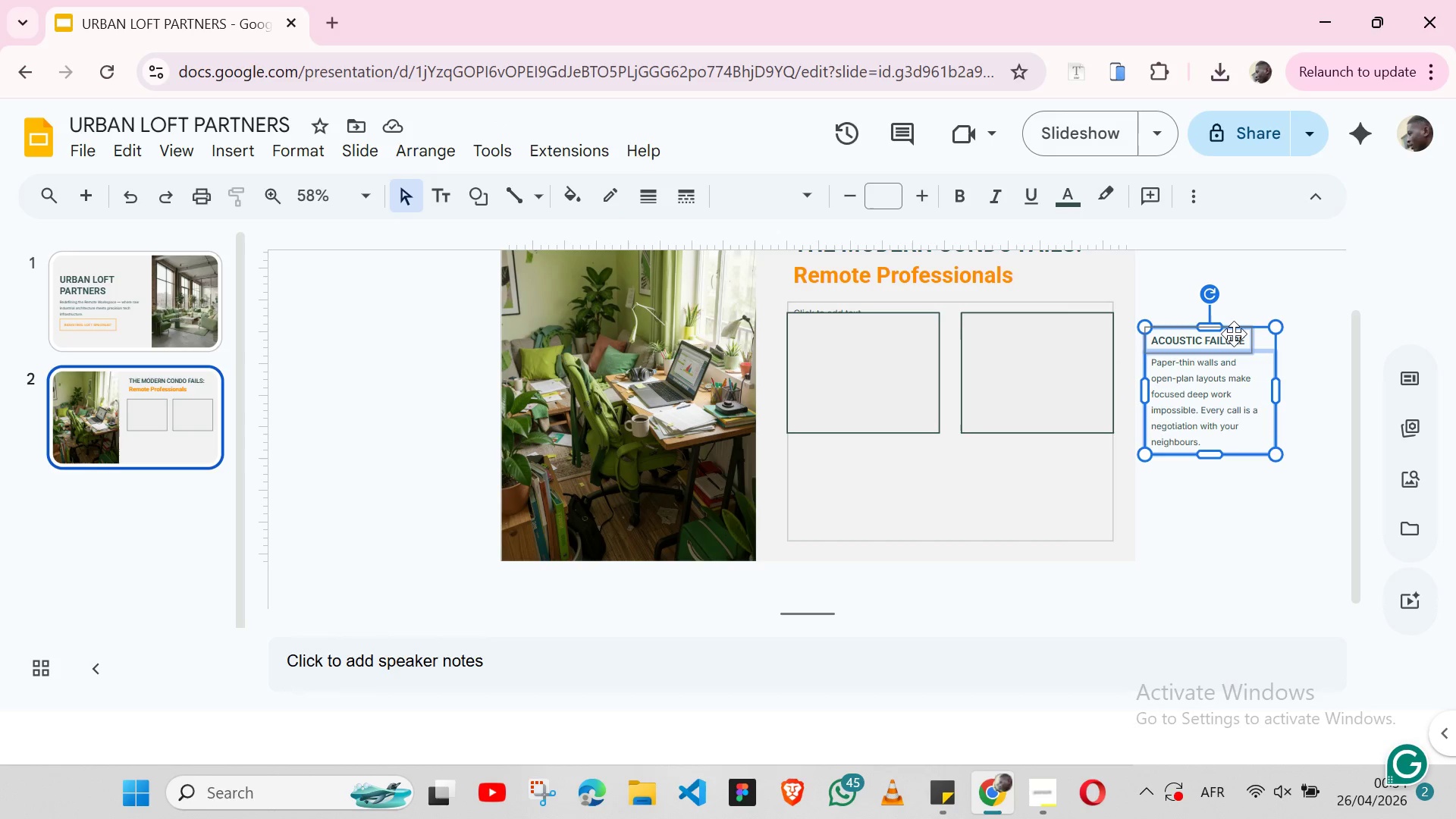 
left_click_drag(start_coordinate=[1234, 336], to_coordinate=[888, 331])
 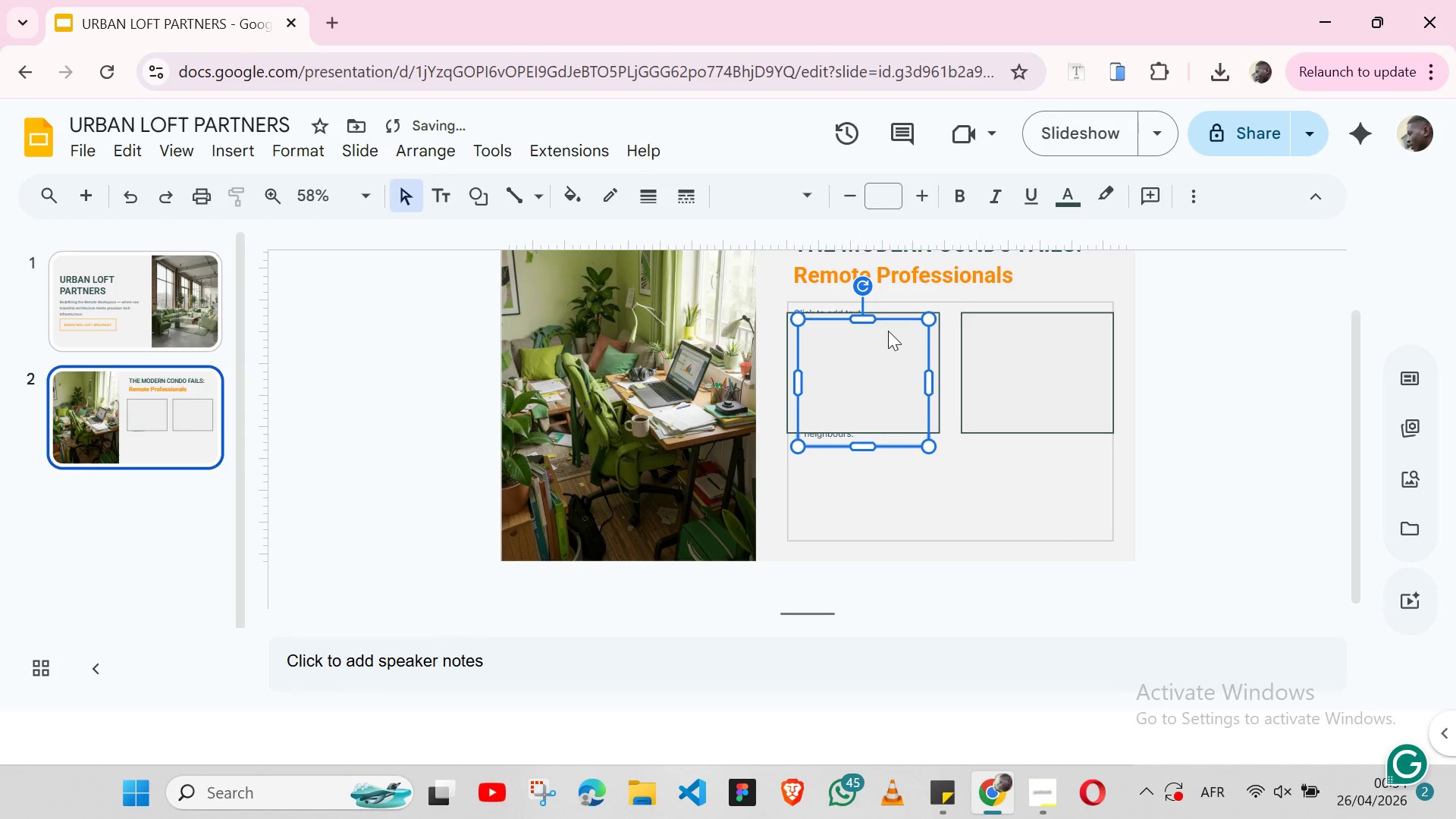 
key(Control+Z)
 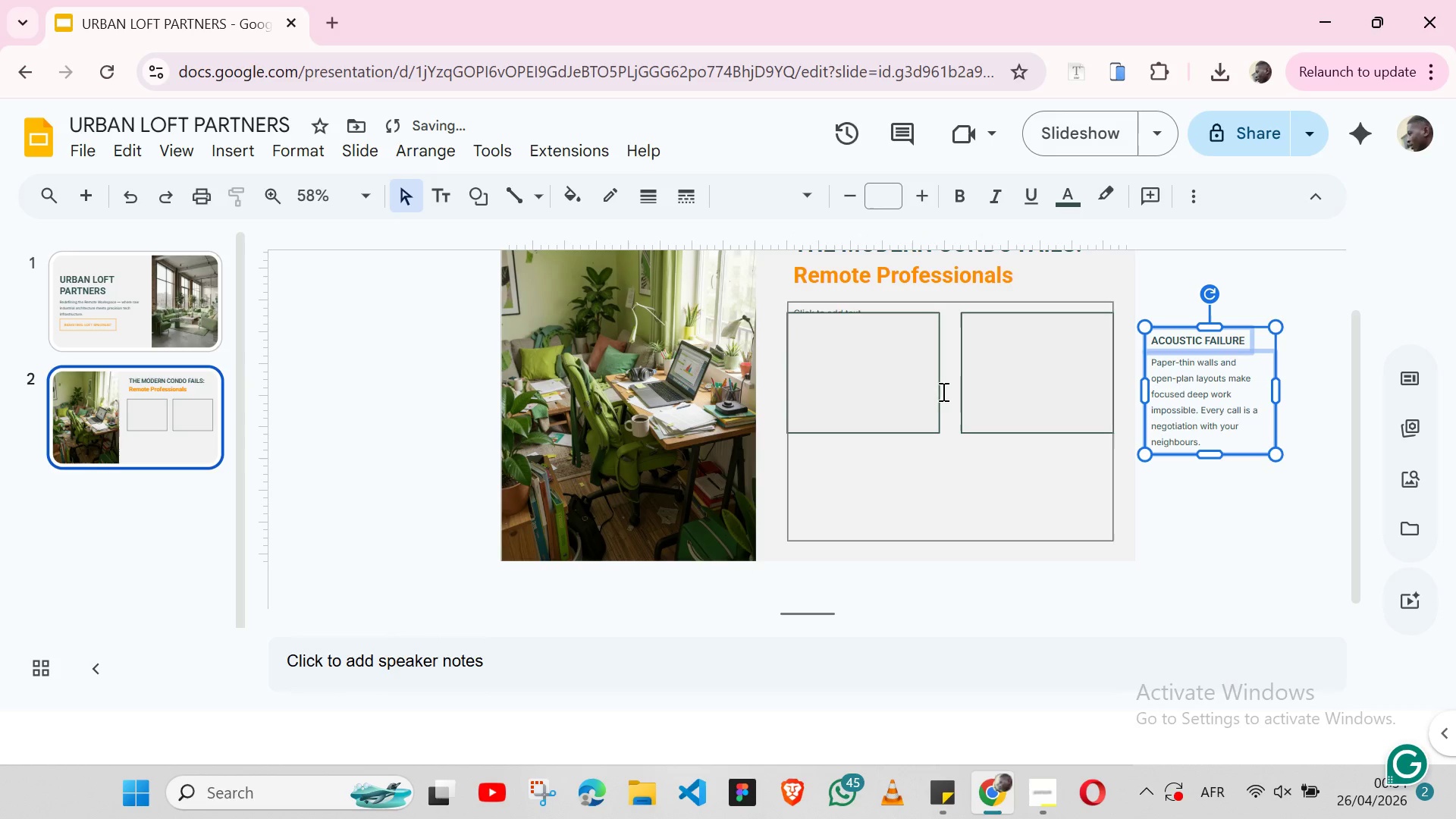 
key(Control+Z)
 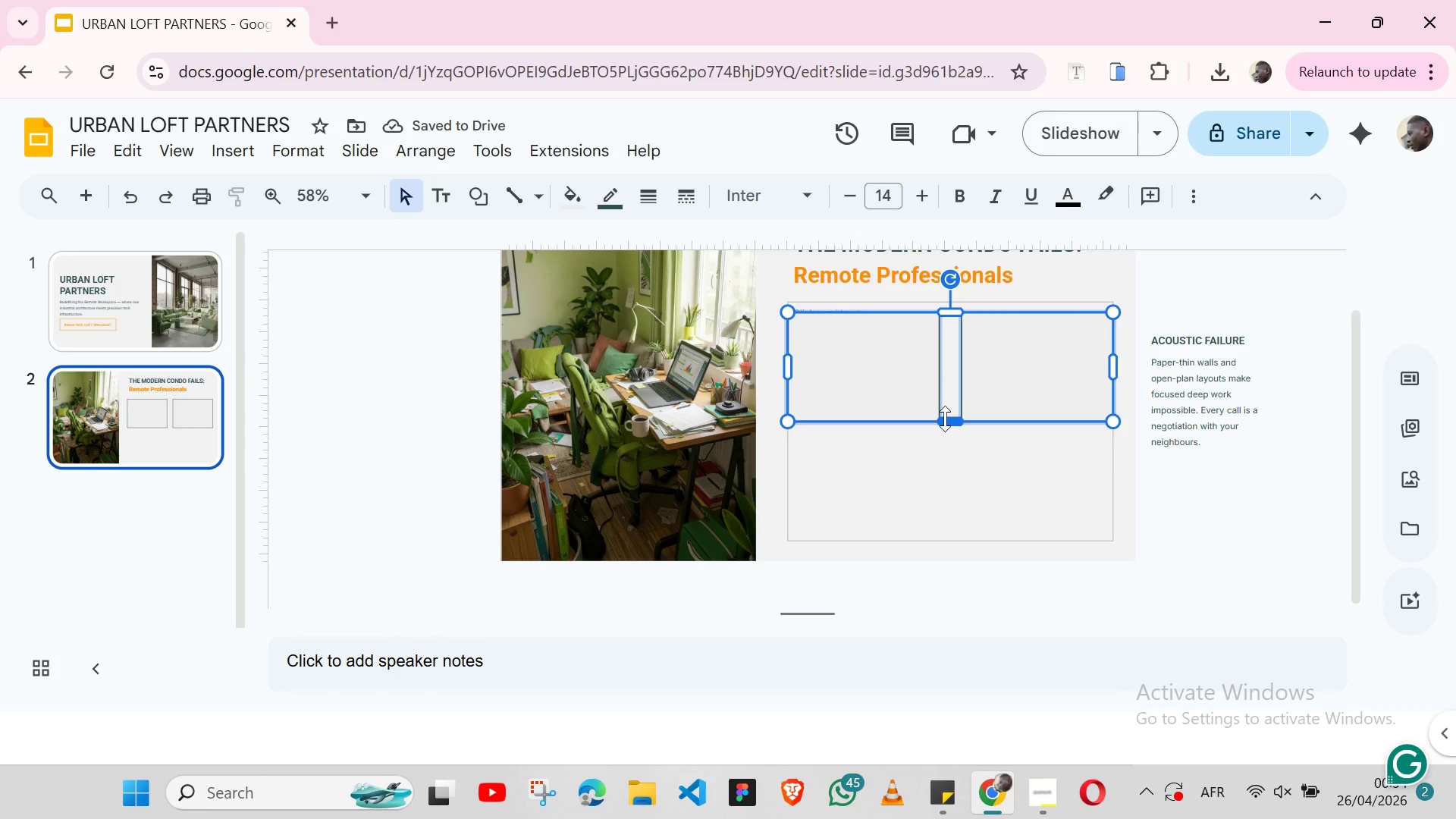 
left_click_drag(start_coordinate=[945, 419], to_coordinate=[949, 434])
 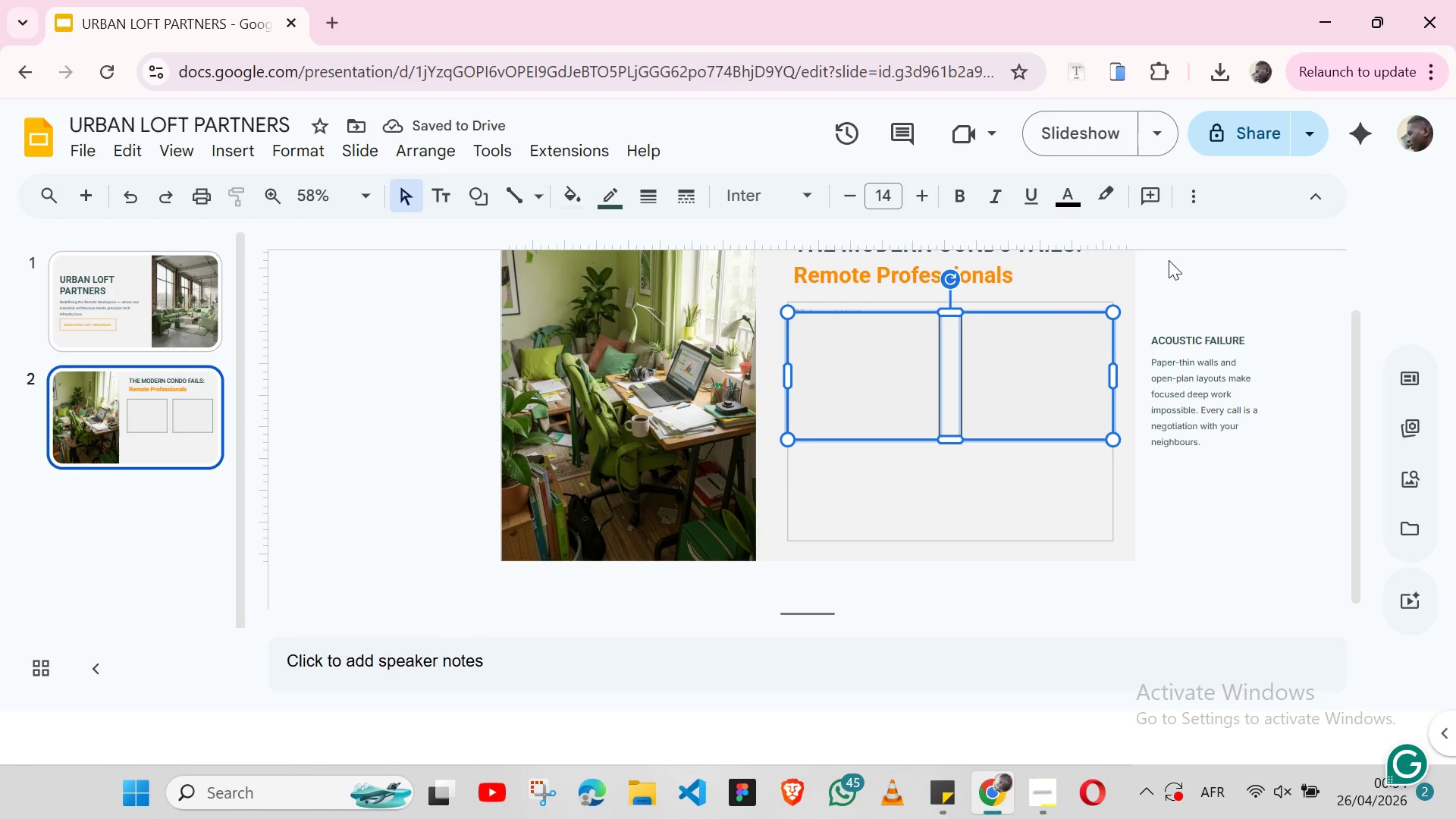 
left_click([1196, 205])
 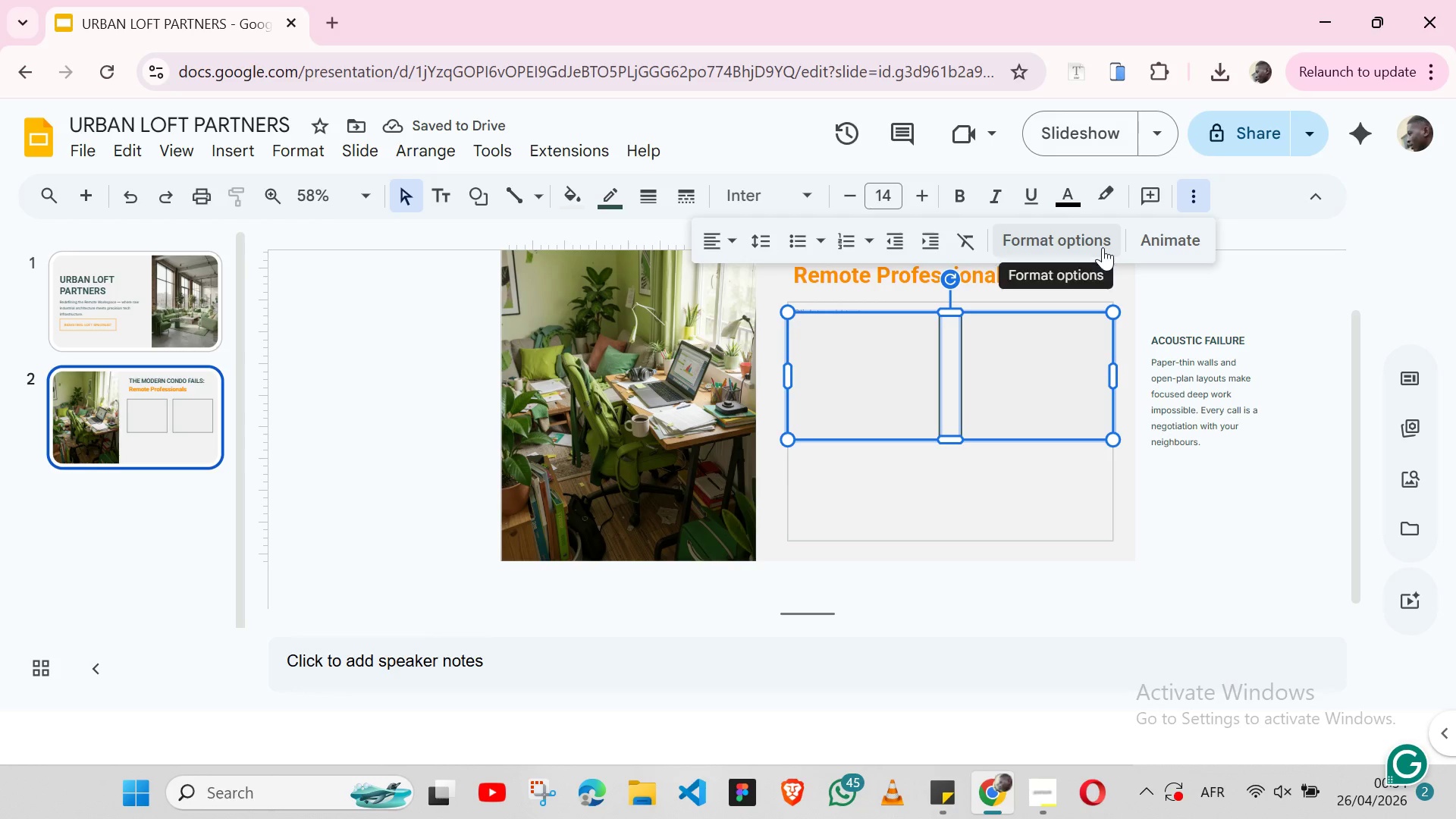 
left_click([1103, 247])
 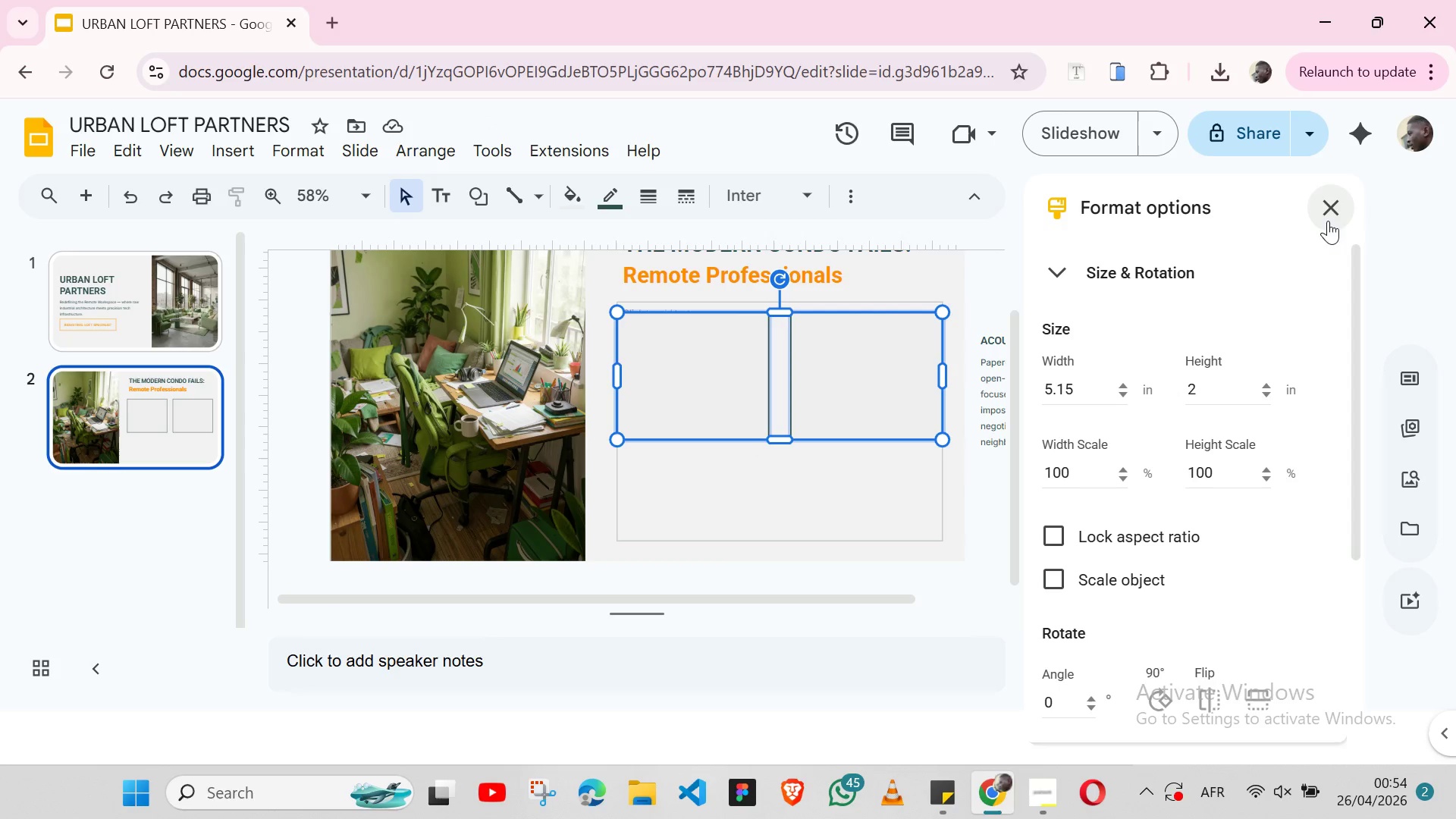 
left_click([1320, 214])
 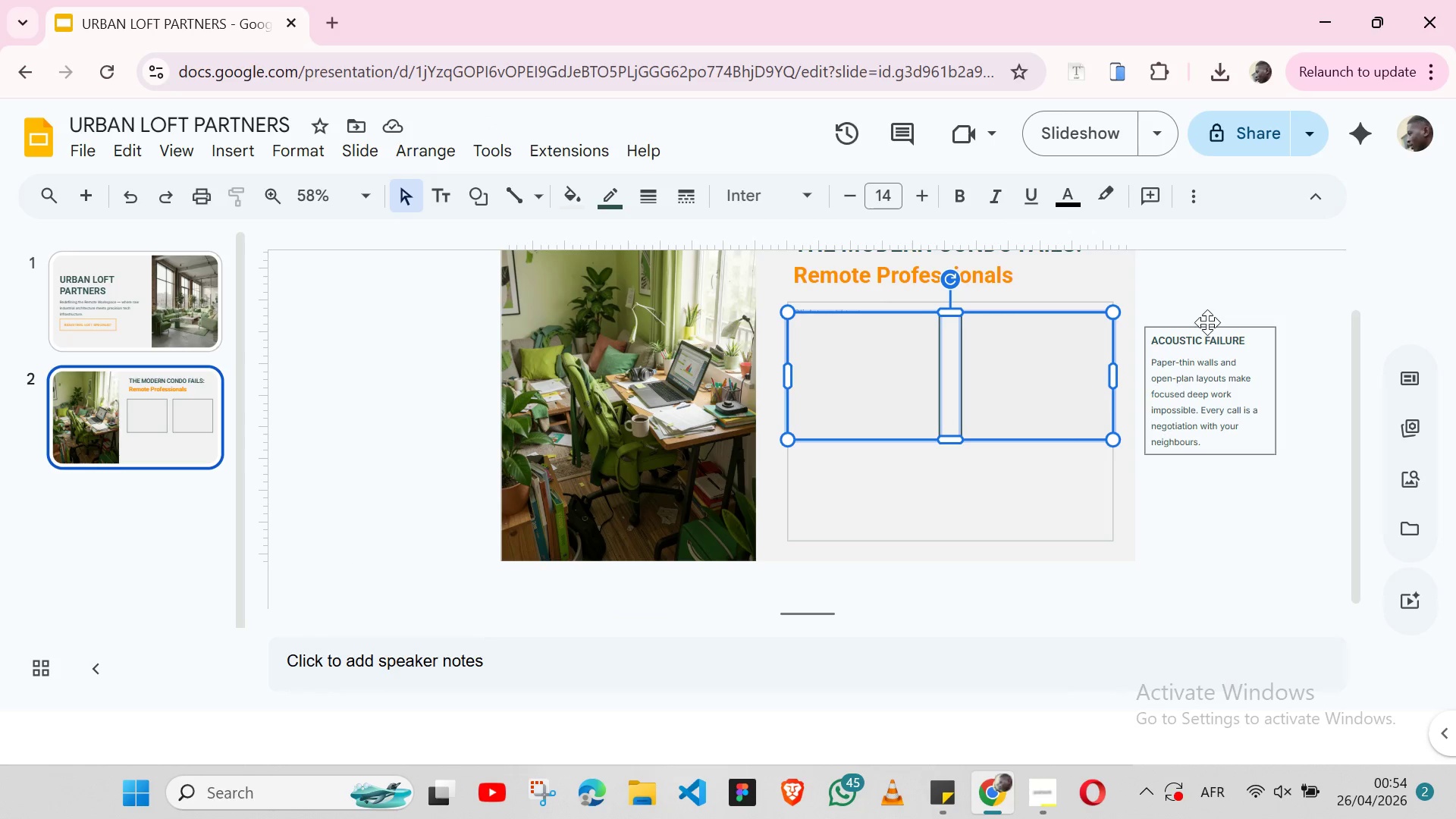 
left_click([1206, 324])
 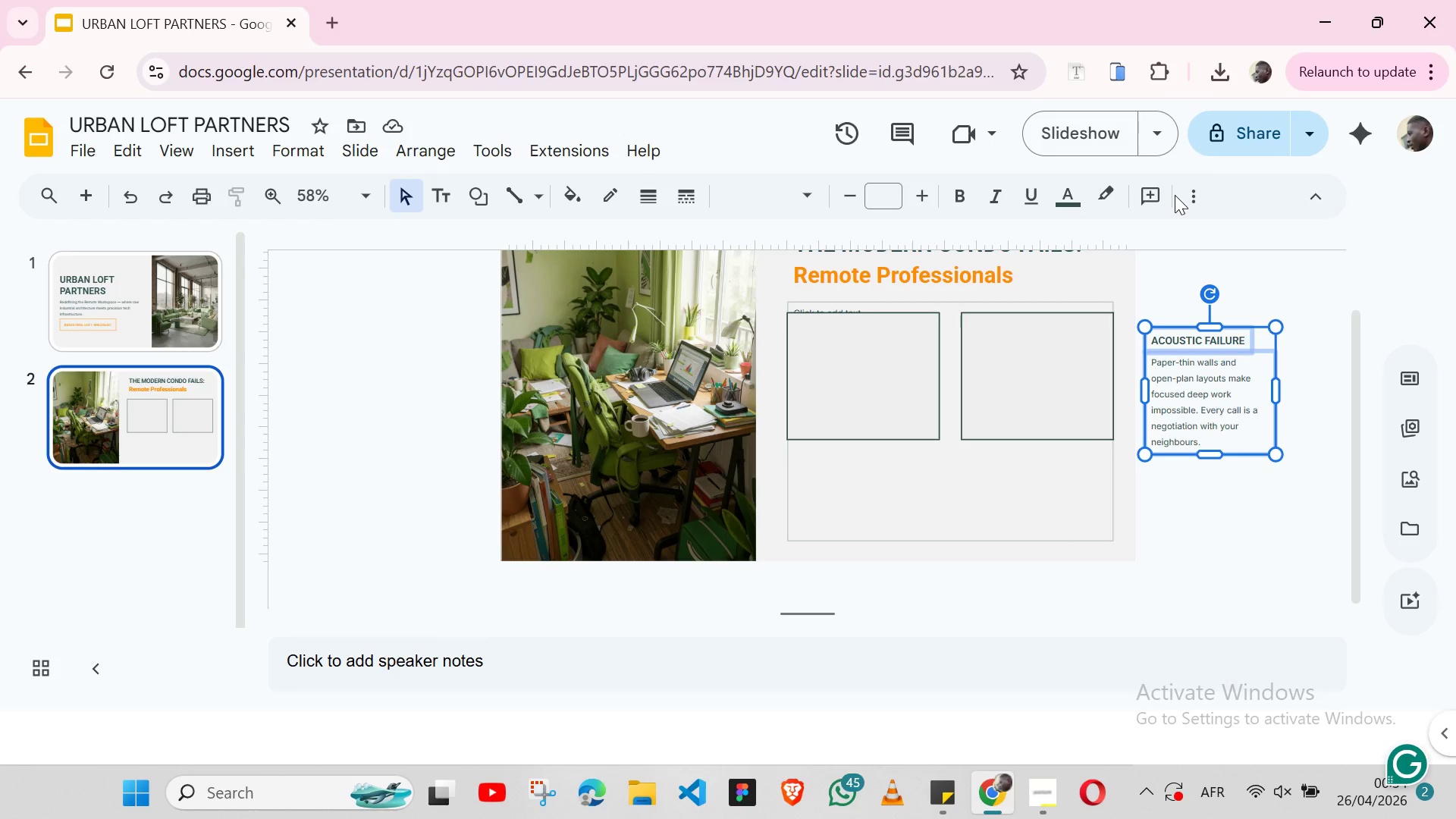 
left_click([1177, 195])
 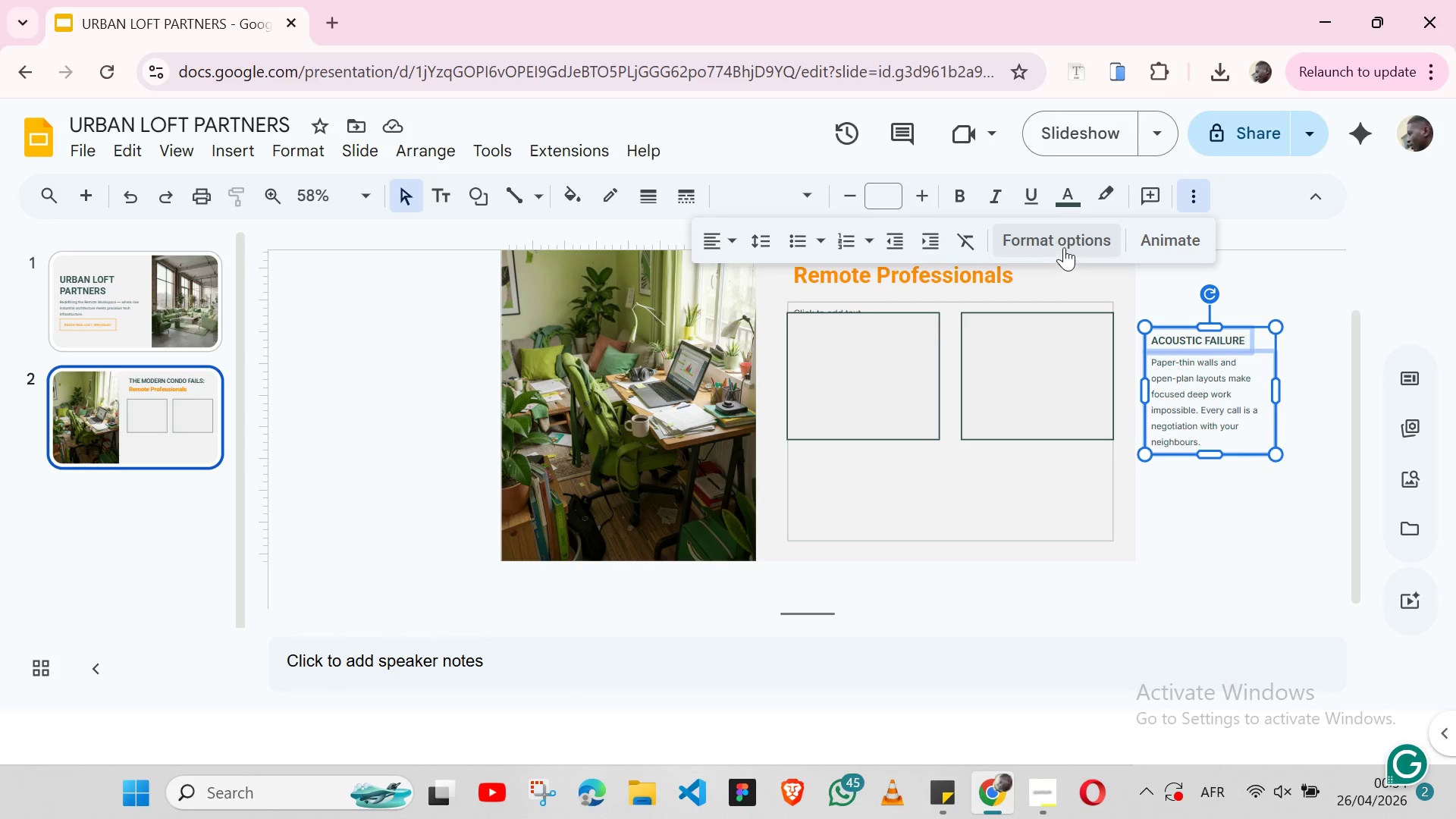 
left_click([1064, 247])
 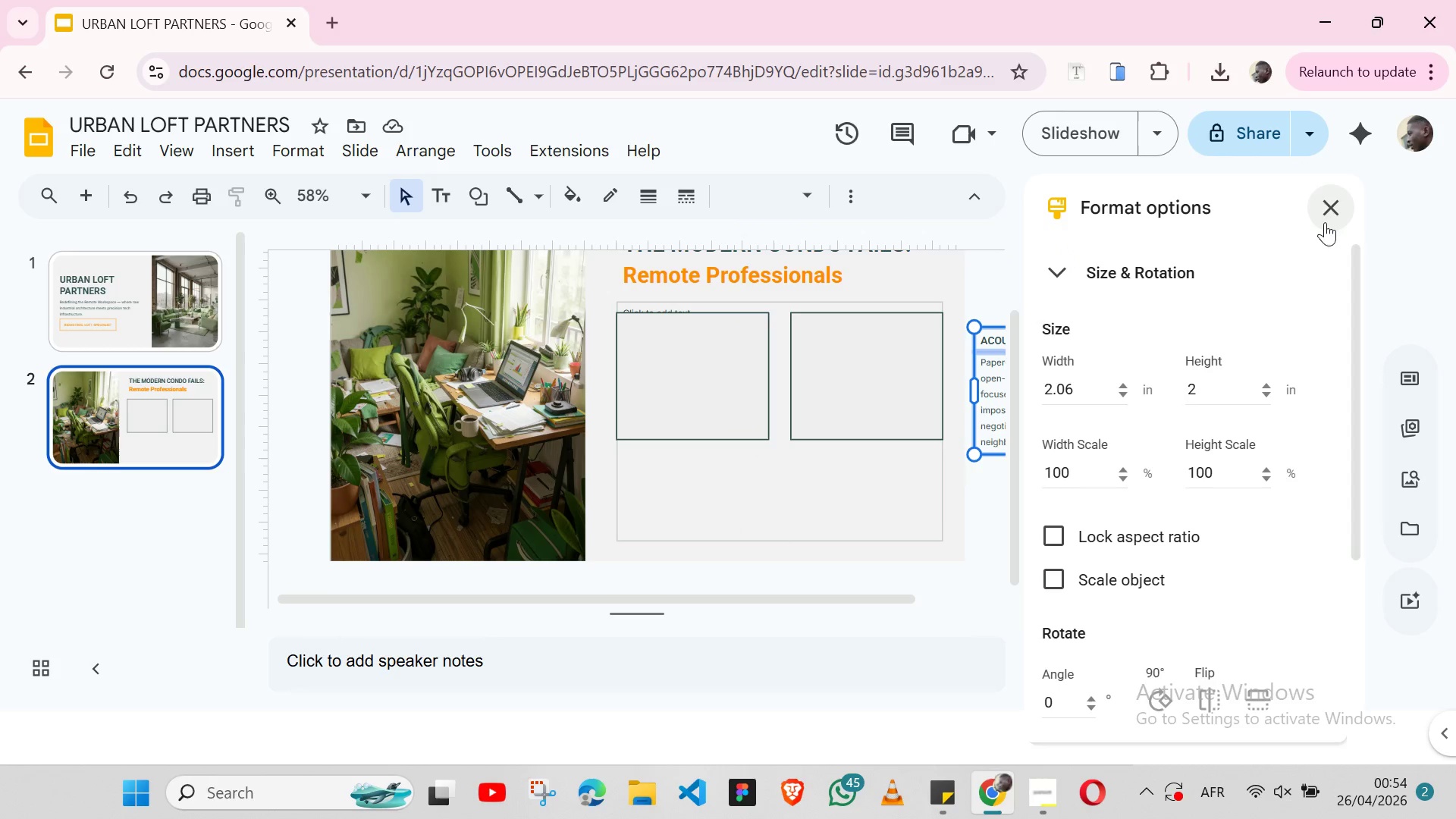 
left_click([1326, 213])
 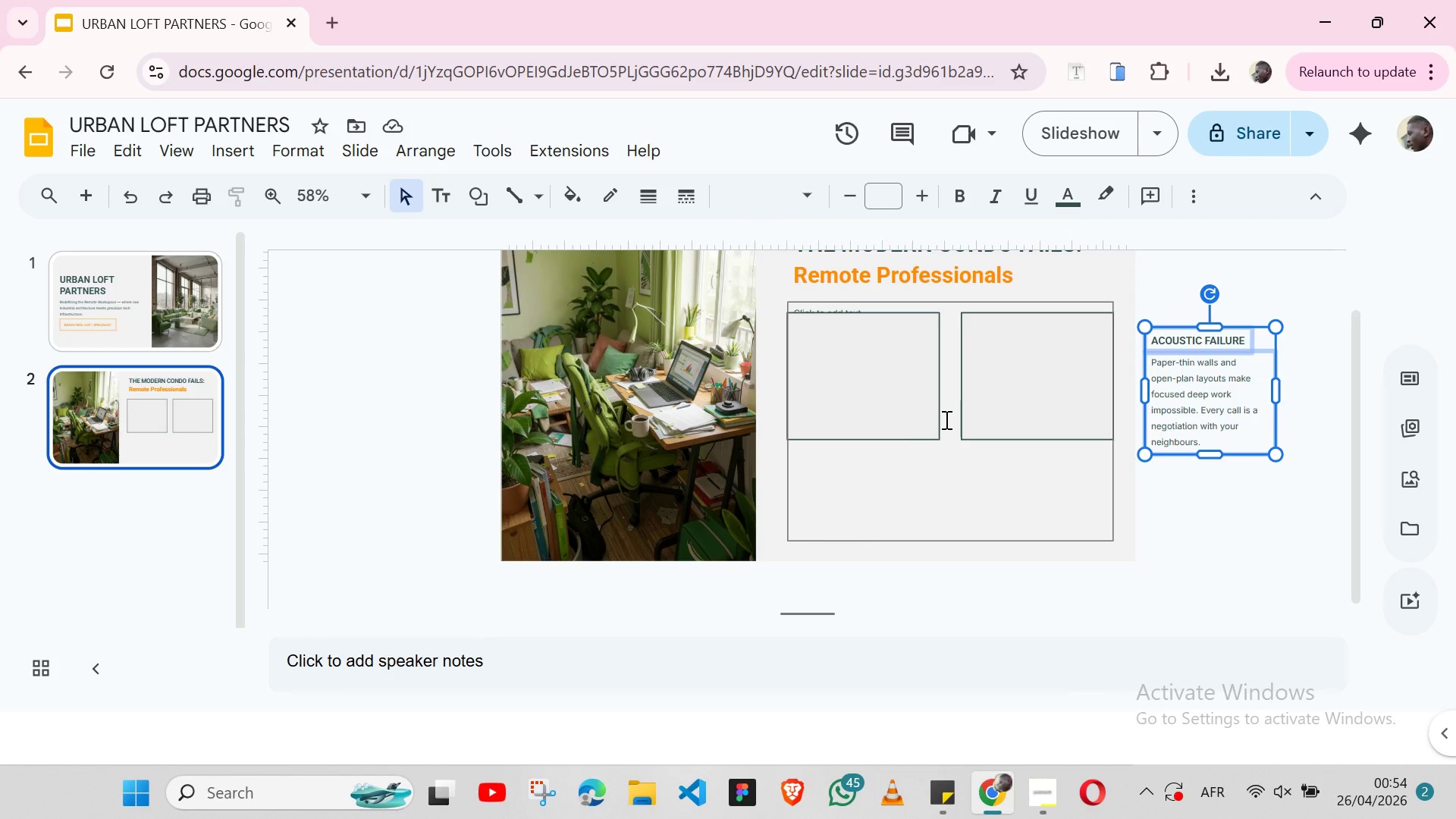 
key(Control+ControlLeft)
 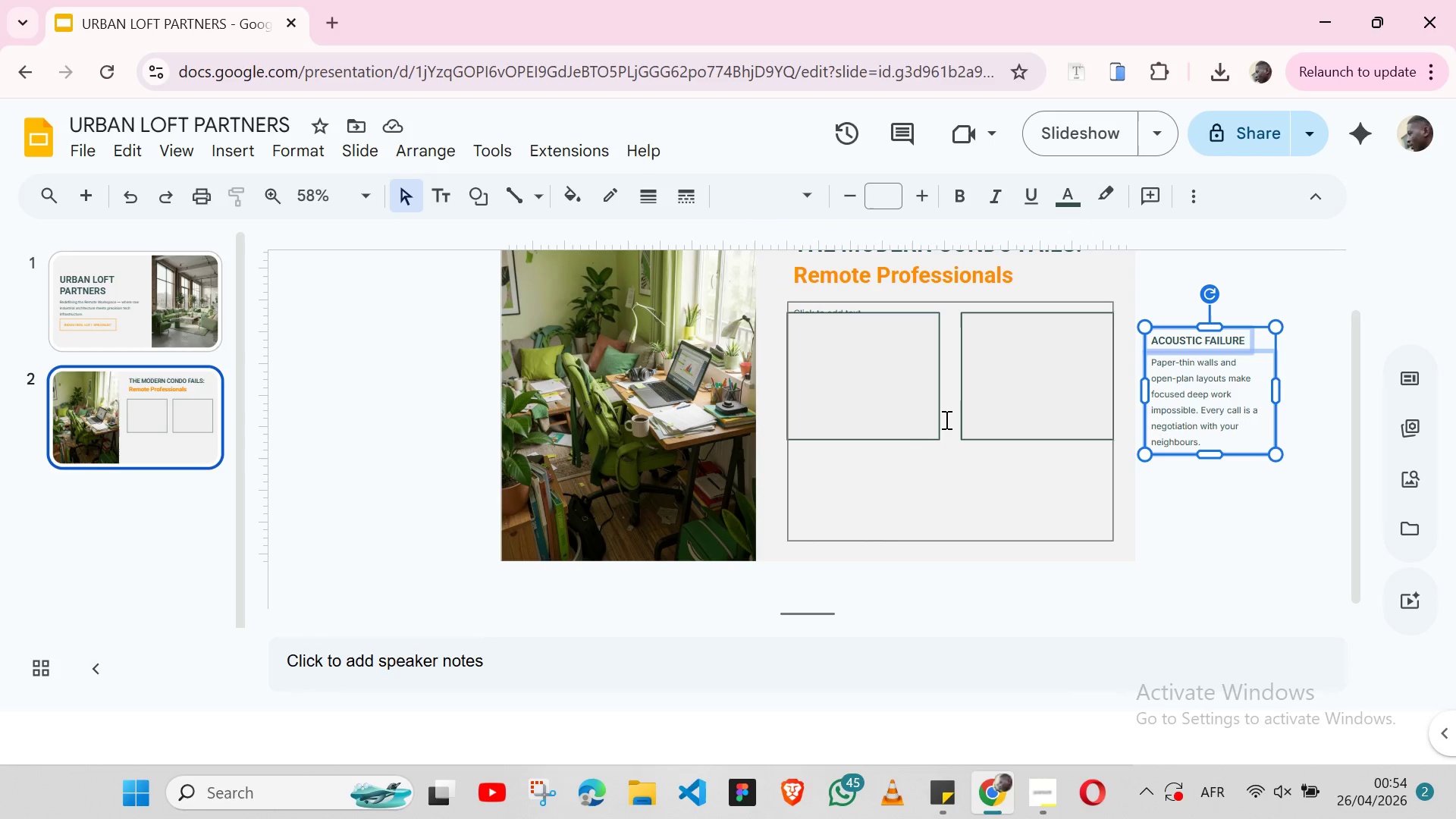 
key(Control+Z)
 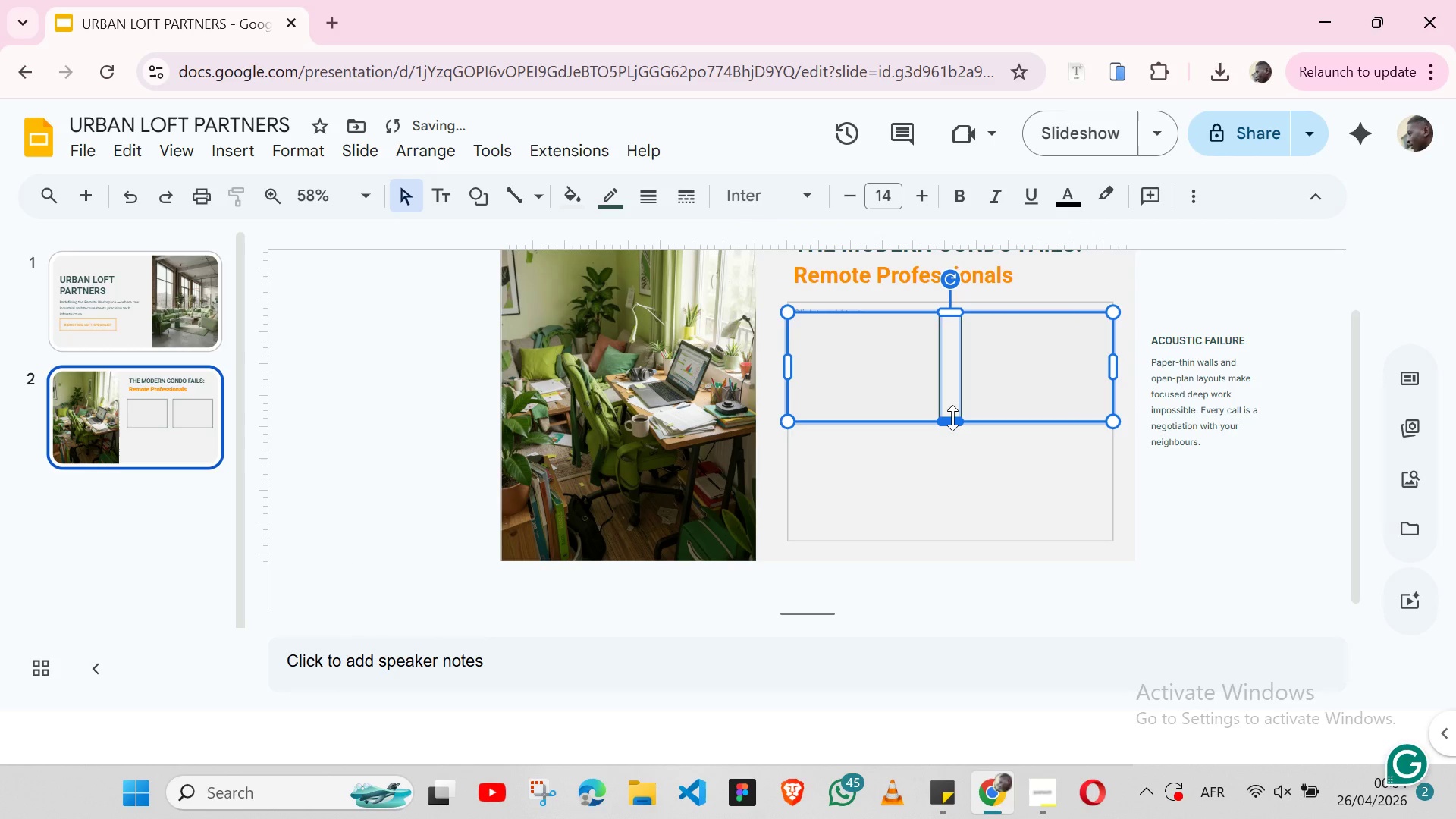 
left_click_drag(start_coordinate=[952, 418], to_coordinate=[950, 447])
 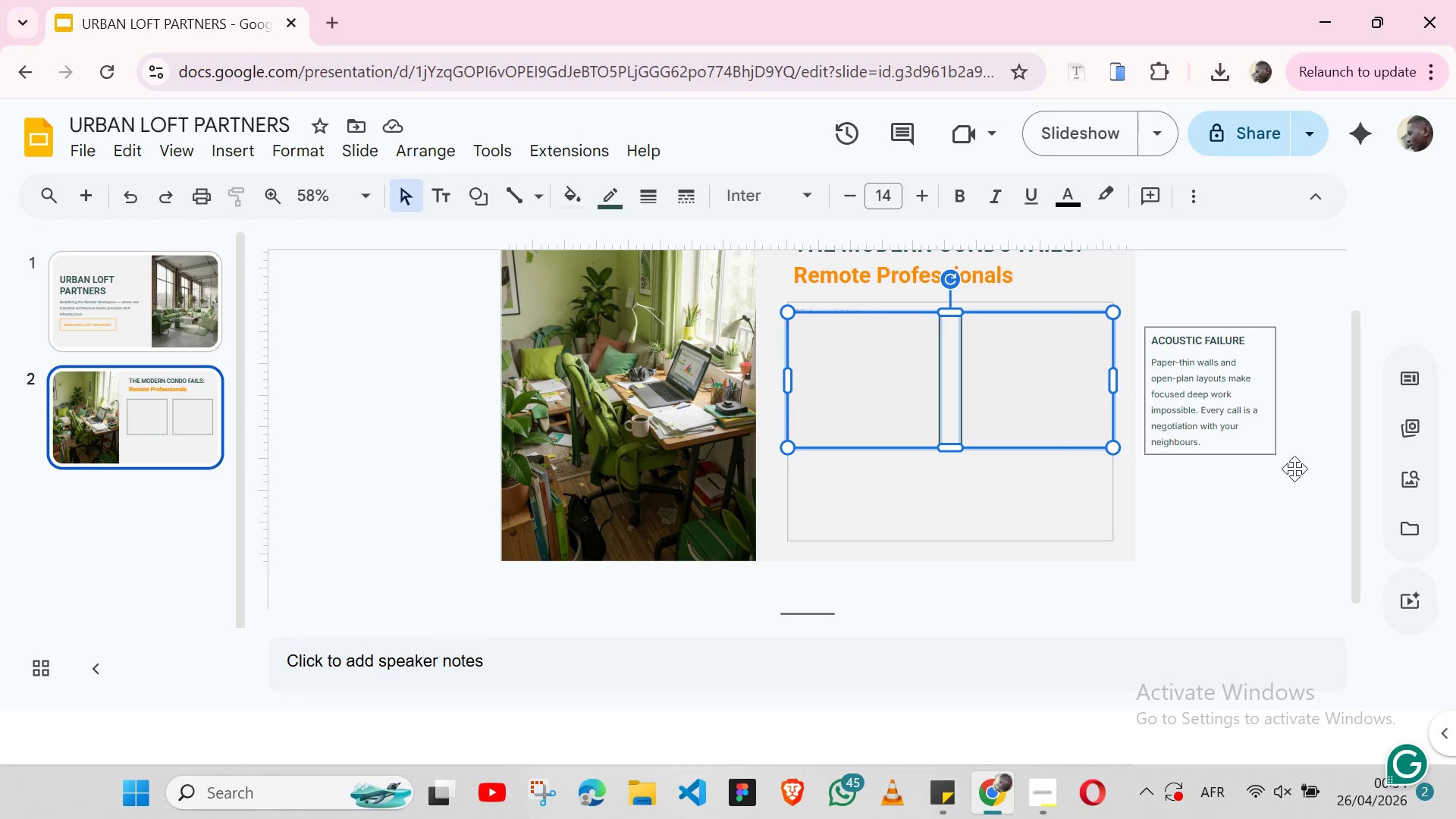 
wait(7.44)
 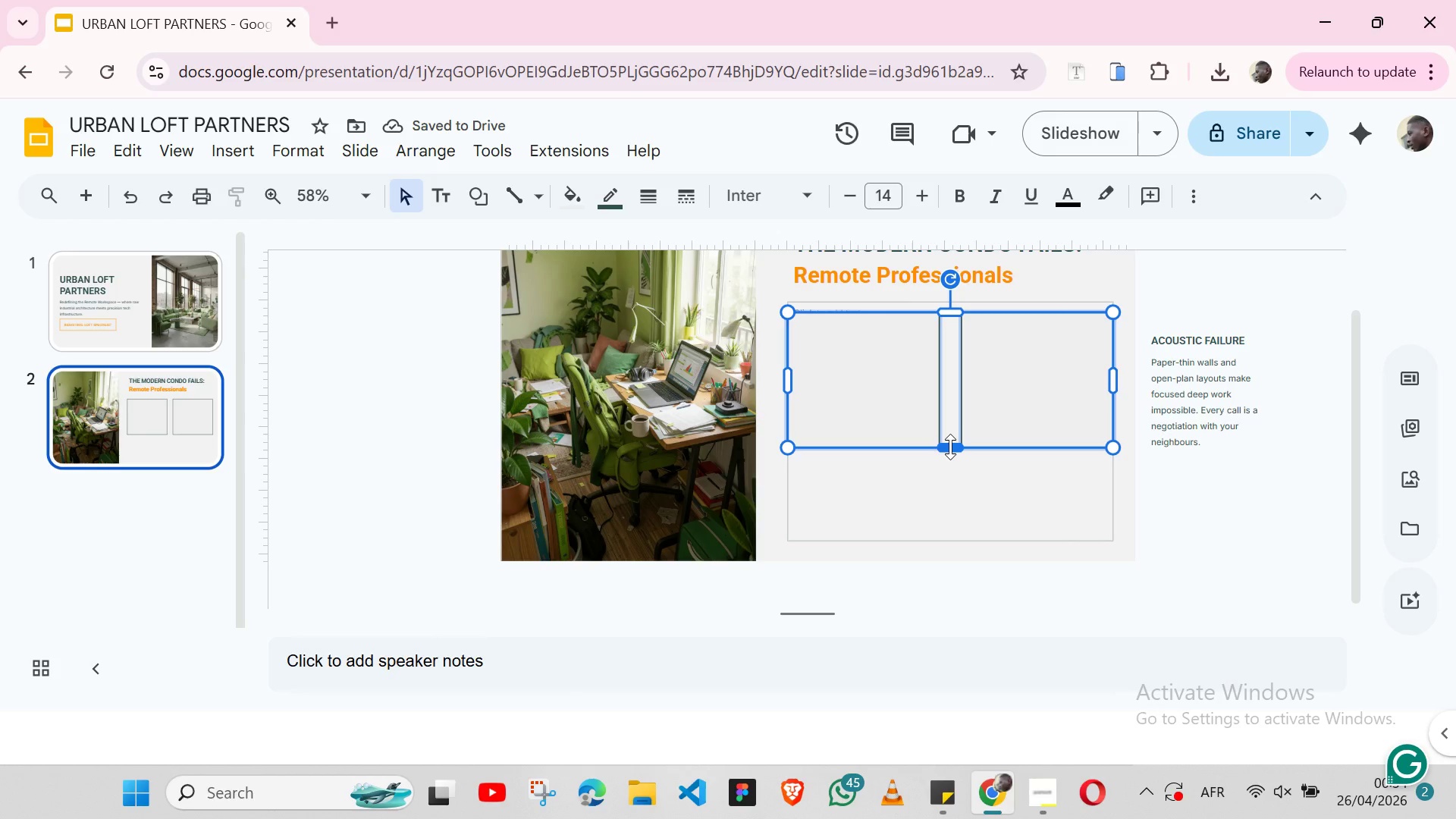 
left_click([1230, 512])
 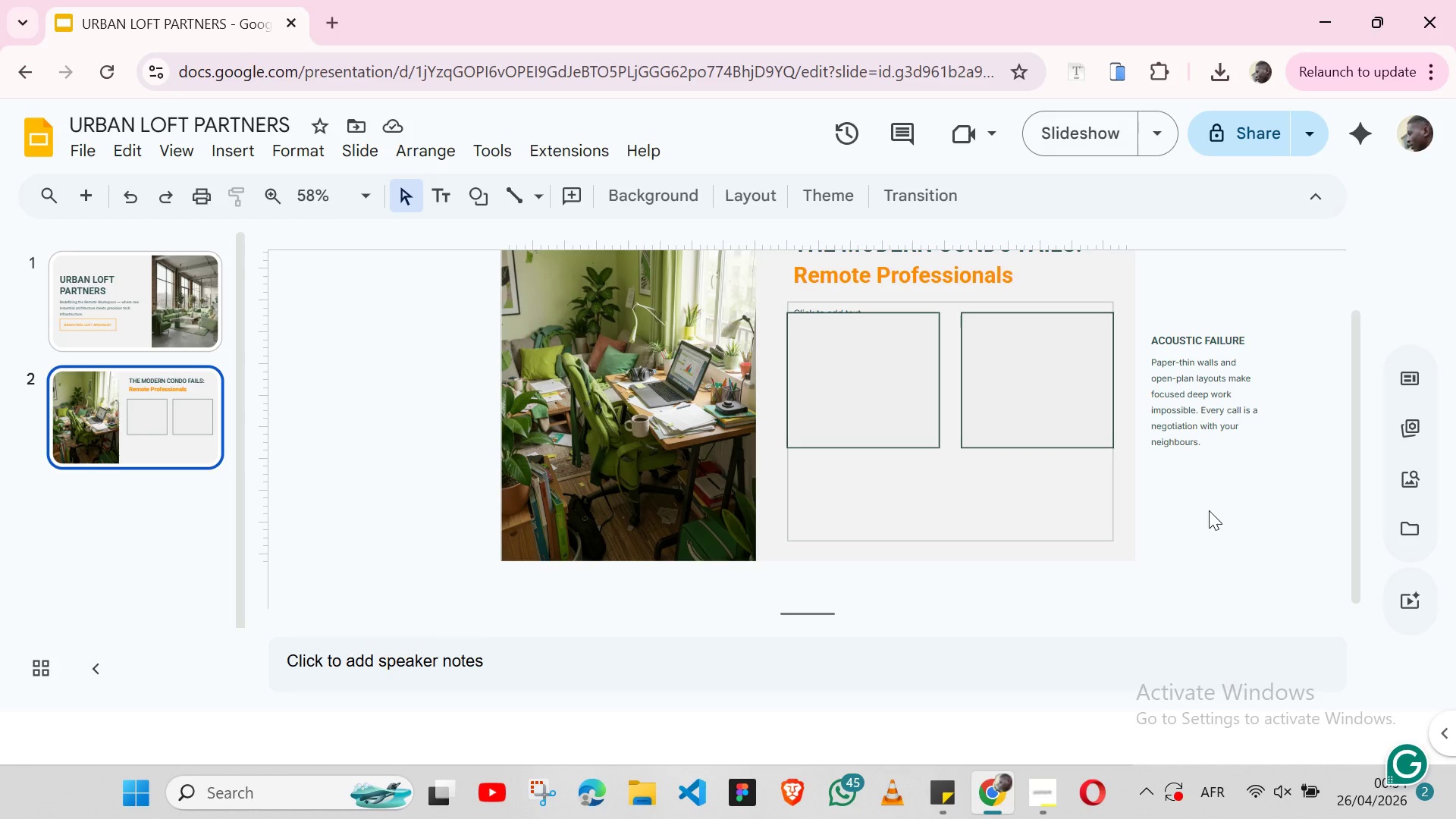 
left_click([924, 429])
 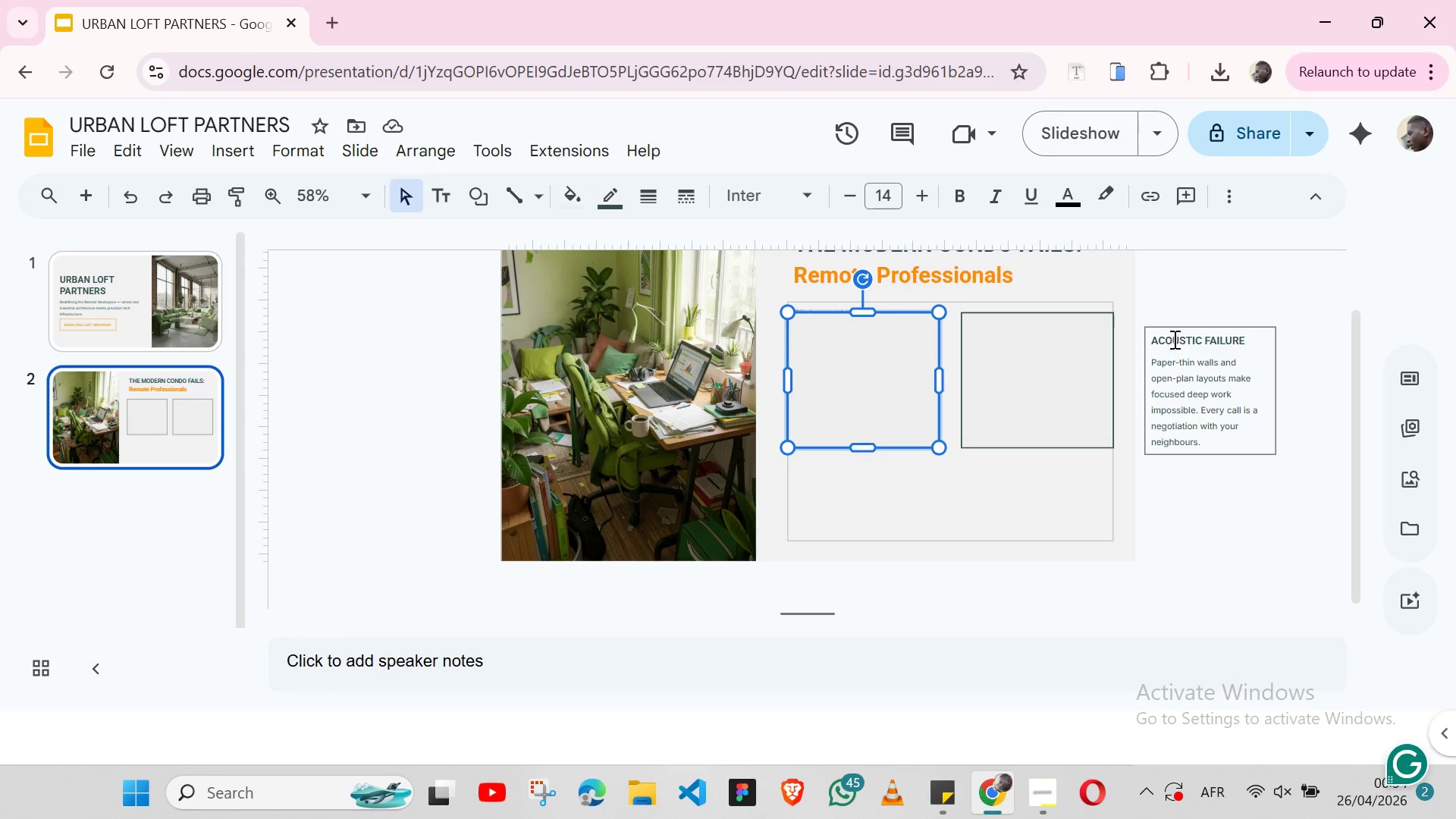 
left_click([1178, 331])
 